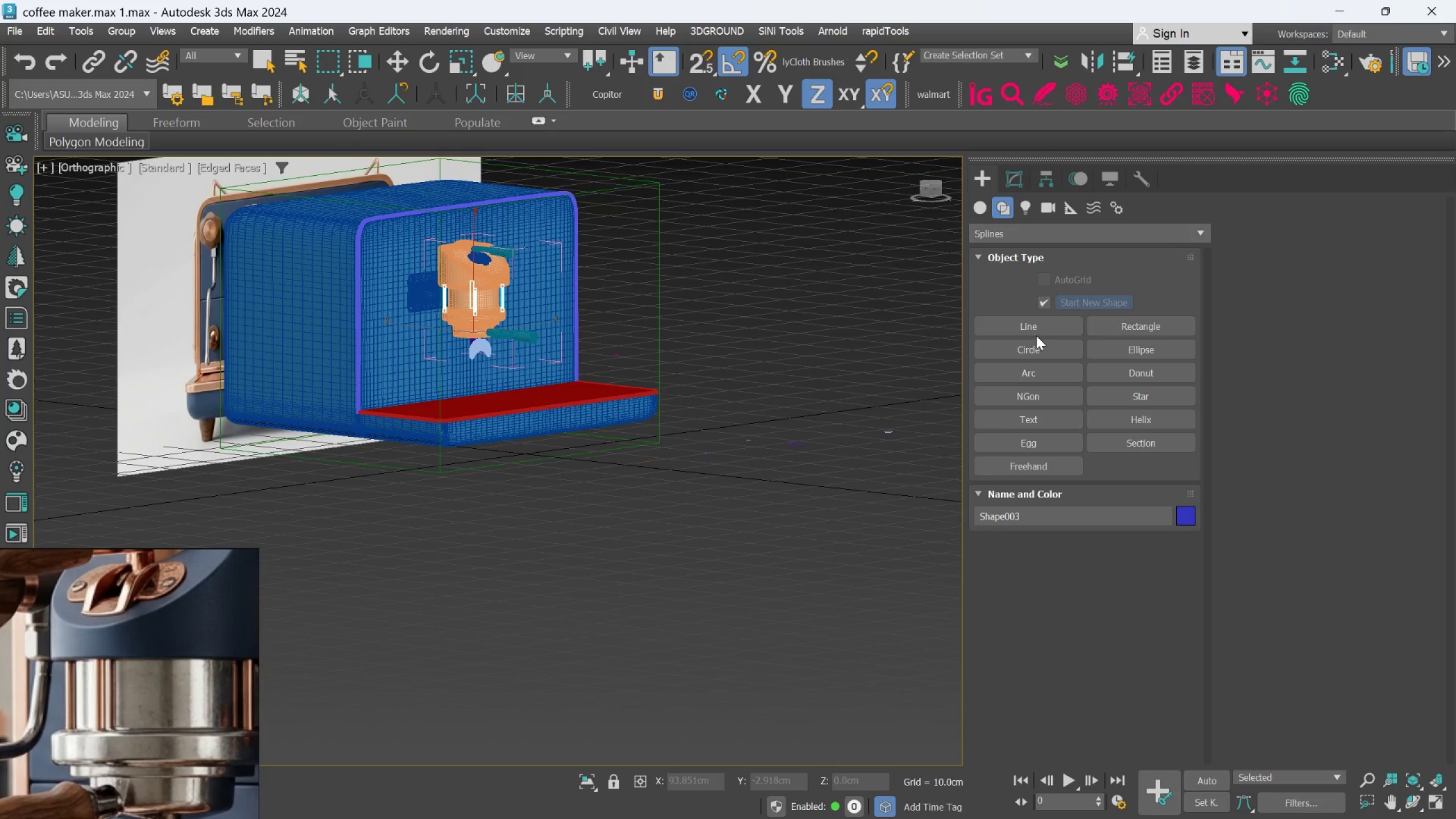 
left_click([1035, 330])
 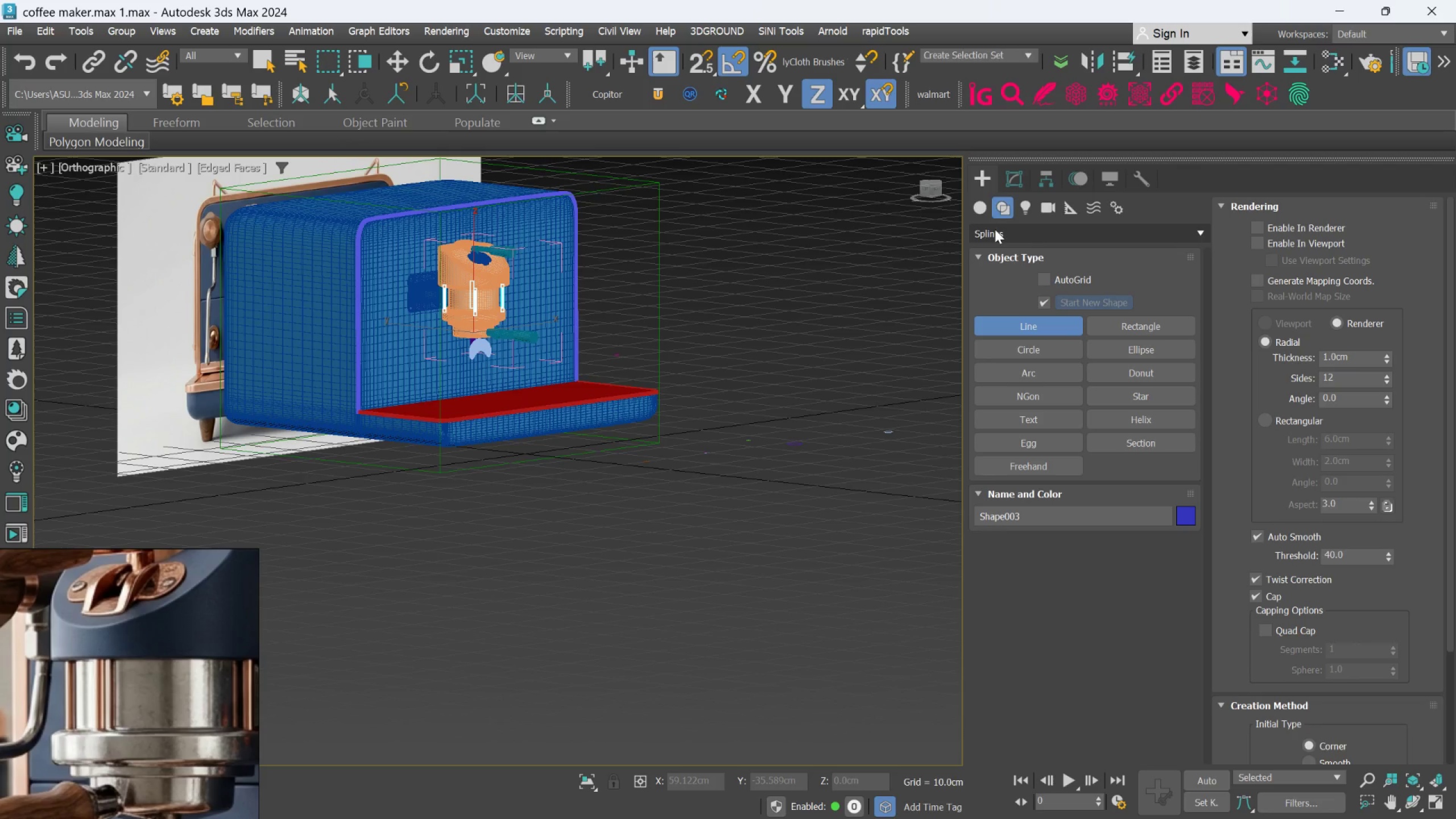 
left_click([982, 214])
 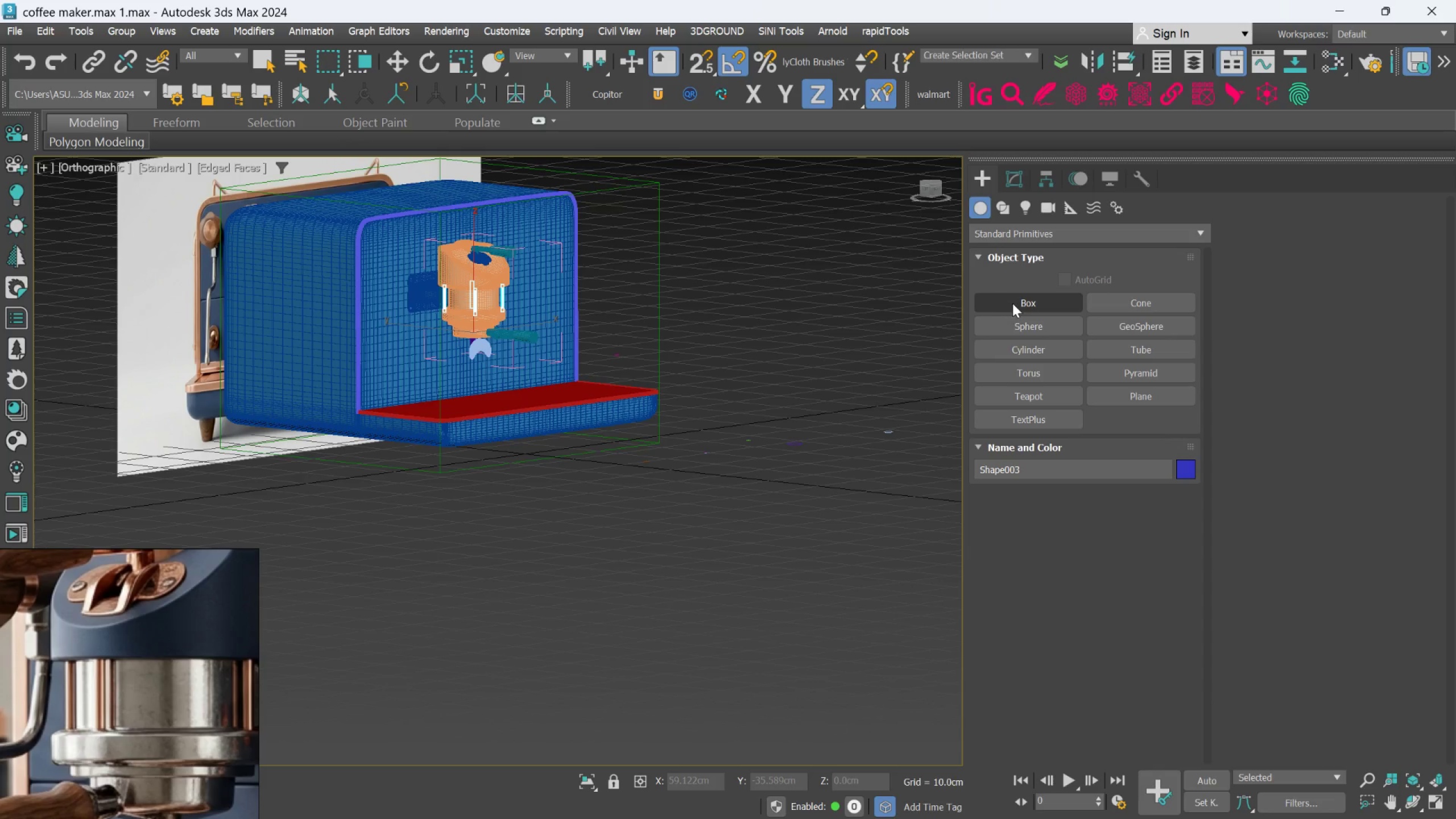 
left_click_drag(start_coordinate=[1012, 303], to_coordinate=[1002, 321])
 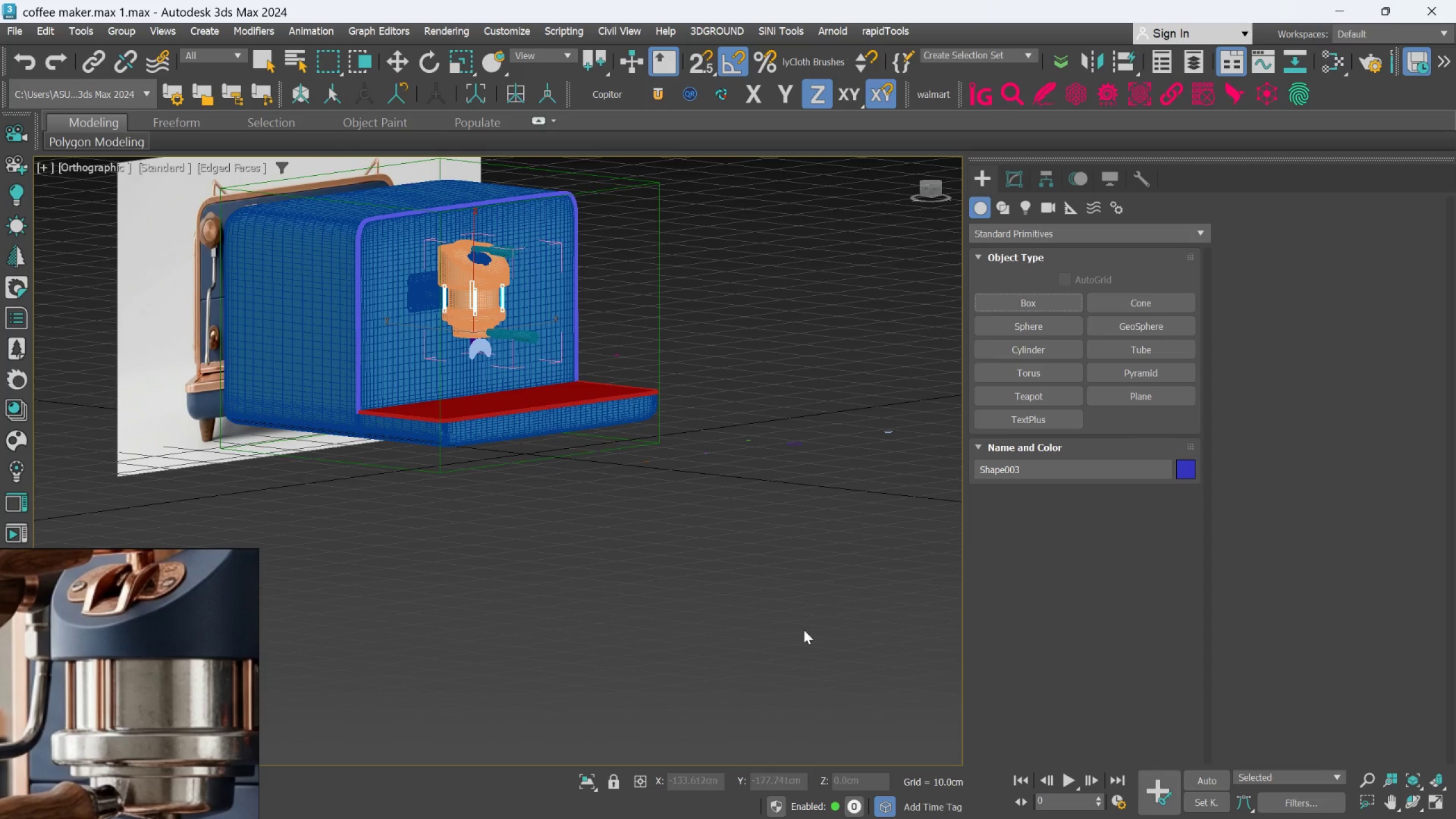 
left_click_drag(start_coordinate=[804, 630], to_coordinate=[838, 661])
 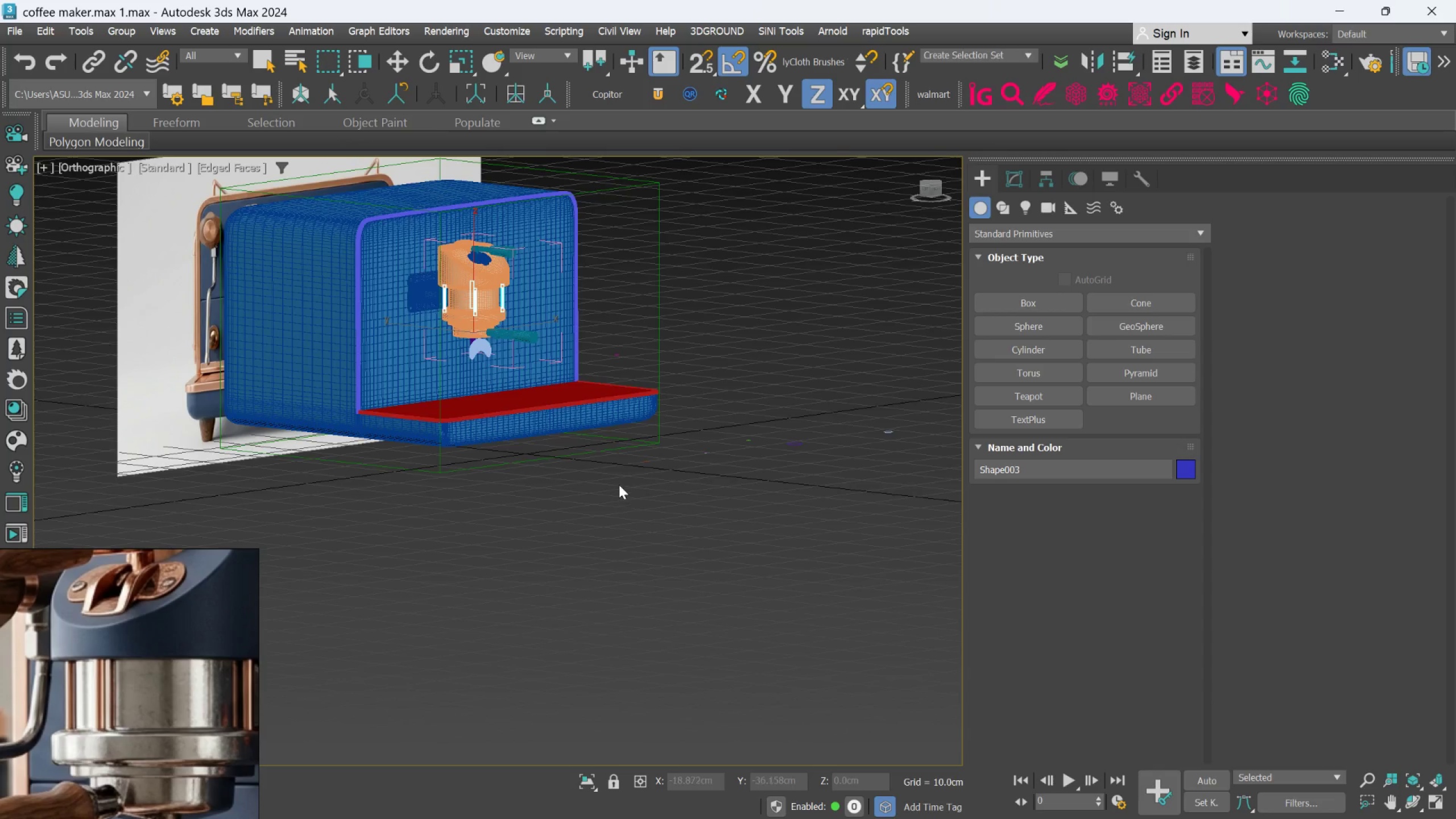 
hold_key(key=AltLeft, duration=0.38)
 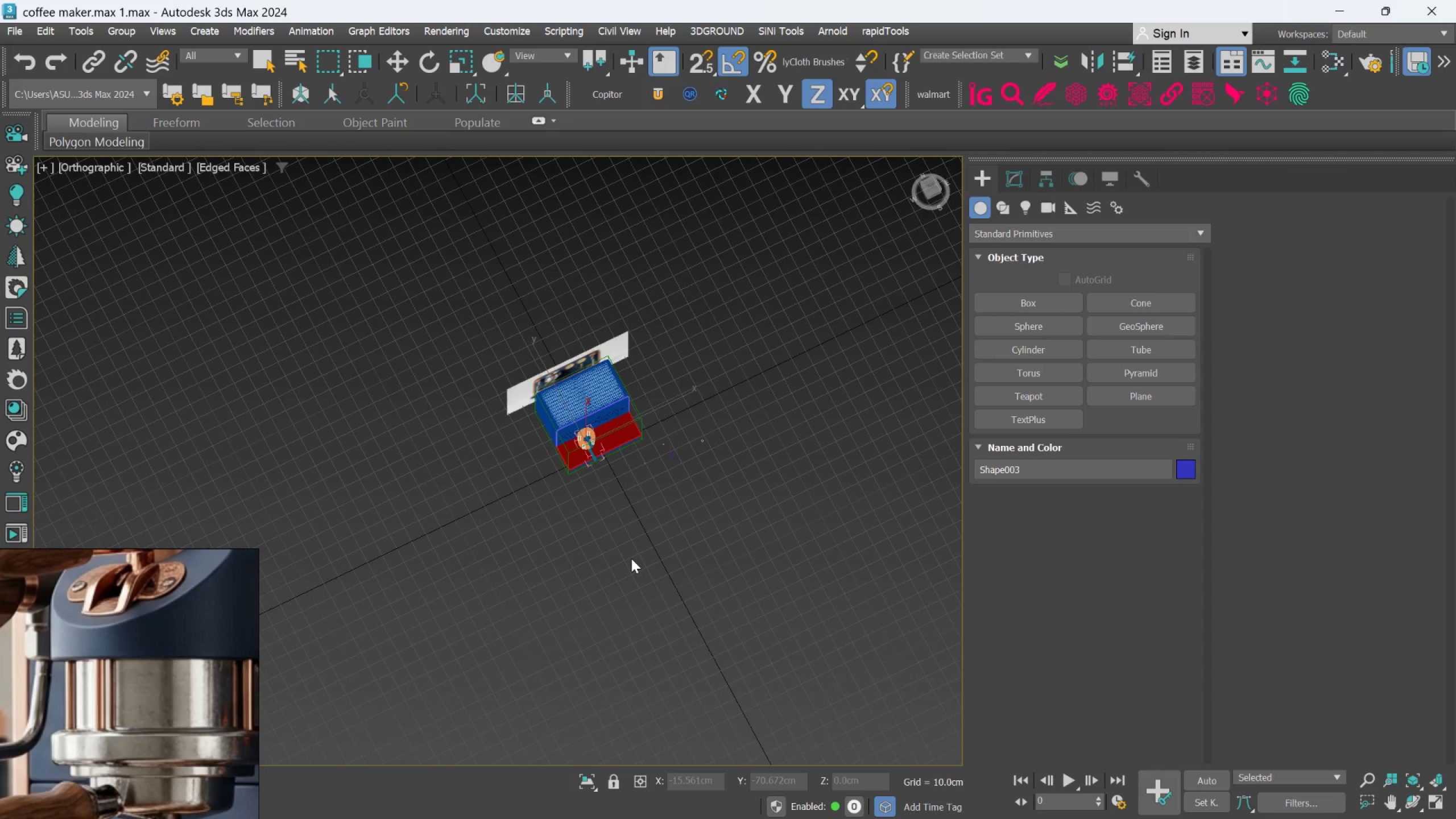 
scroll: coordinate [626, 492], scroll_direction: down, amount: 4.0
 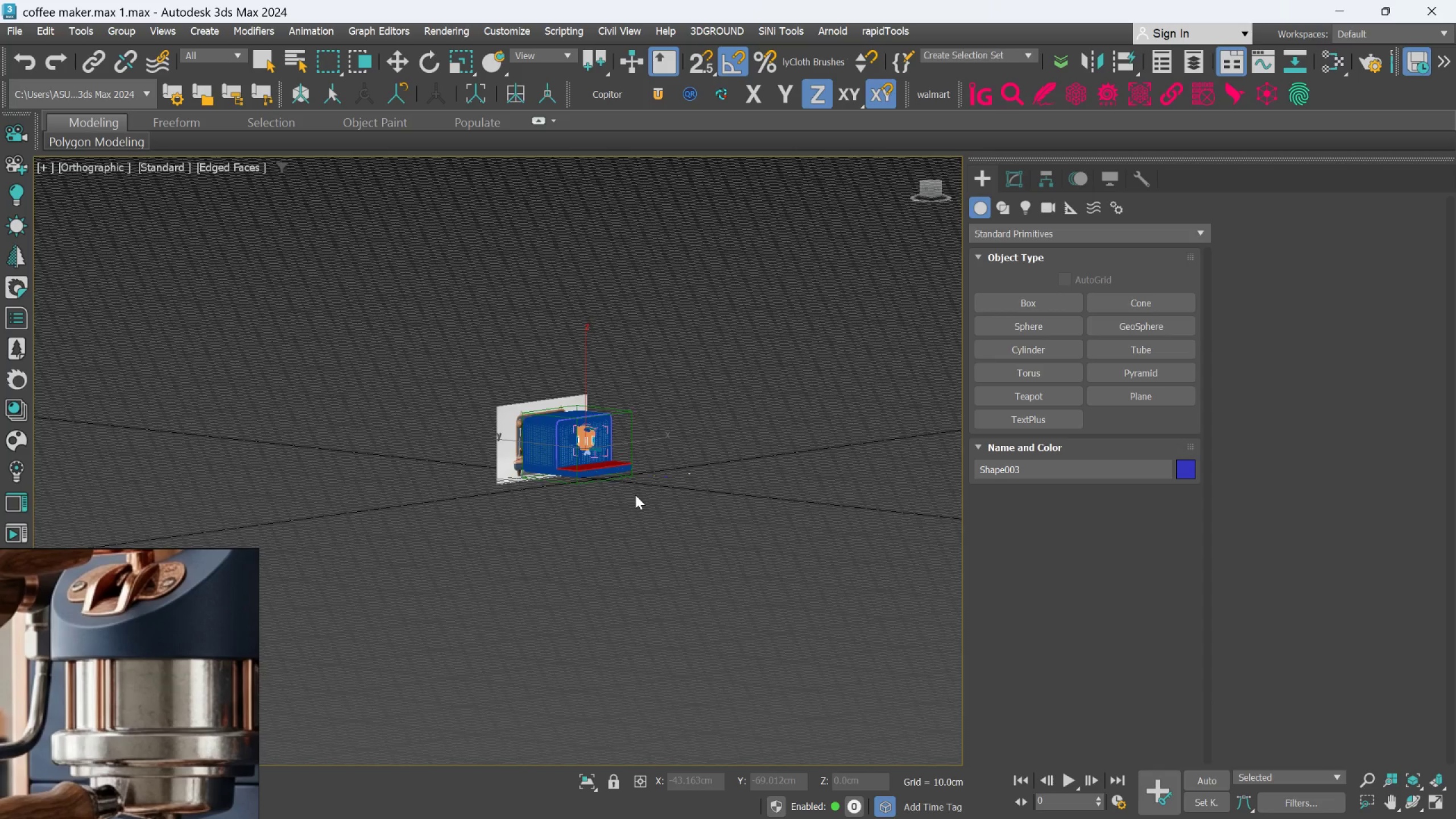 
key(Escape)
 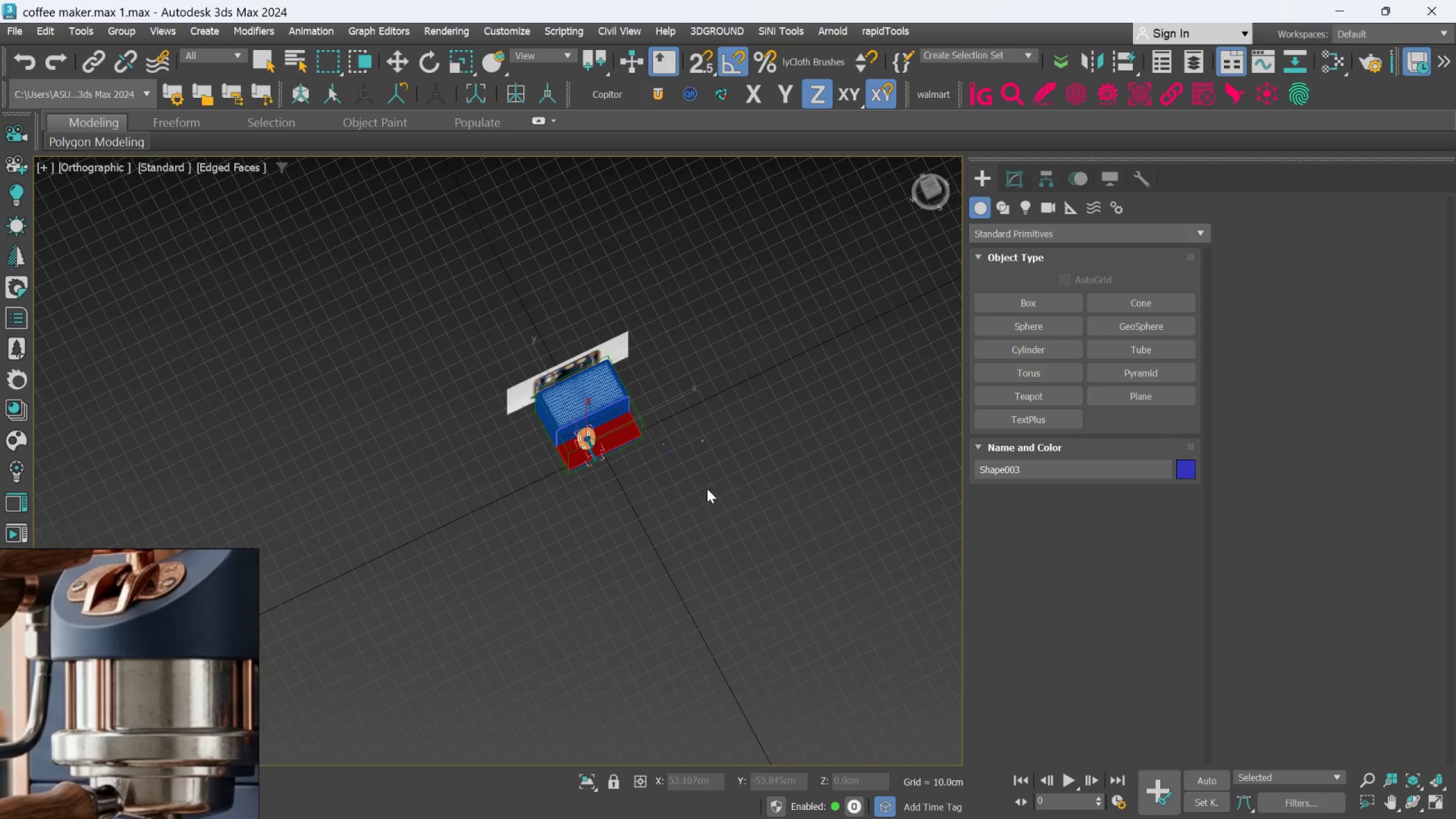 
scroll: coordinate [696, 468], scroll_direction: up, amount: 3.0
 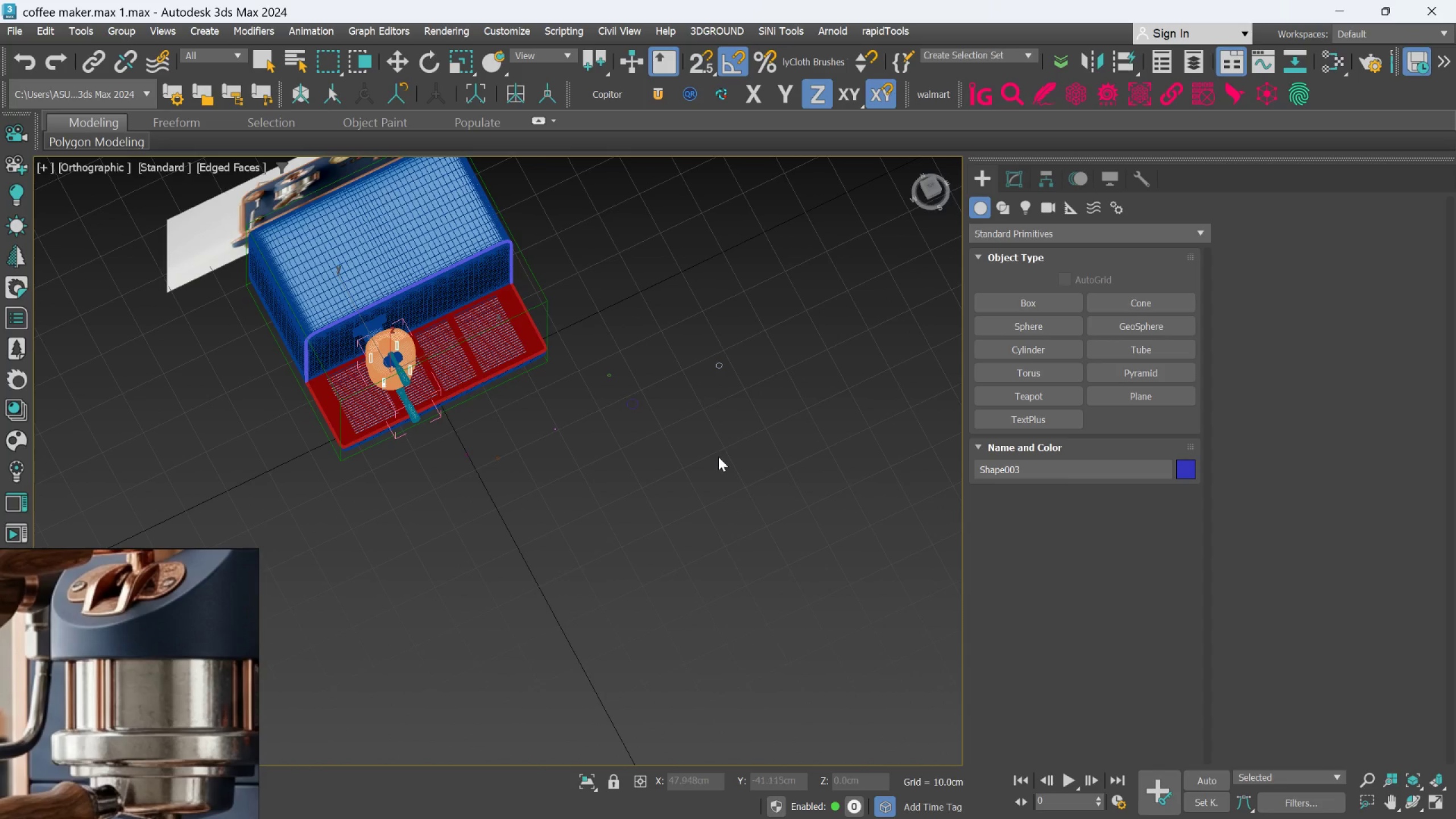 
key(Control+S)
 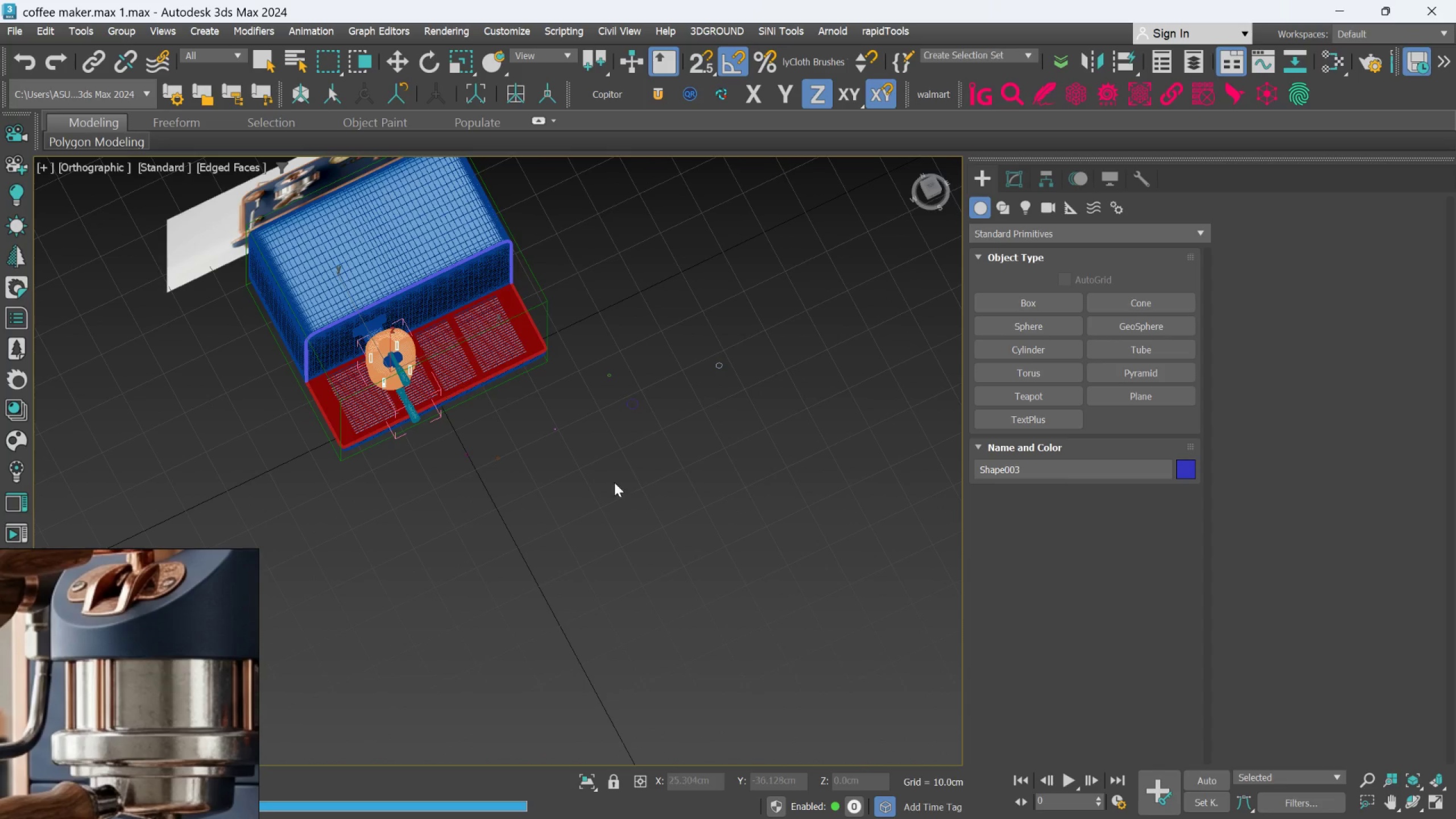 
hold_key(key=AltLeft, duration=0.52)
 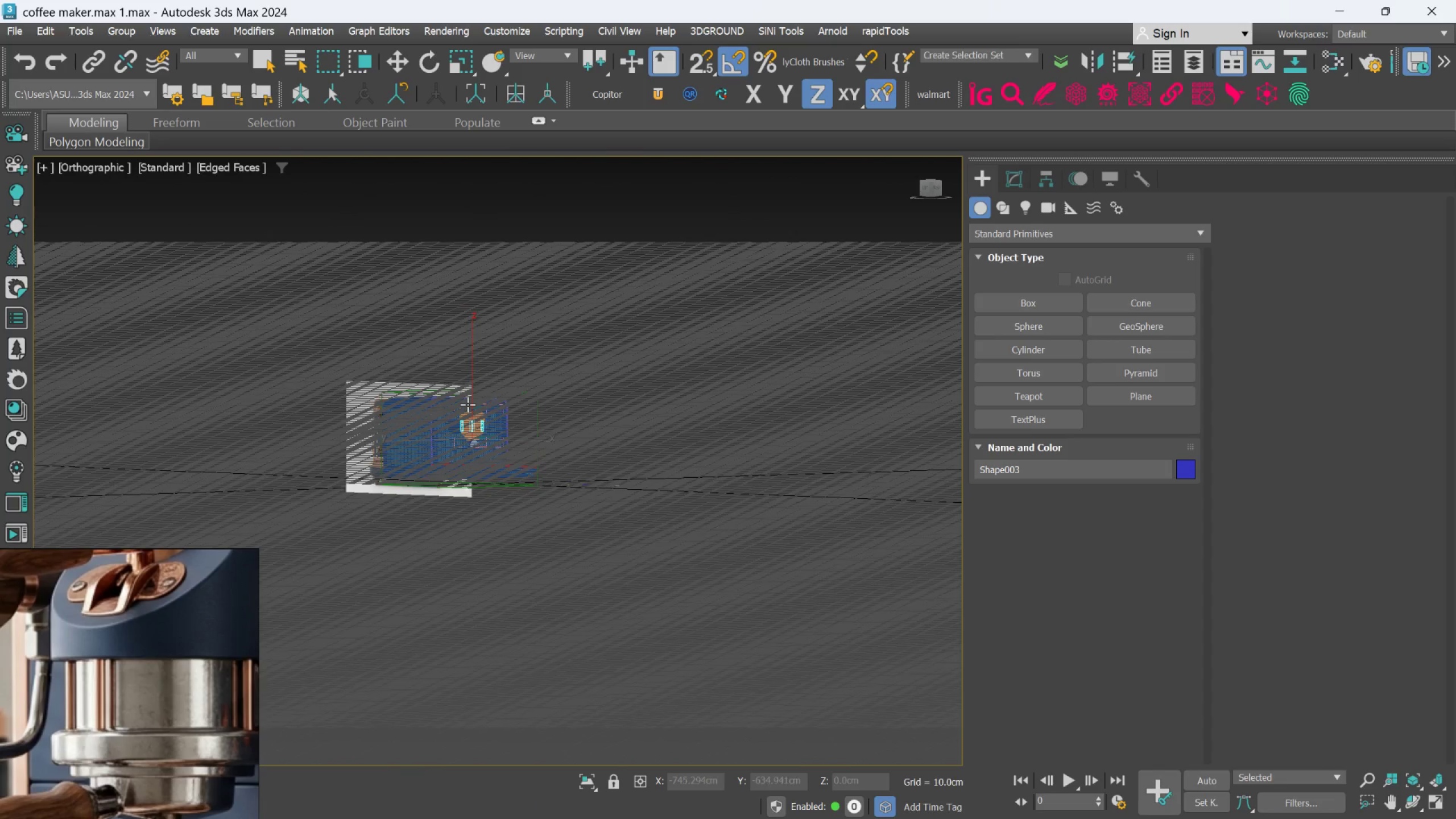 
scroll: coordinate [553, 488], scroll_direction: down, amount: 2.0
 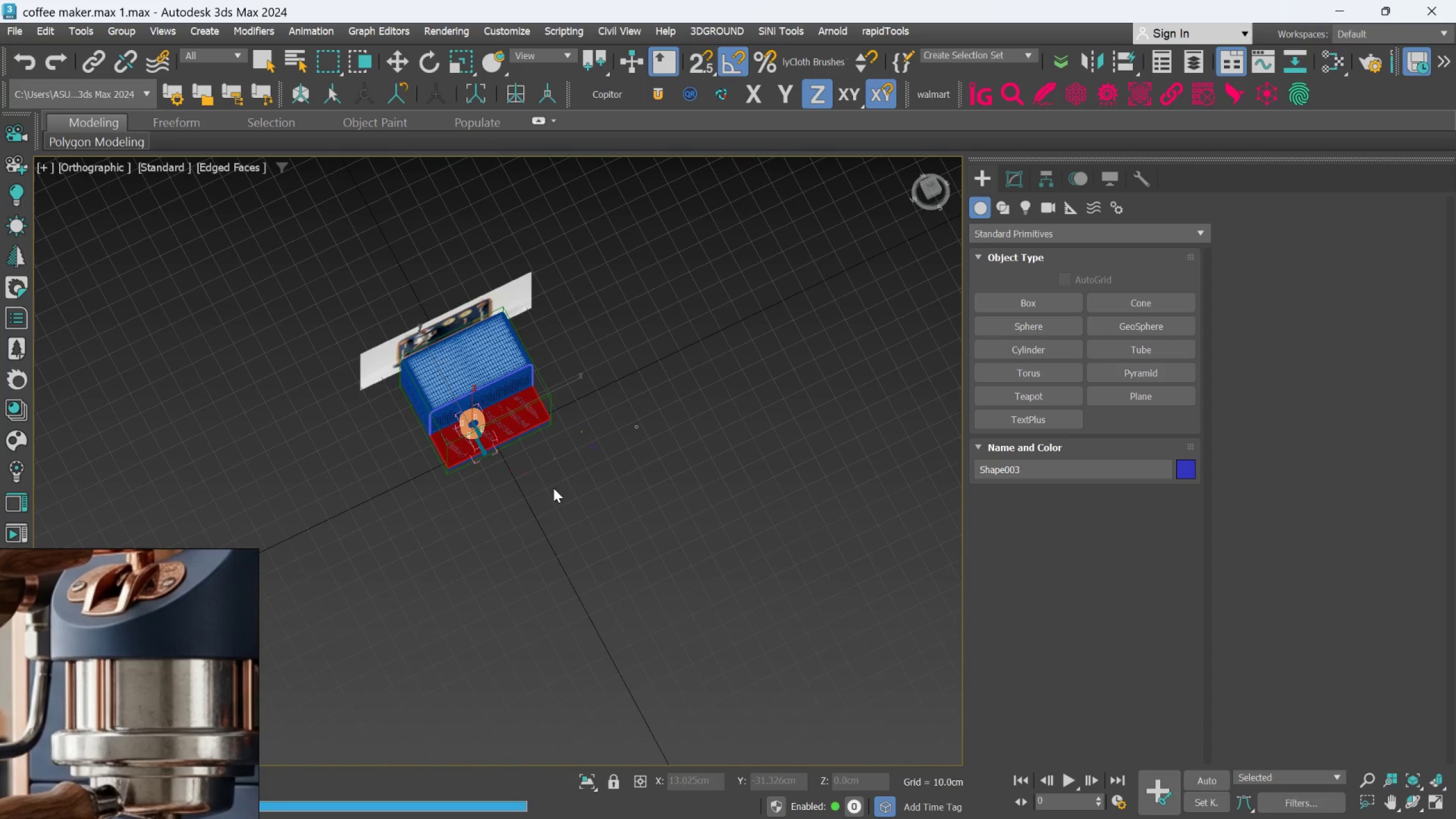 
hold_key(key=AltLeft, duration=0.8)
 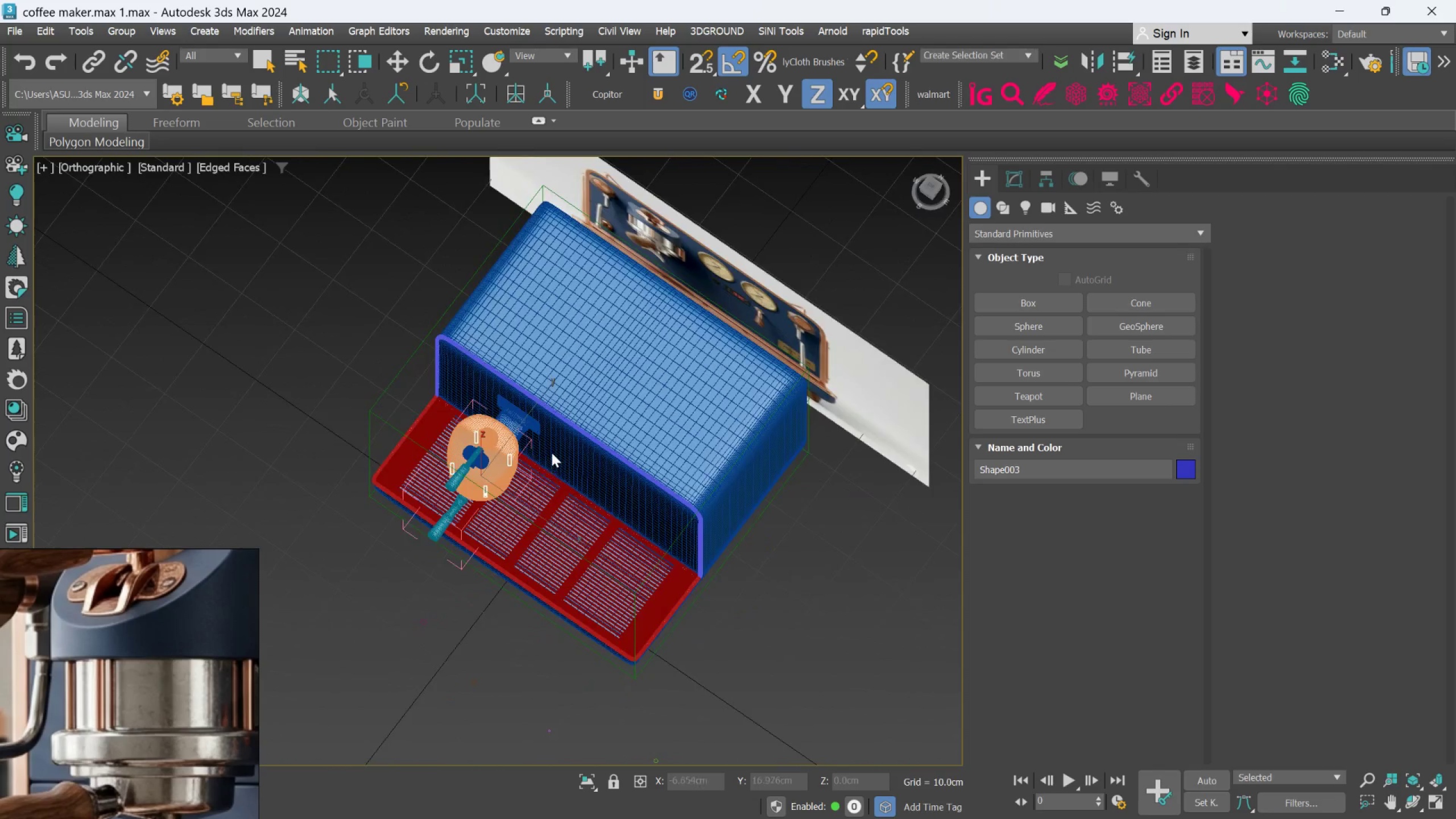 
scroll: coordinate [467, 405], scroll_direction: up, amount: 3.0
 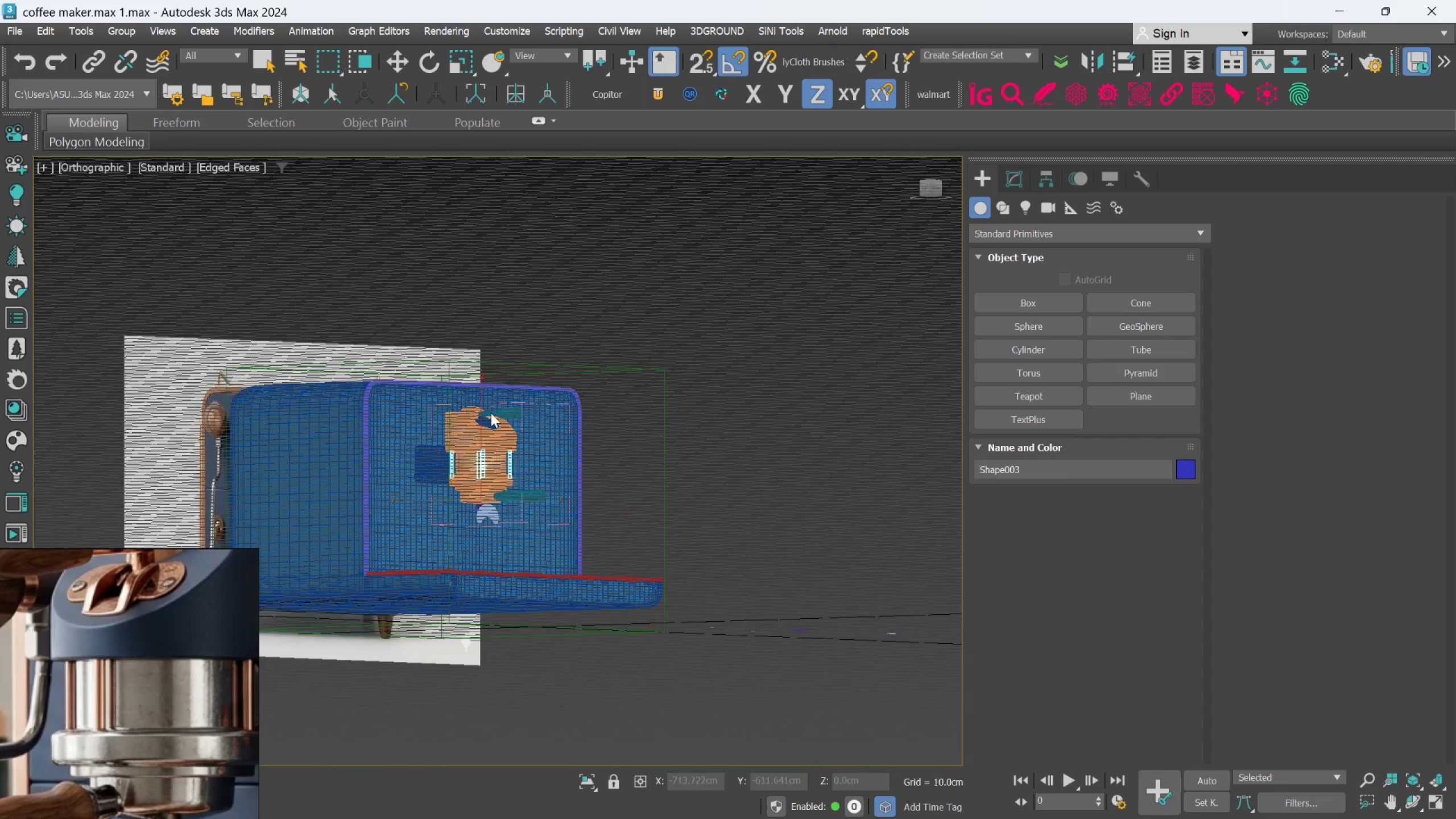 
hold_key(key=AltLeft, duration=0.8)
 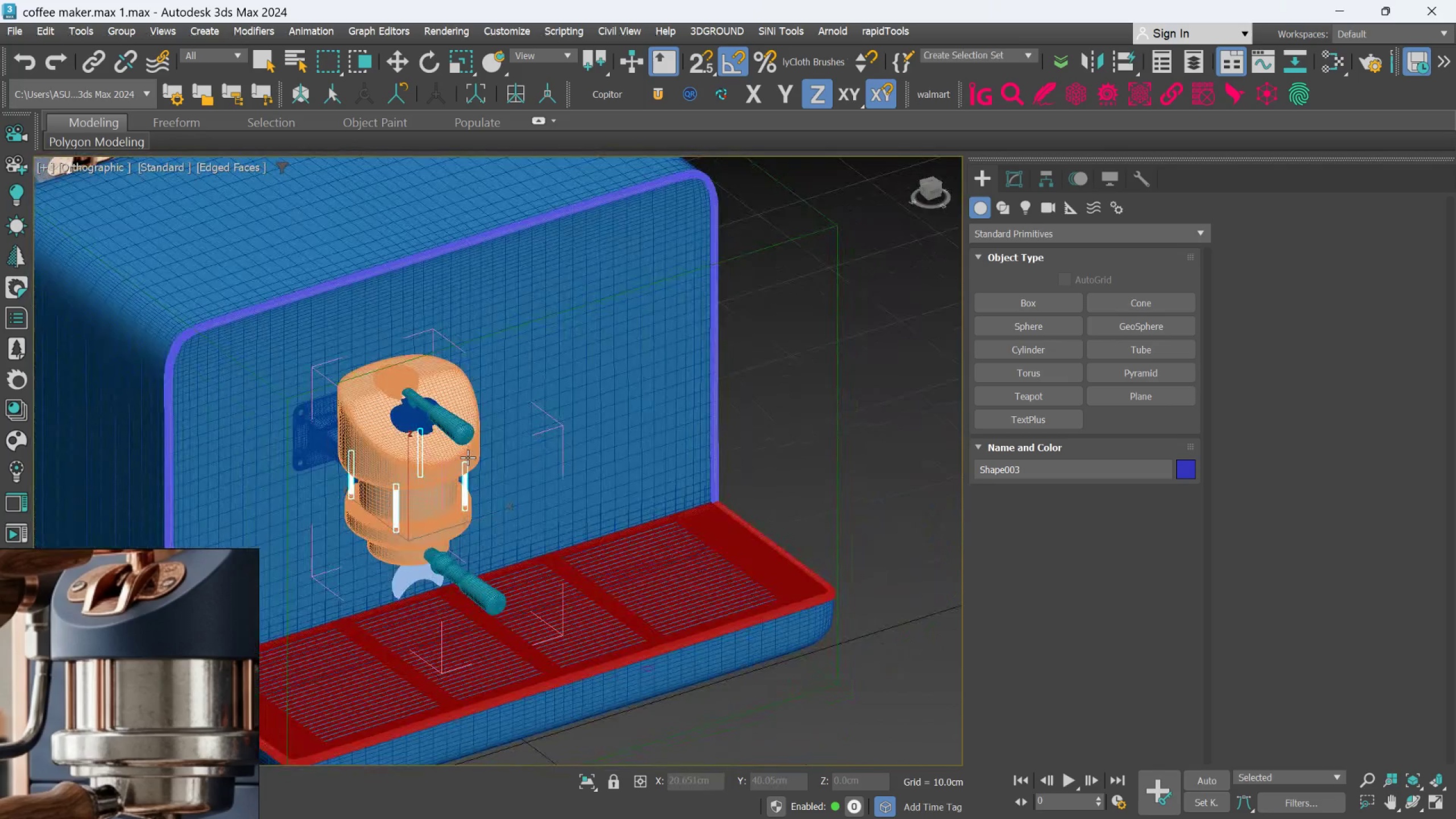 
scroll: coordinate [555, 444], scroll_direction: up, amount: 2.0
 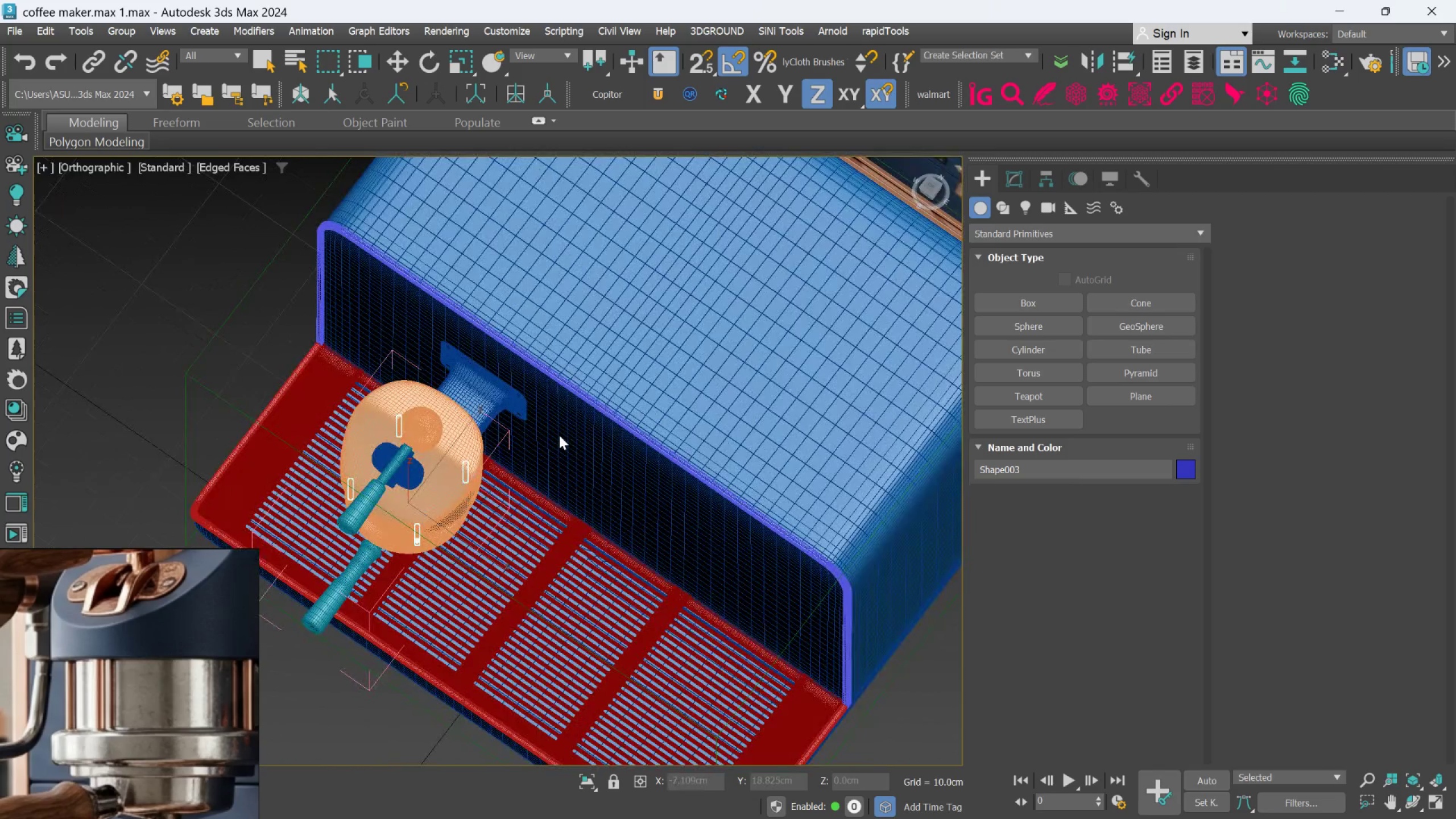 
hold_key(key=AltLeft, duration=0.95)
 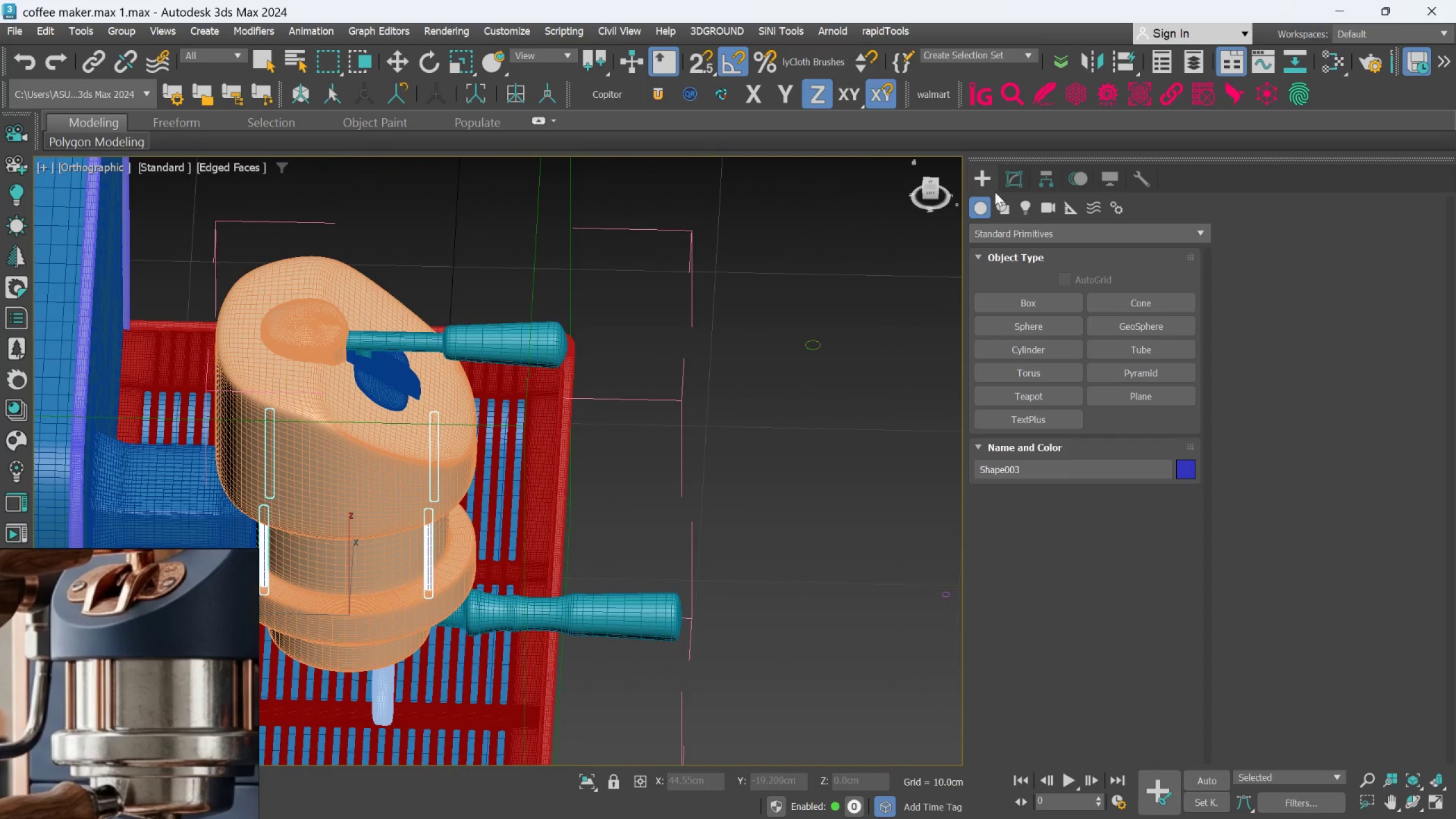 
scroll: coordinate [466, 457], scroll_direction: up, amount: 2.0
 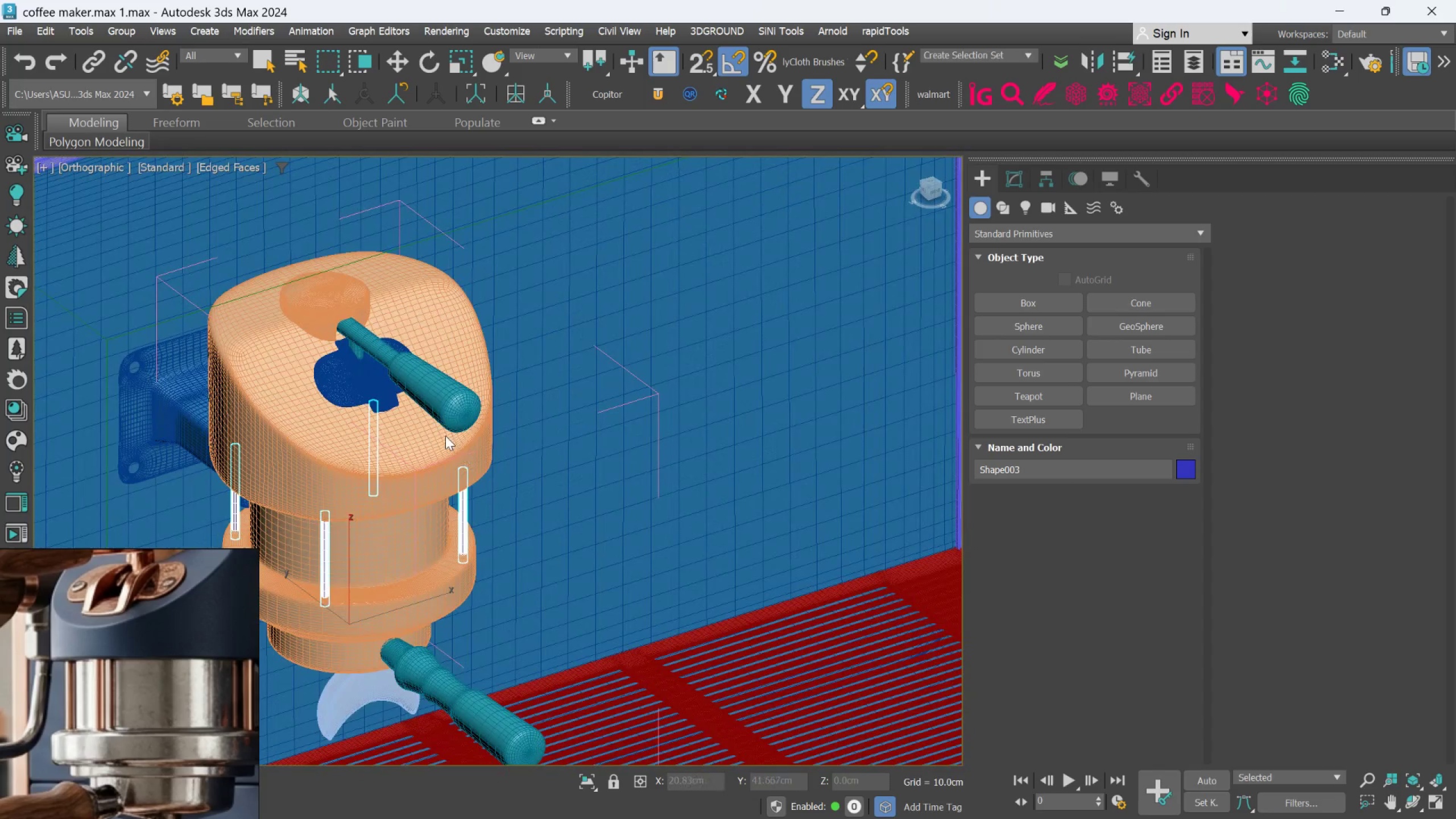 
left_click([1015, 176])
 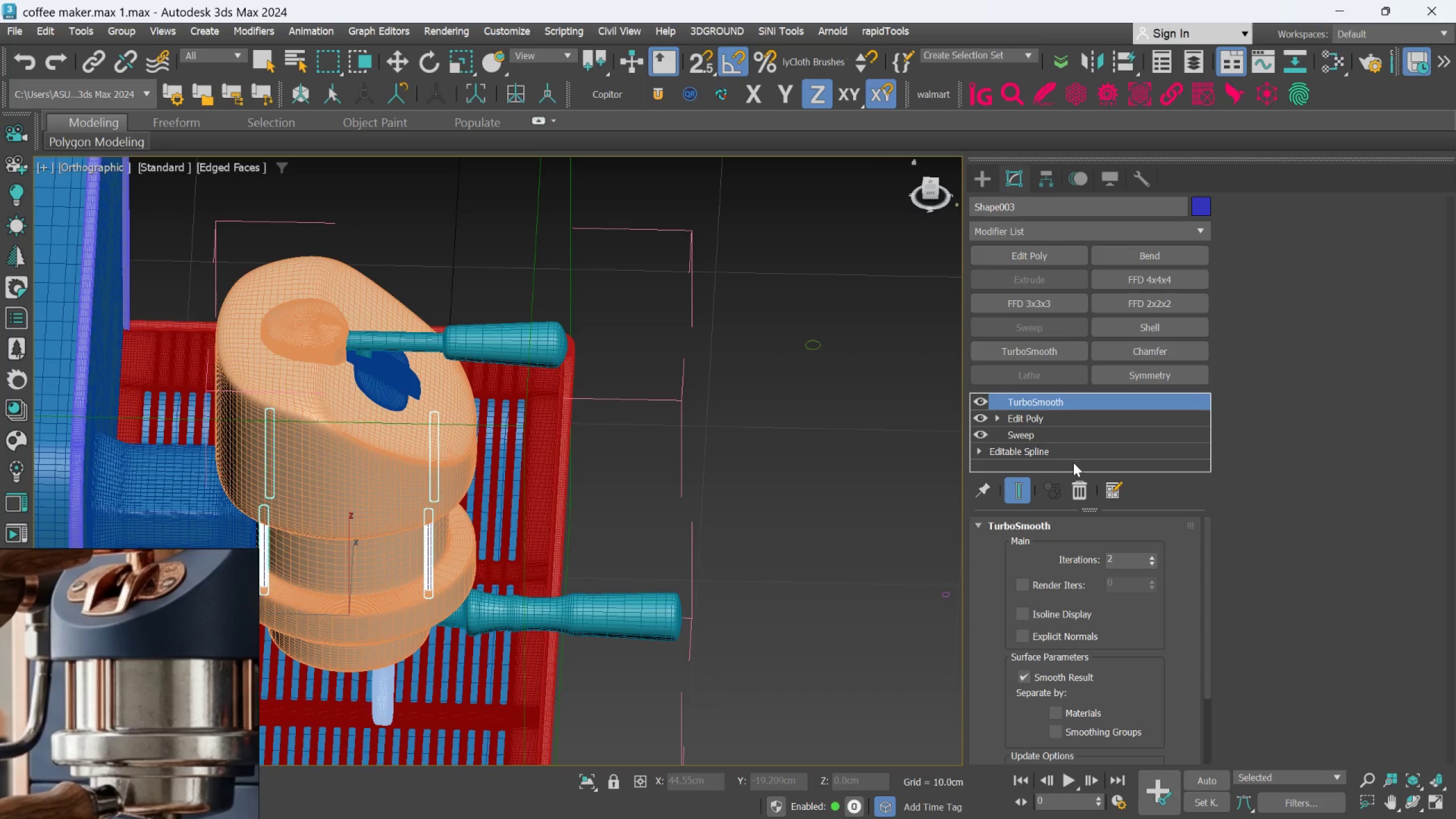 
hold_key(key=AltLeft, duration=0.78)
 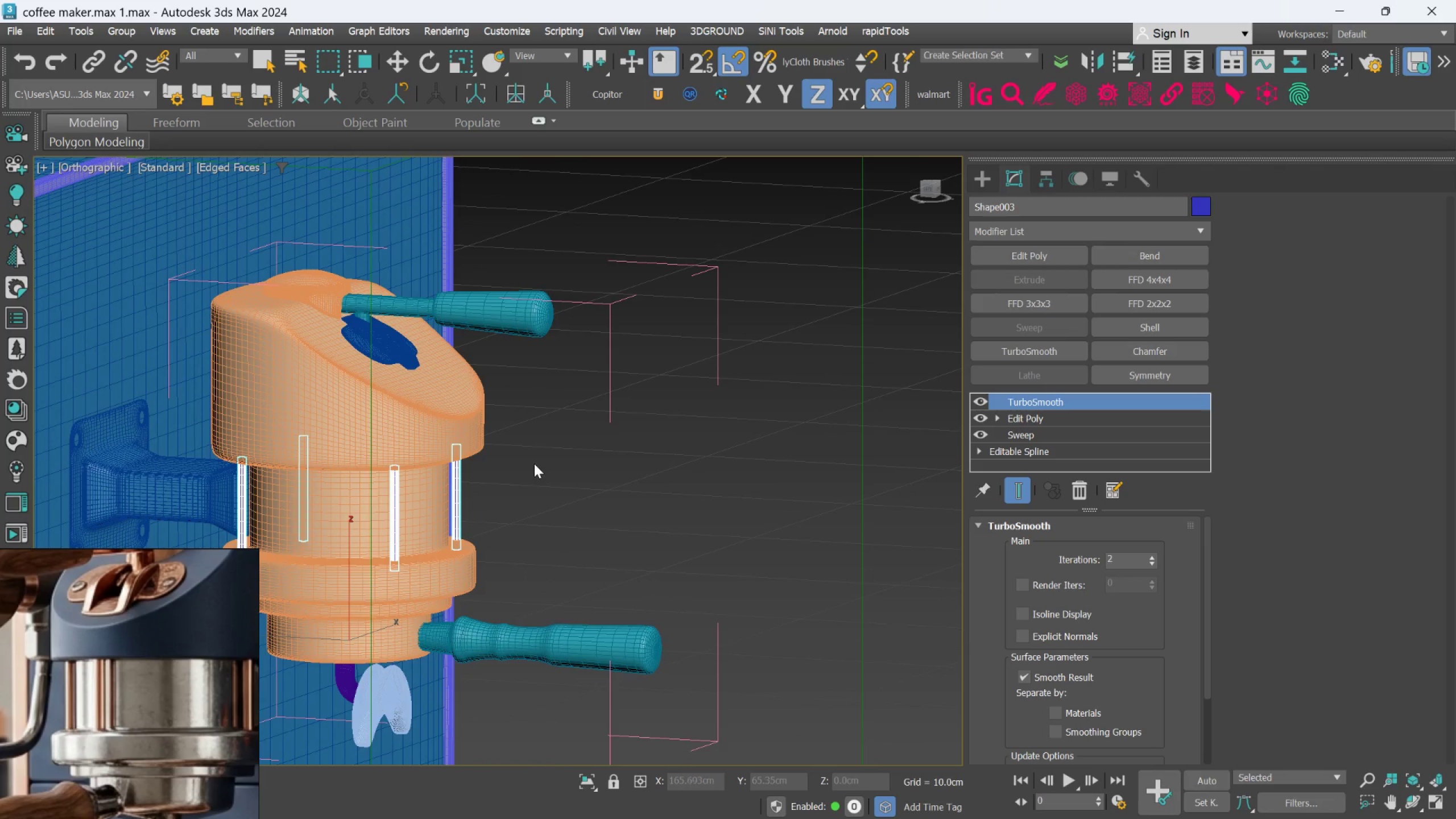 
scroll: coordinate [650, 466], scroll_direction: down, amount: 3.0
 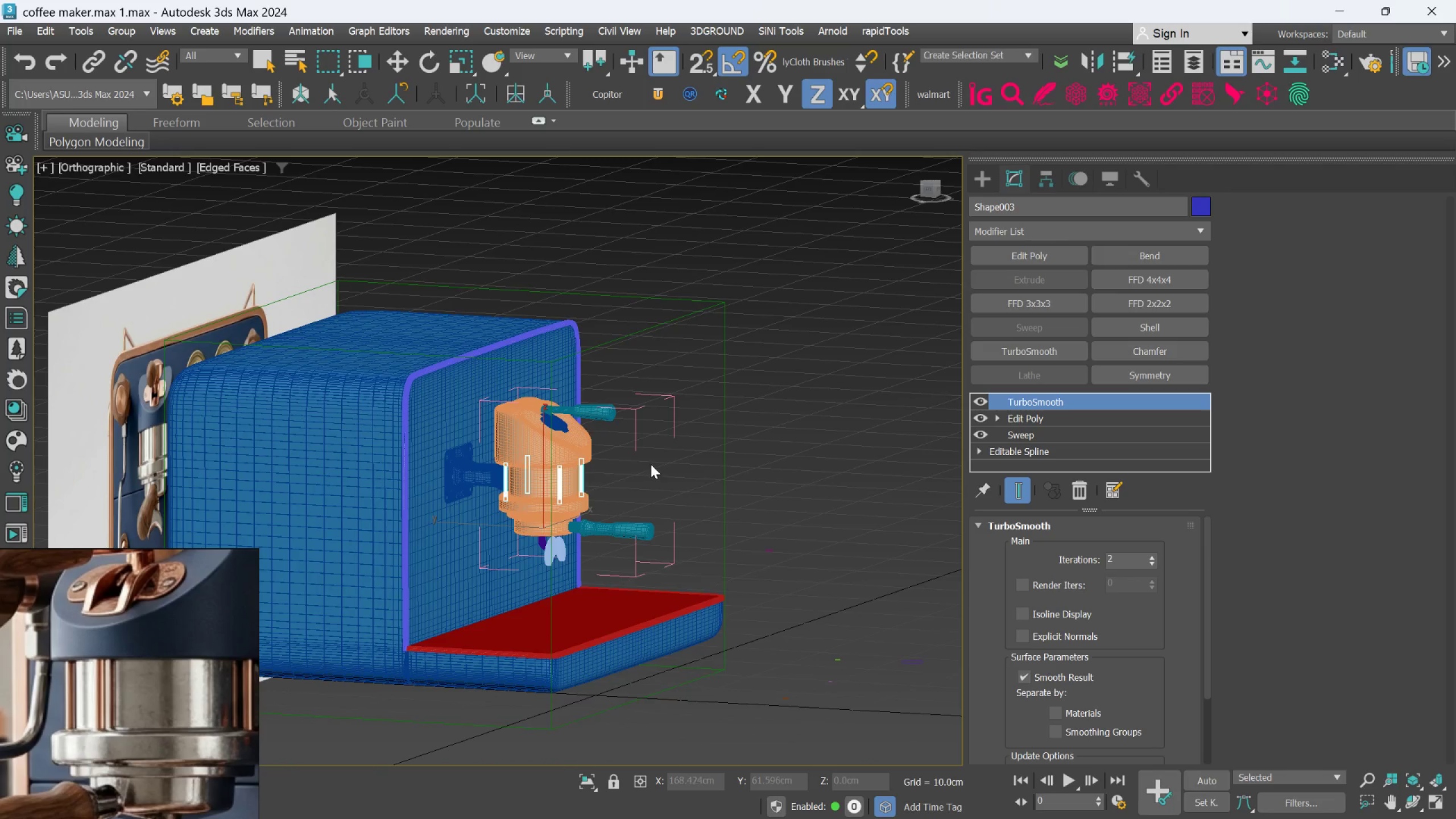 
key(T)
 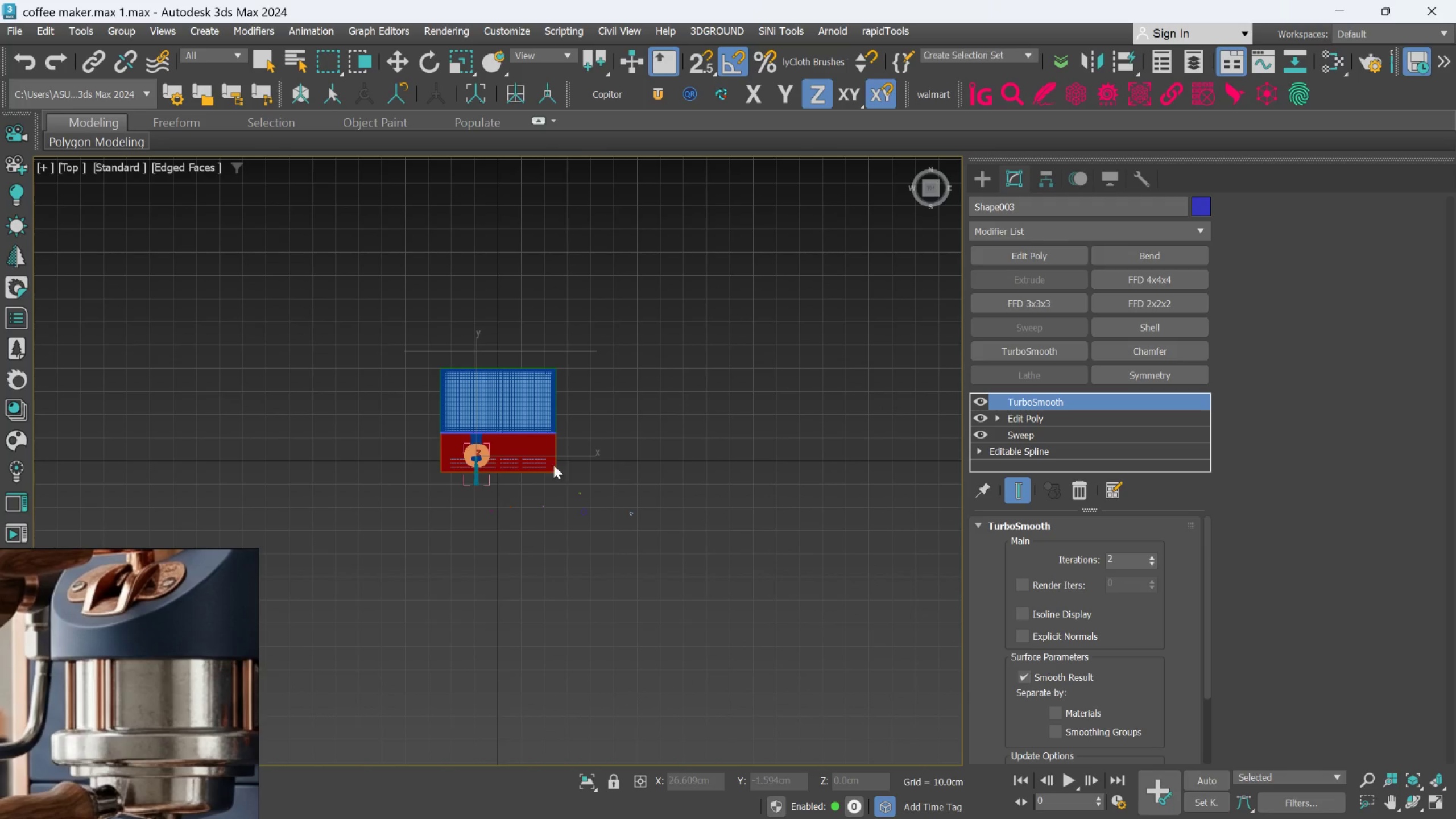 
scroll: coordinate [518, 448], scroll_direction: up, amount: 9.0
 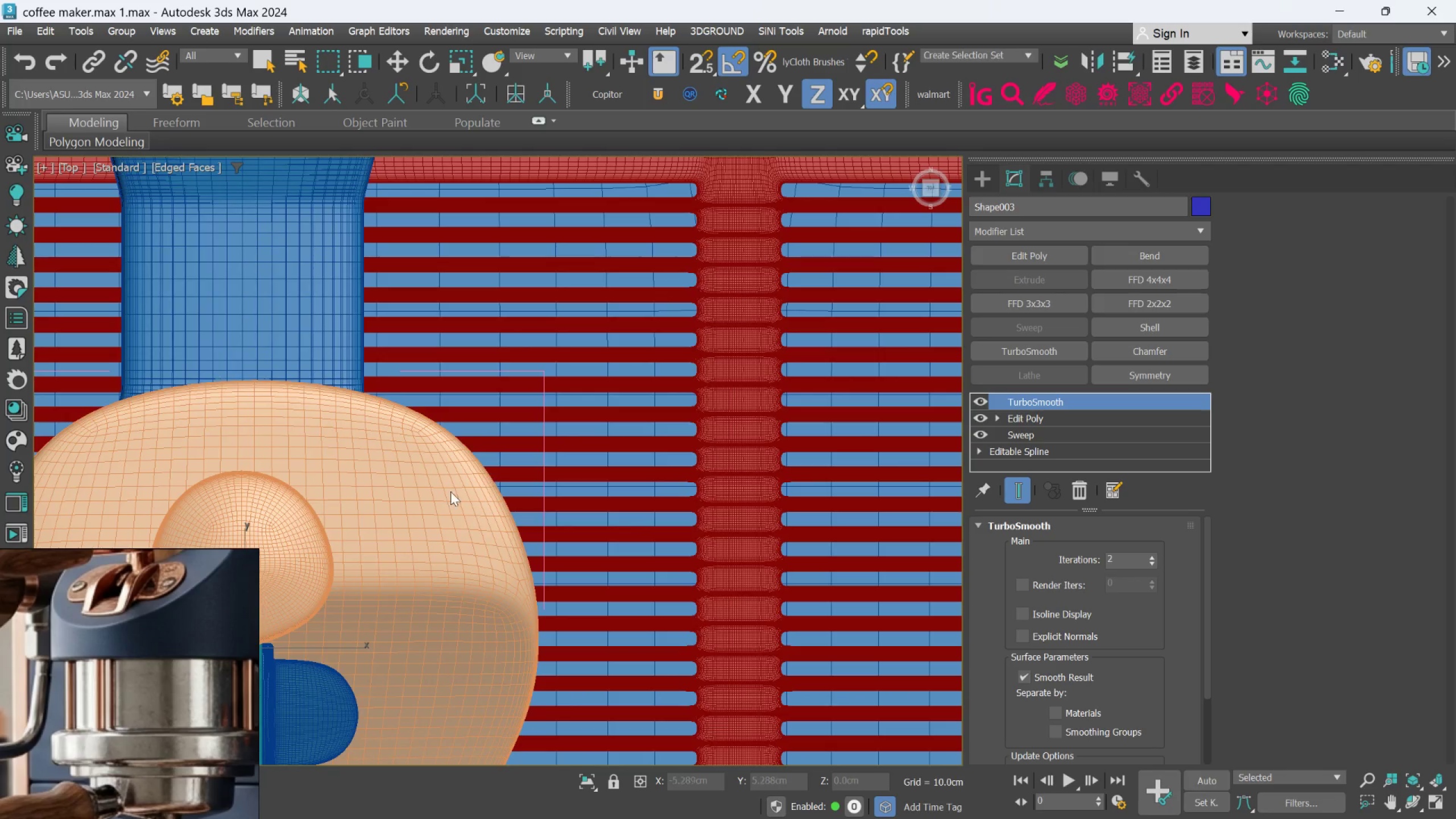 
left_click([446, 494])
 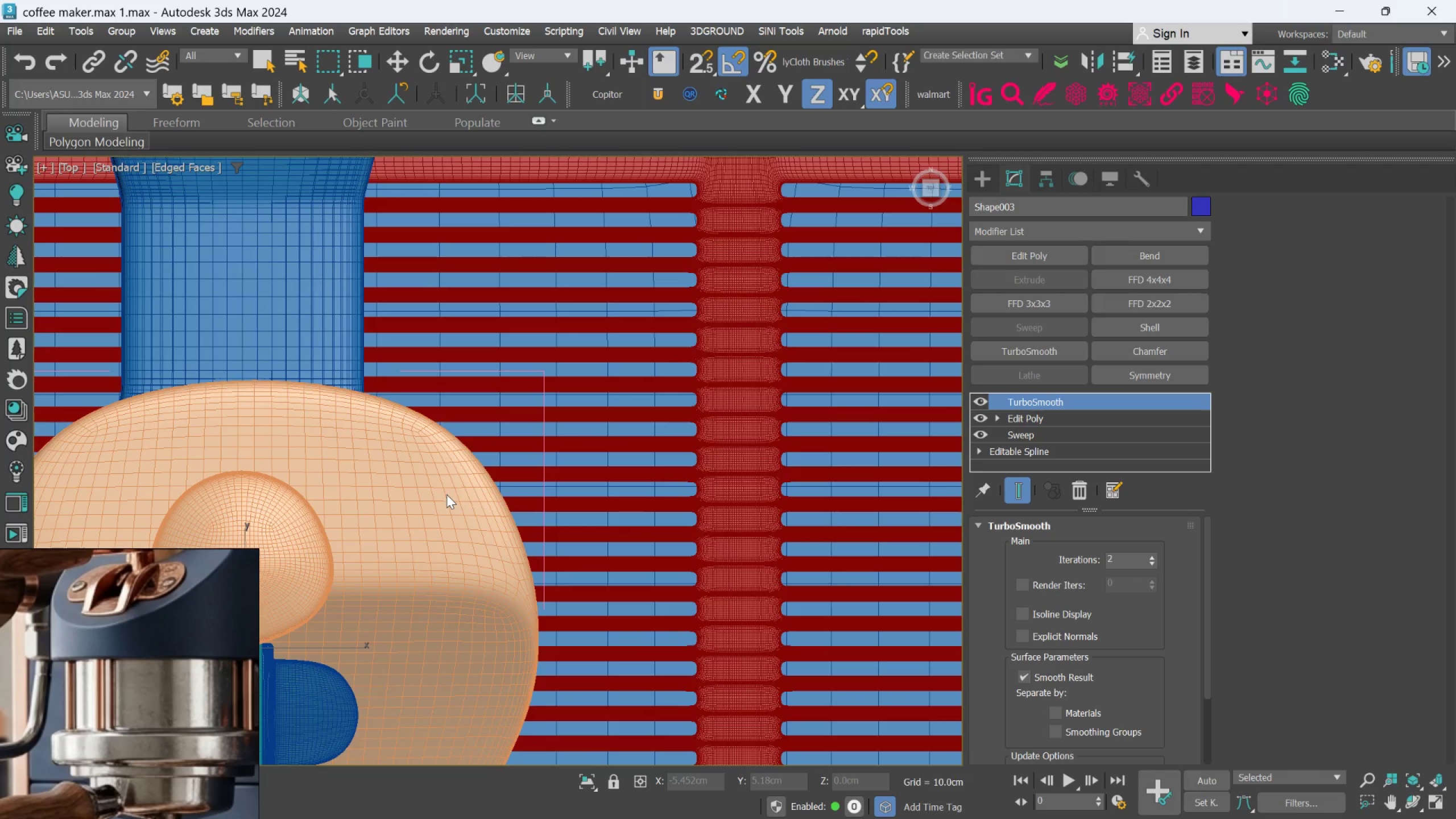 
scroll: coordinate [446, 494], scroll_direction: down, amount: 3.0
 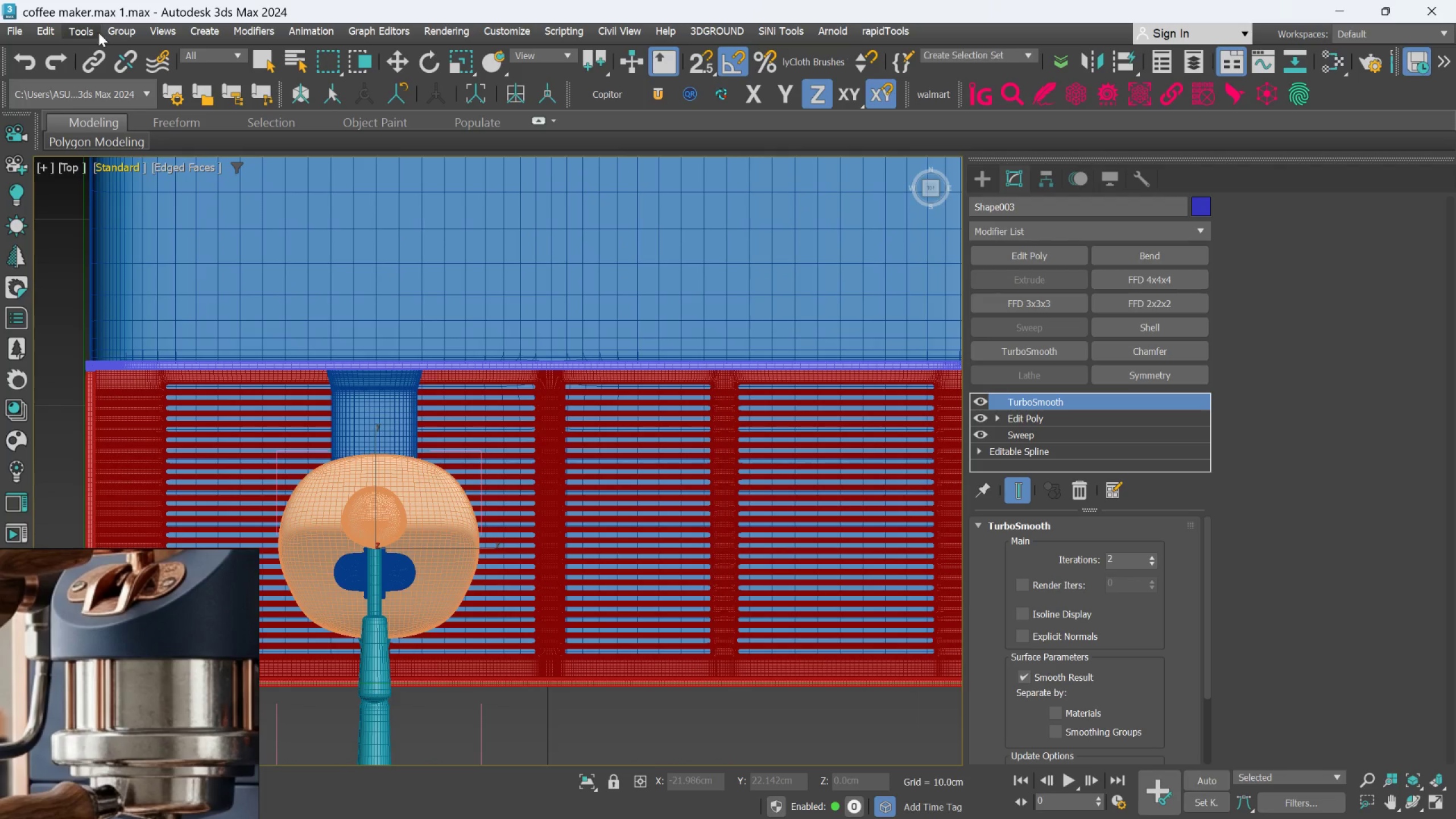 
left_click([117, 32])
 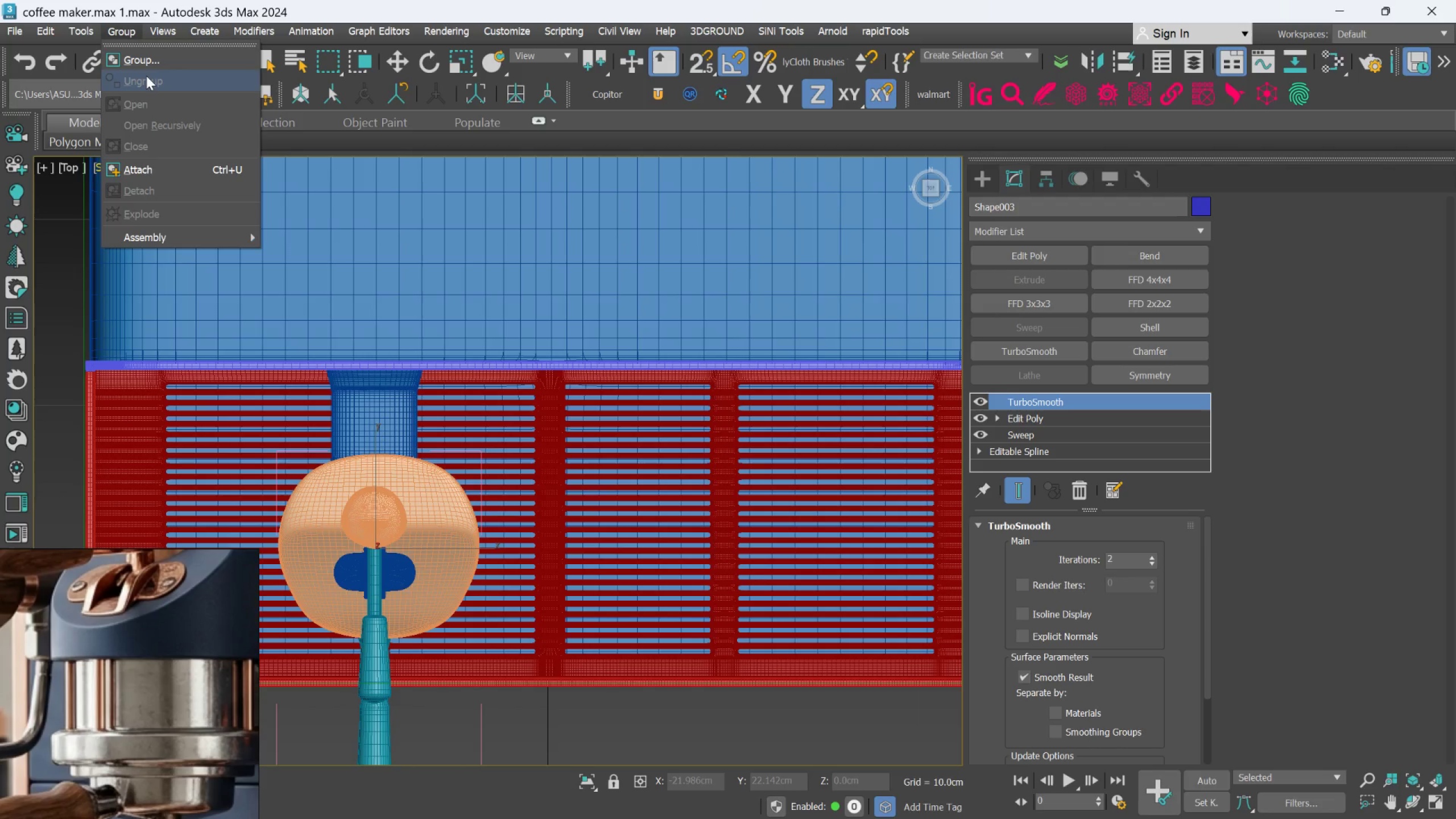 
left_click([148, 64])
 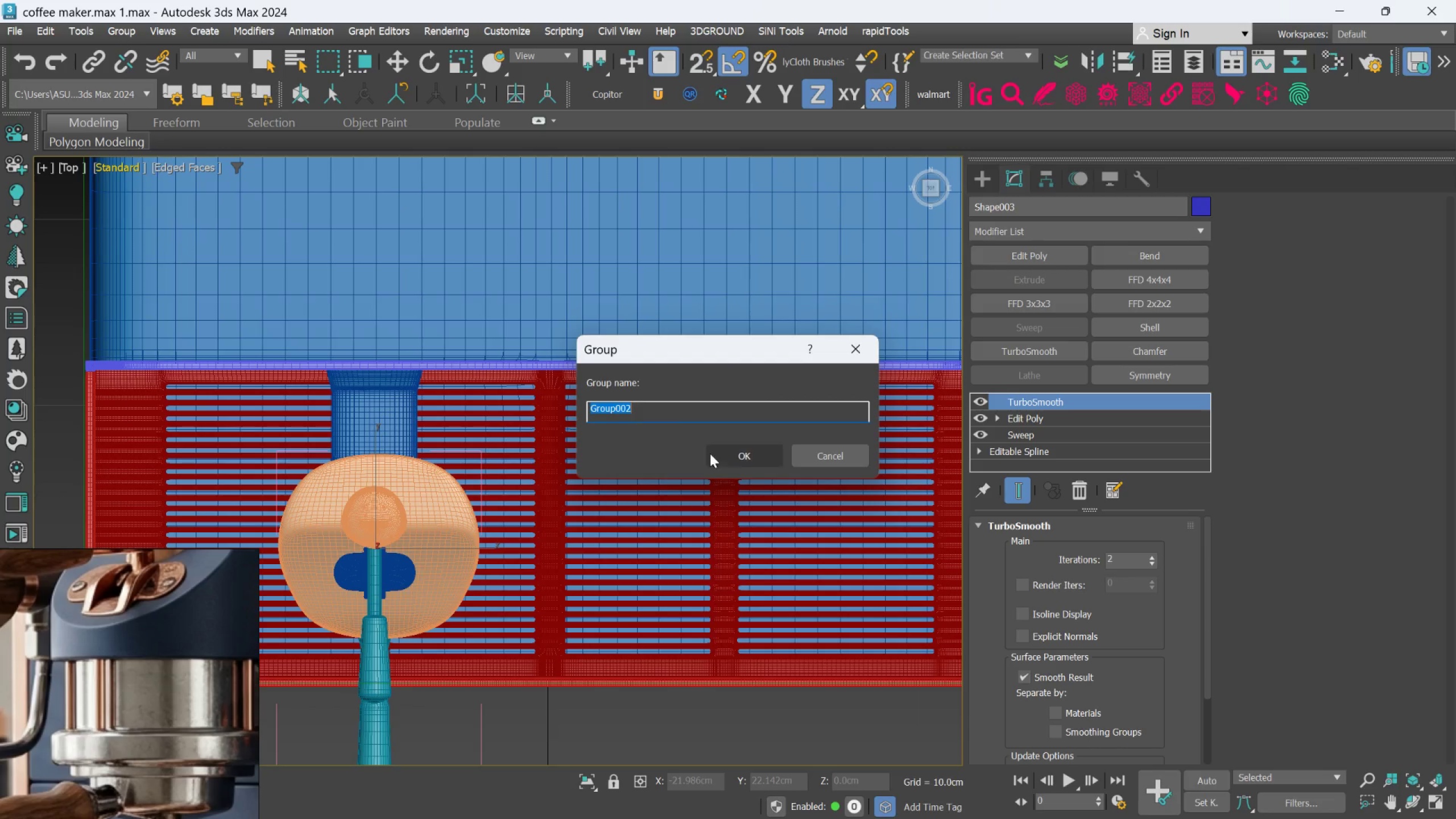 
left_click([723, 453])
 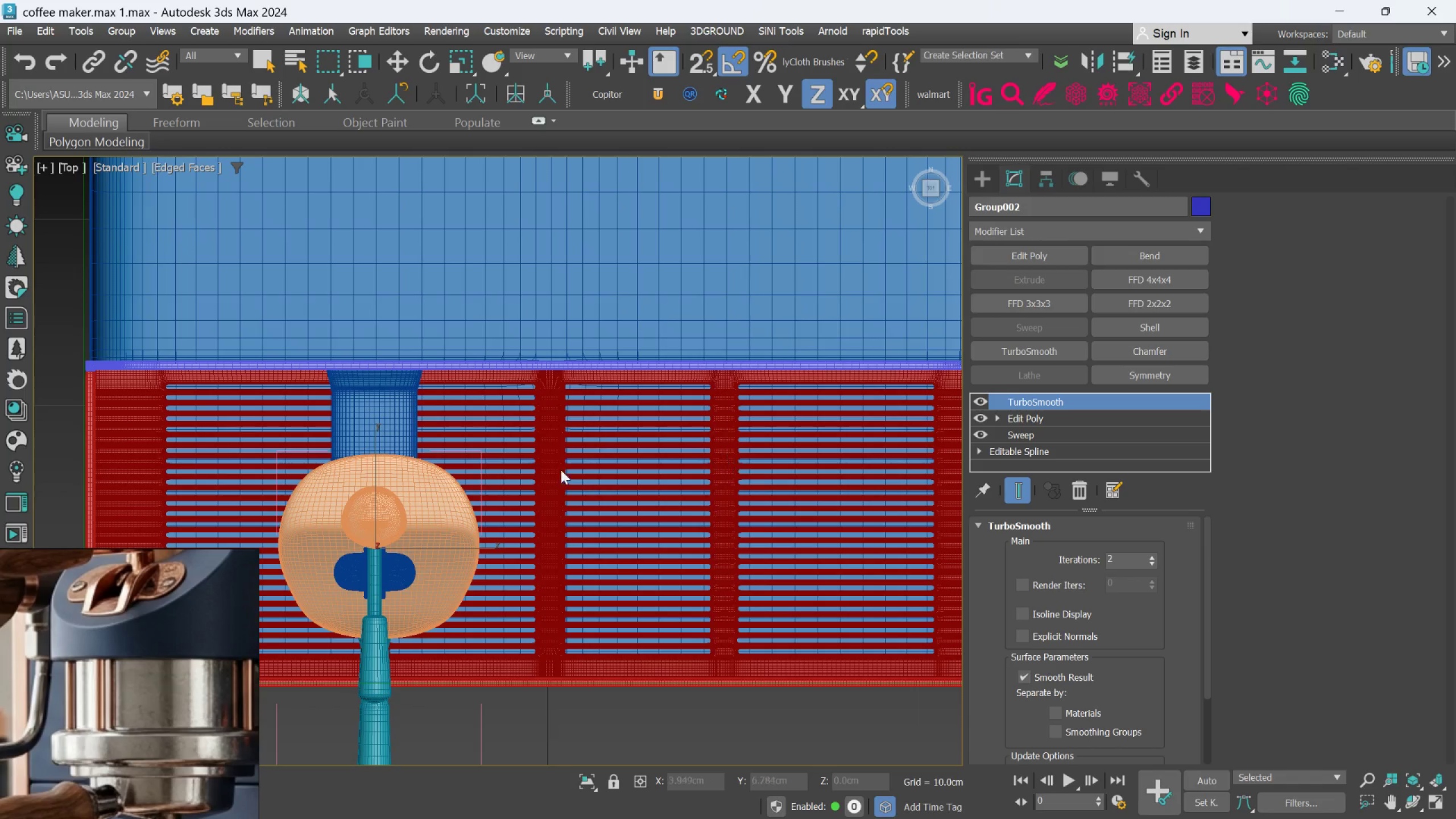 
left_click([739, 491])
 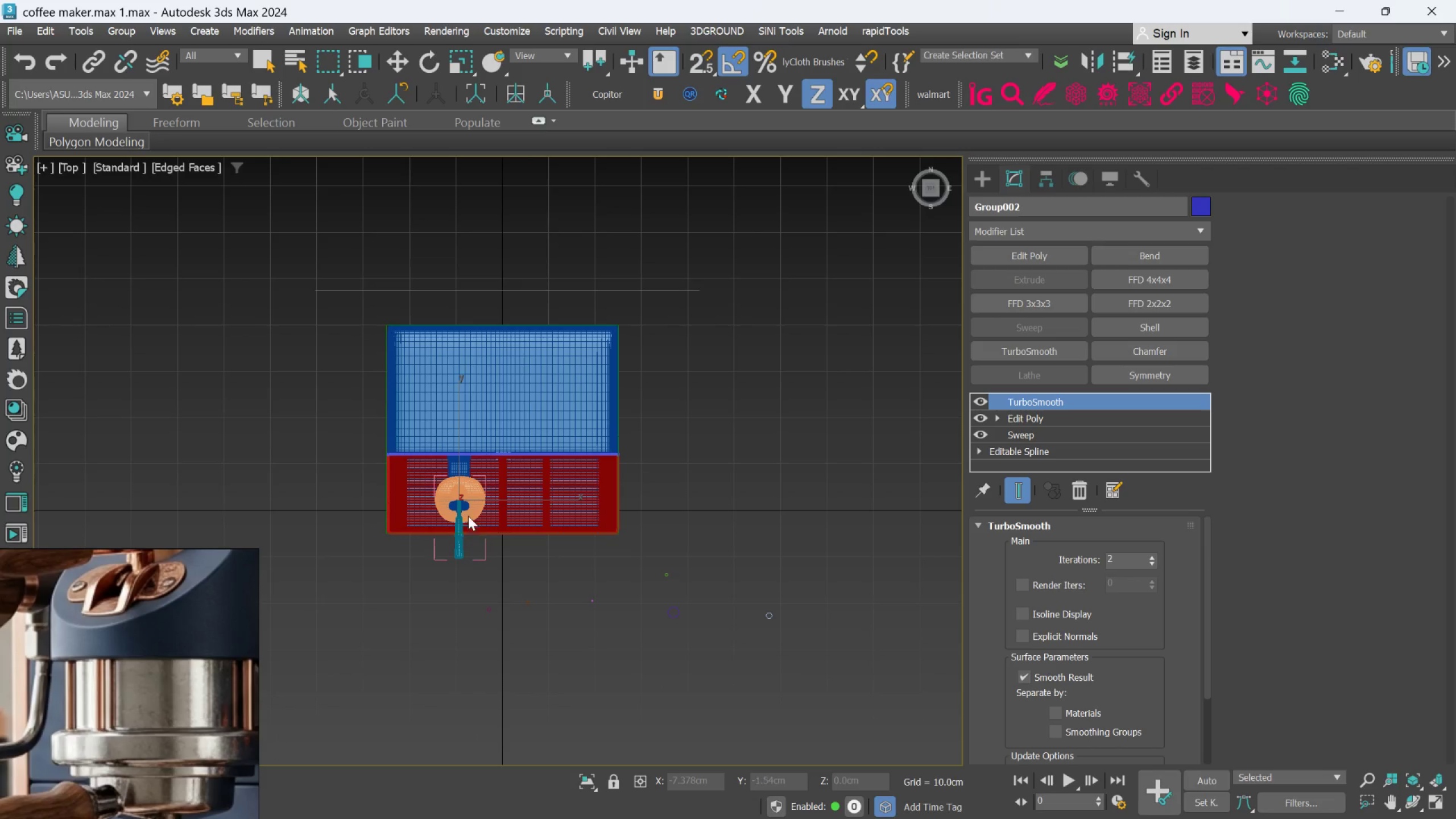 
scroll: coordinate [487, 483], scroll_direction: down, amount: 4.0
 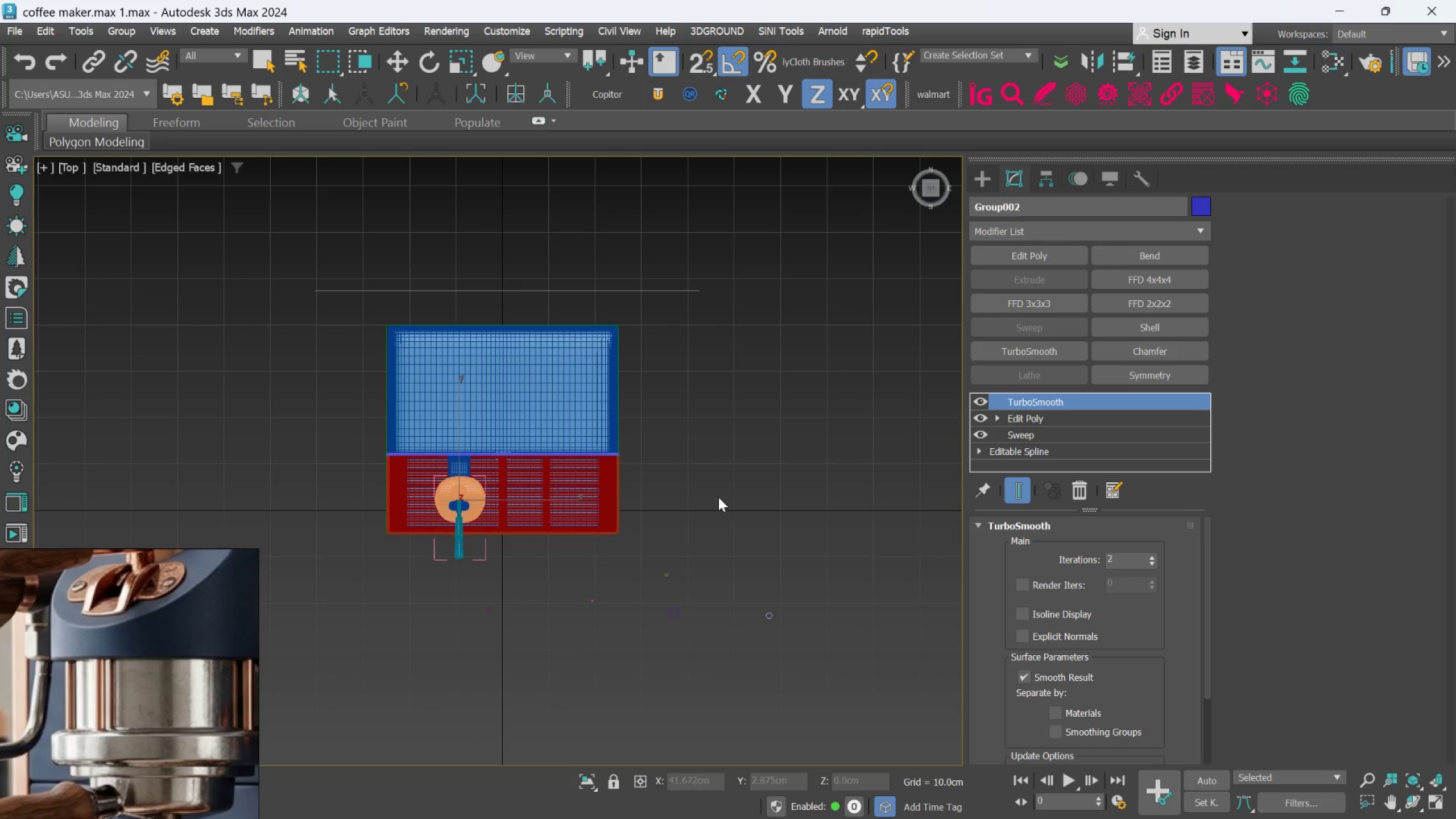 
left_click([467, 500])
 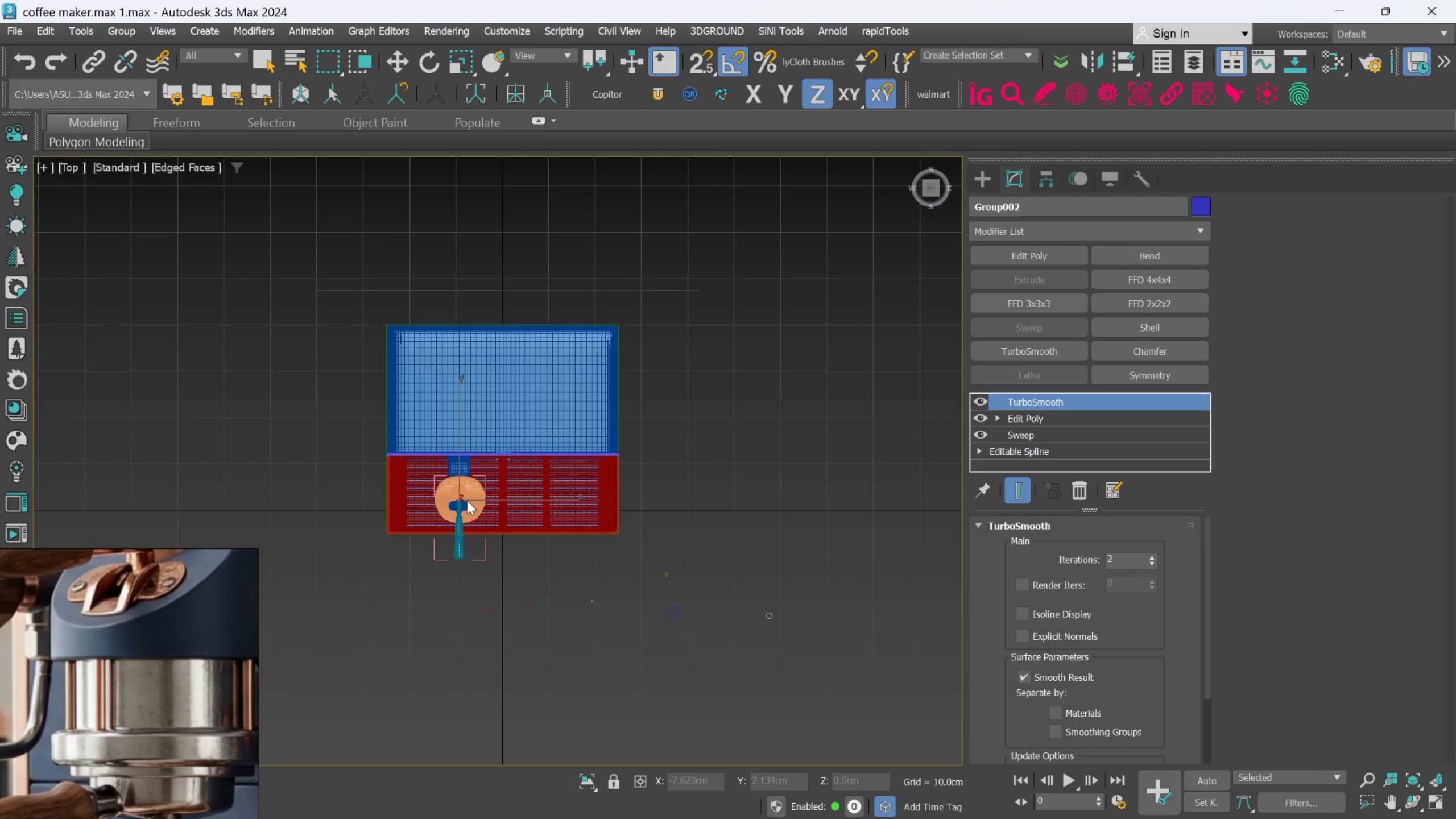 
key(Control+Z)
 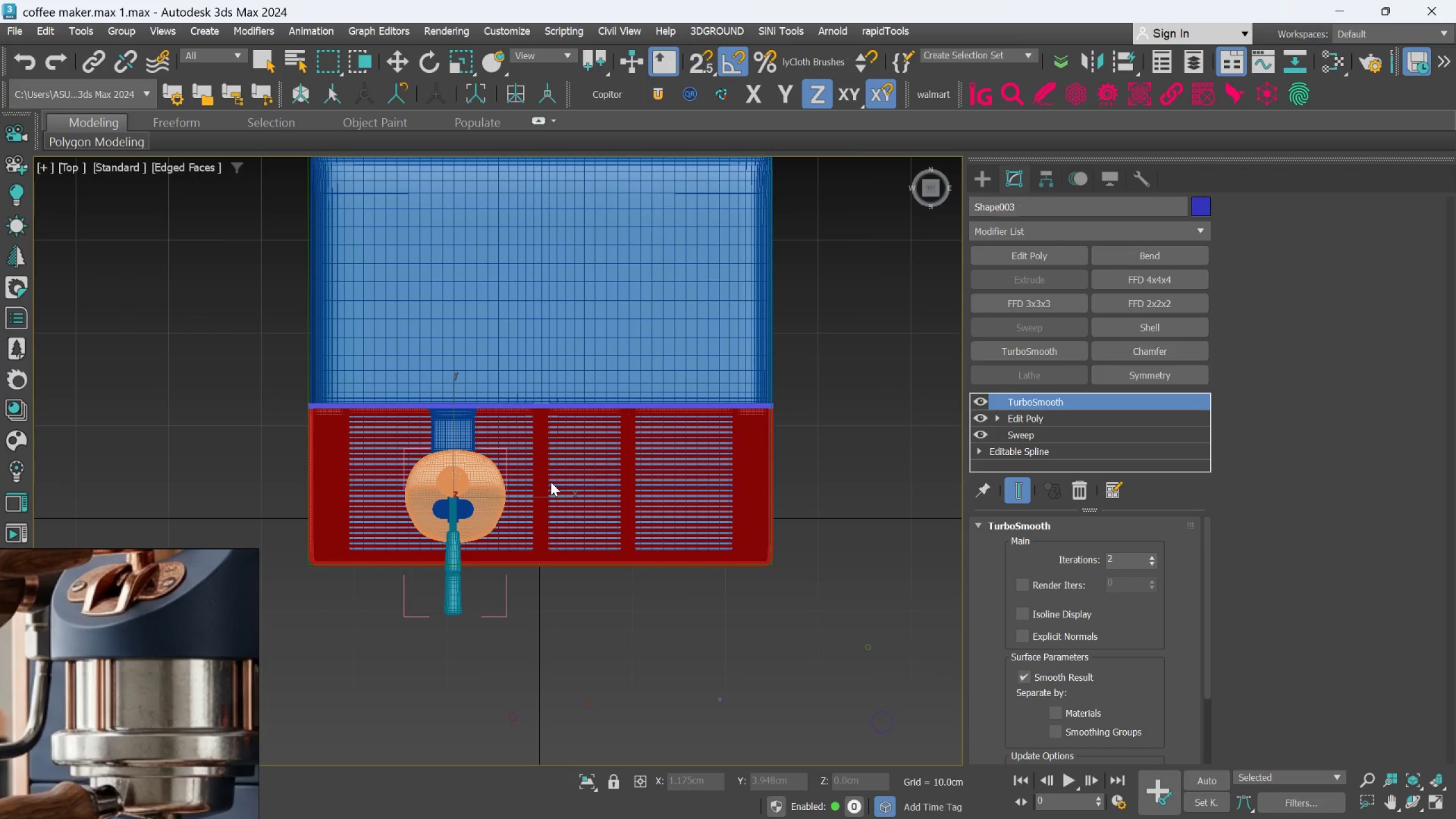 
scroll: coordinate [465, 502], scroll_direction: up, amount: 2.0
 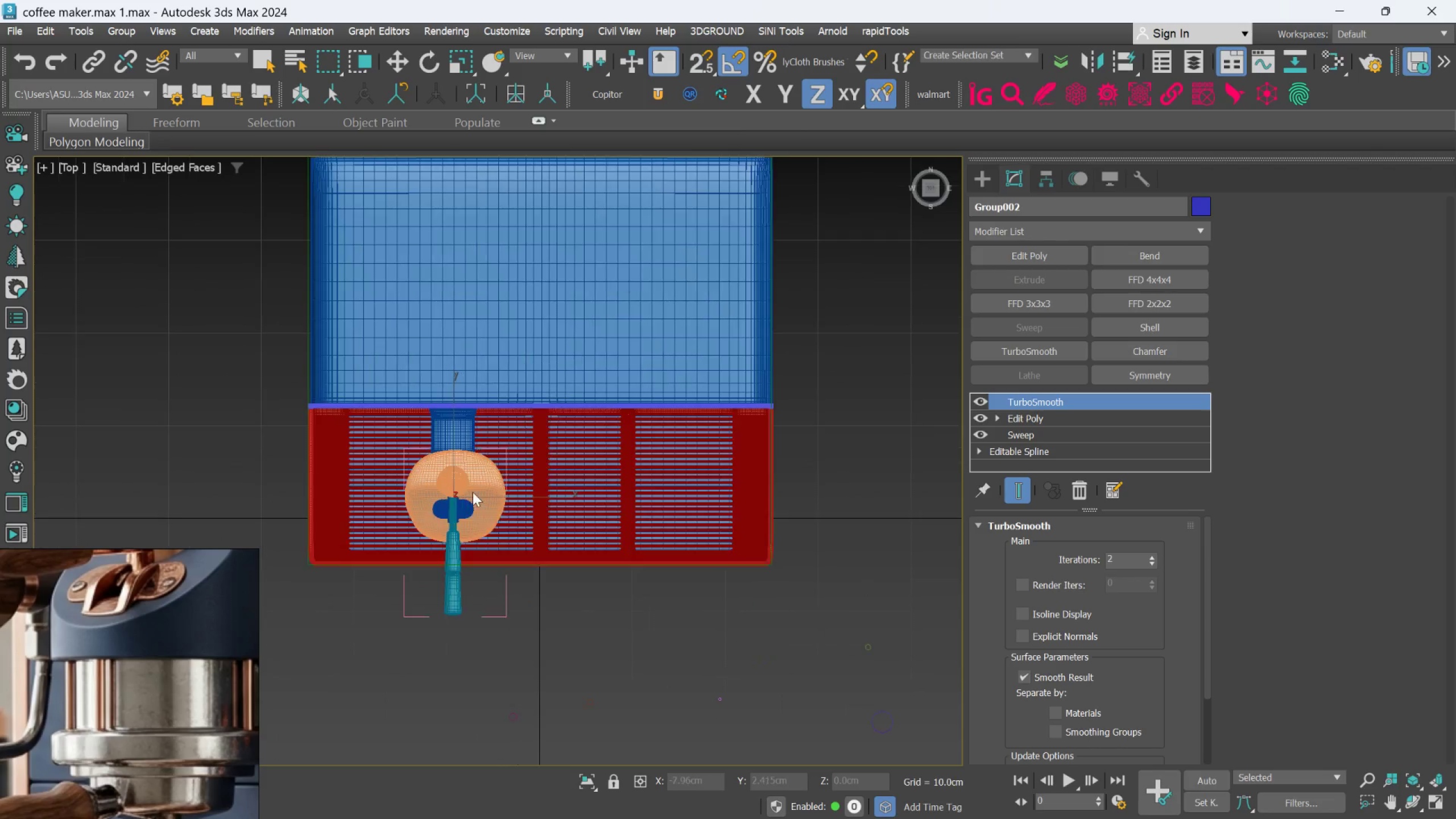 
key(Control+Z)
 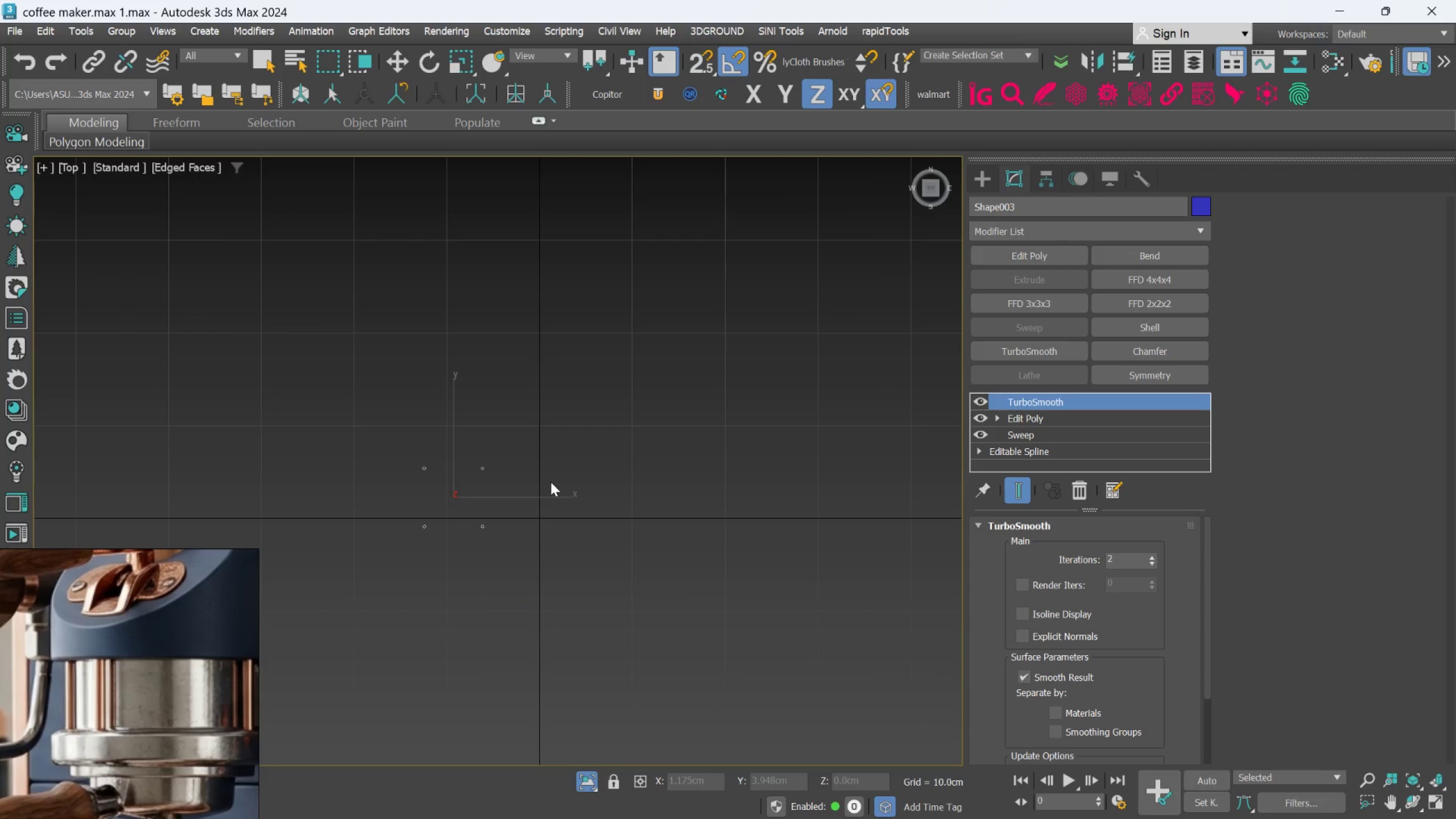 
key(Control+Z)
 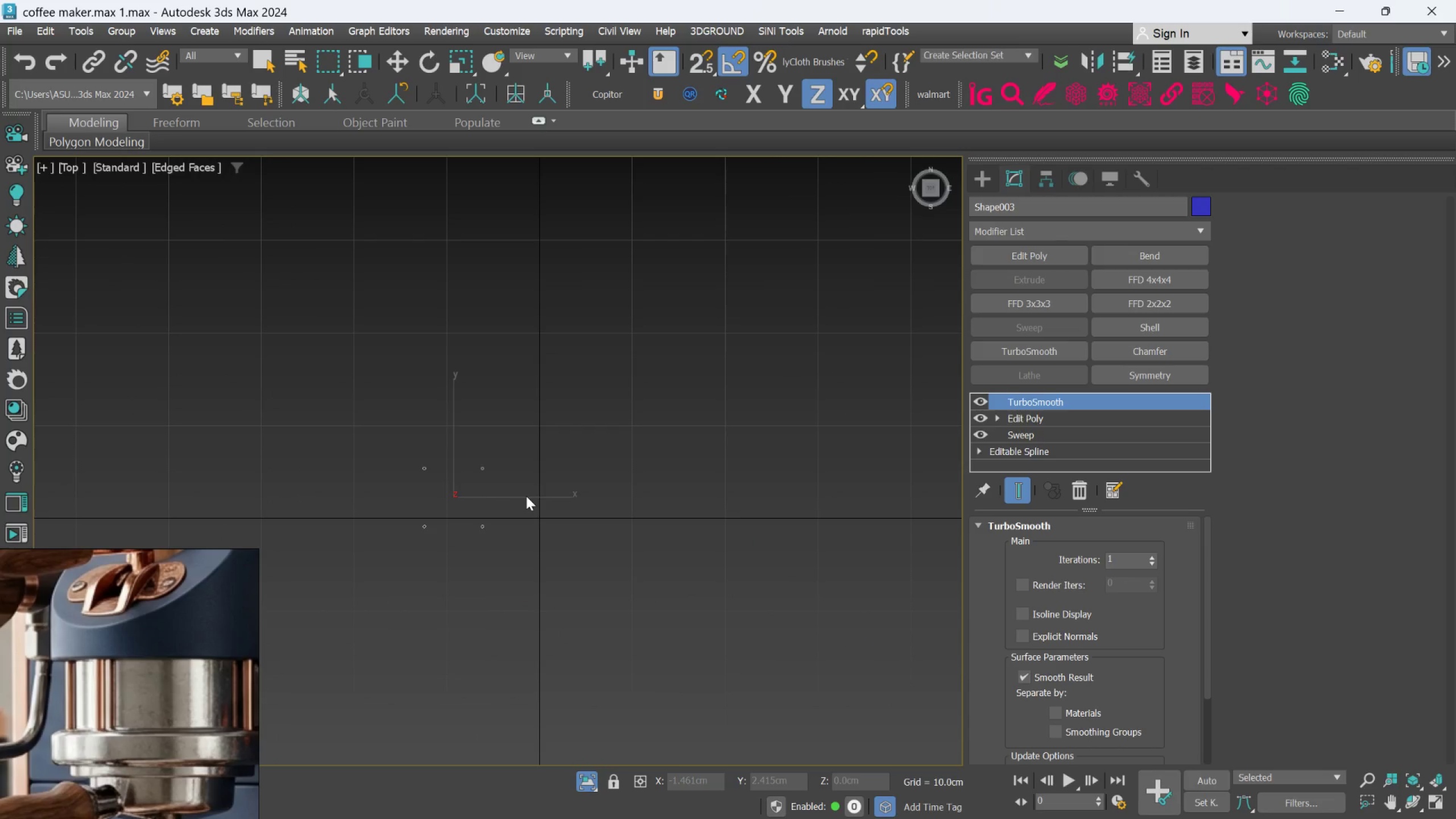 
key(Control+Z)
 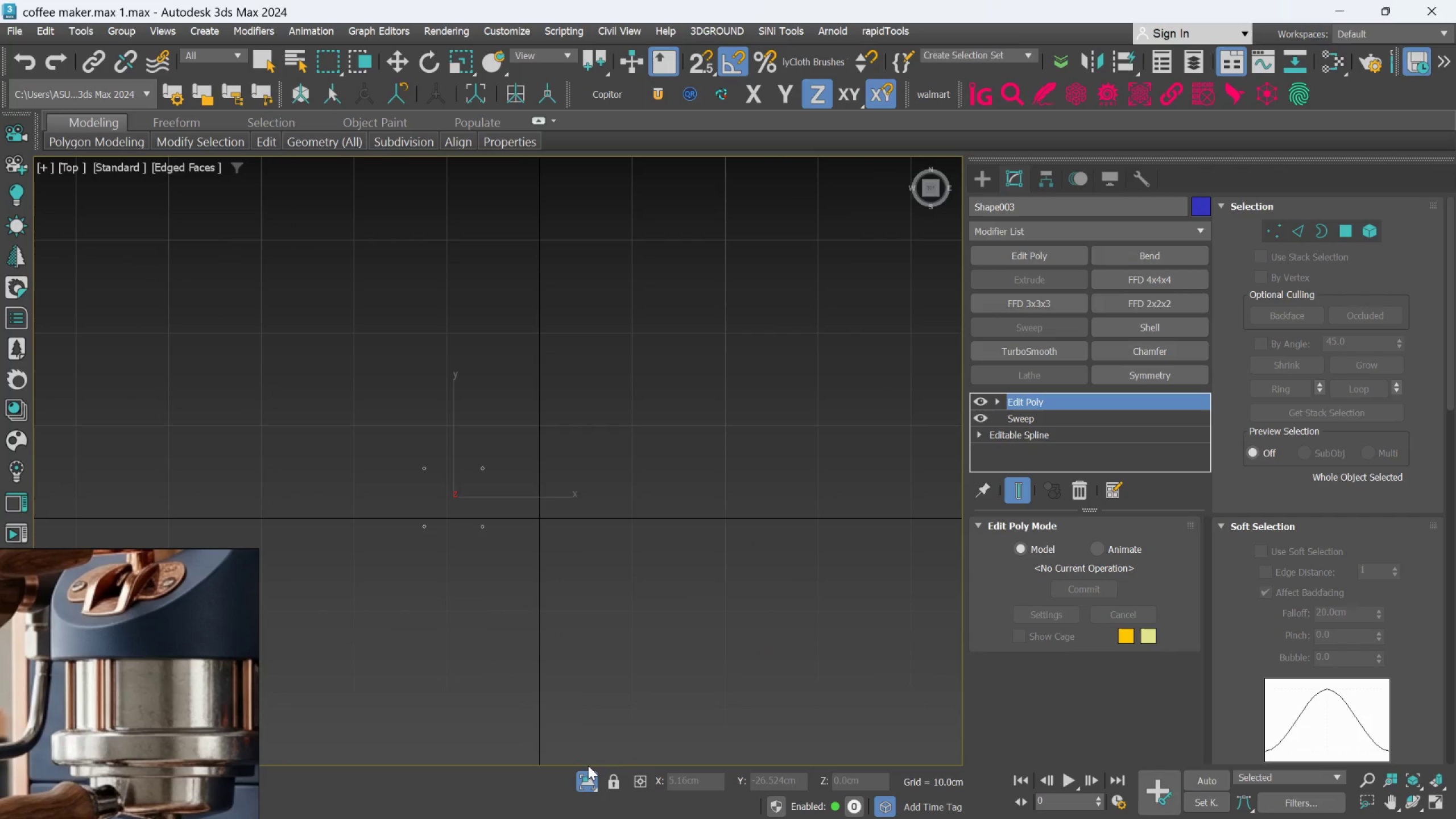 
left_click([587, 770])
 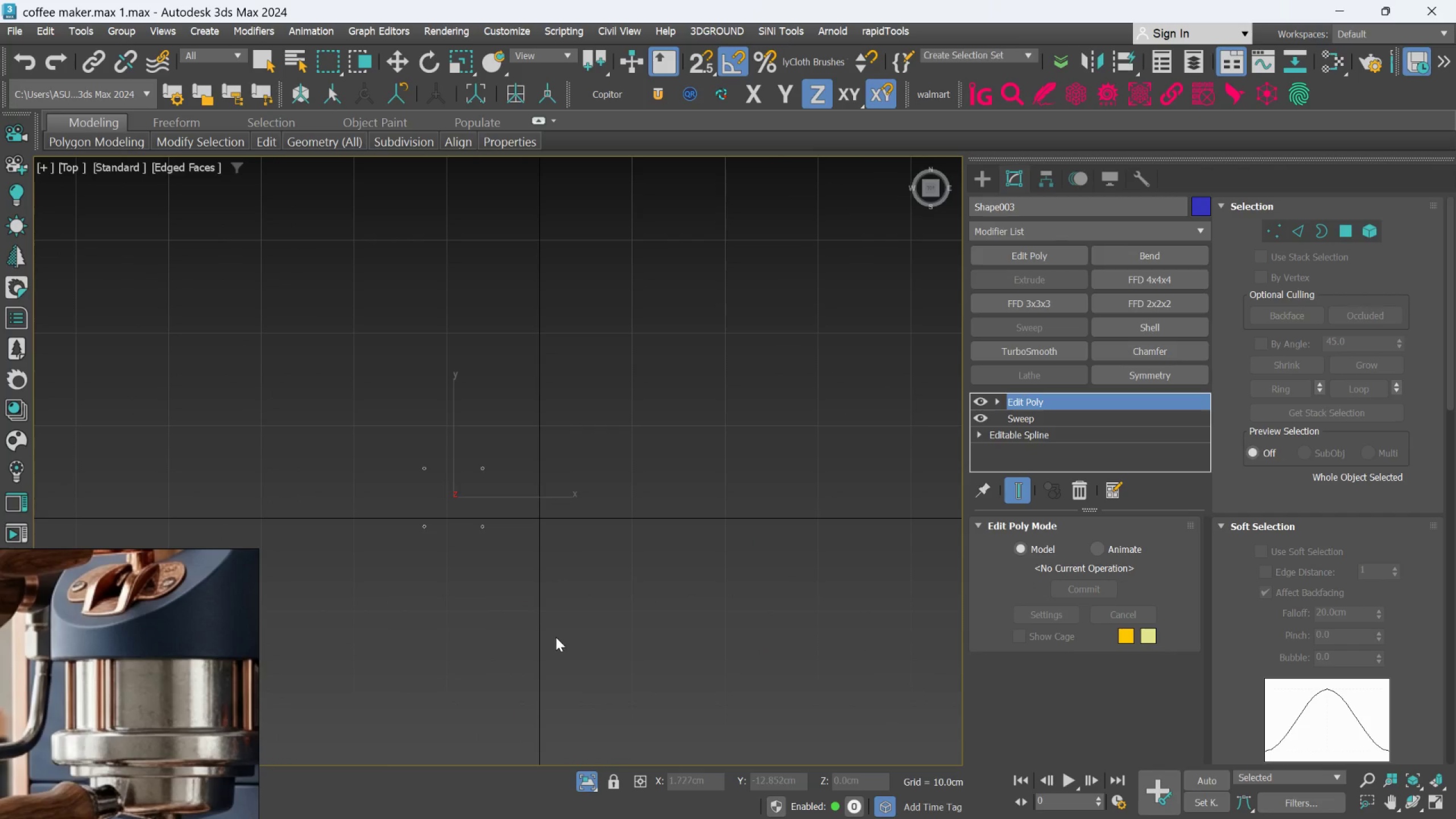 
hold_key(key=AltLeft, duration=0.57)
 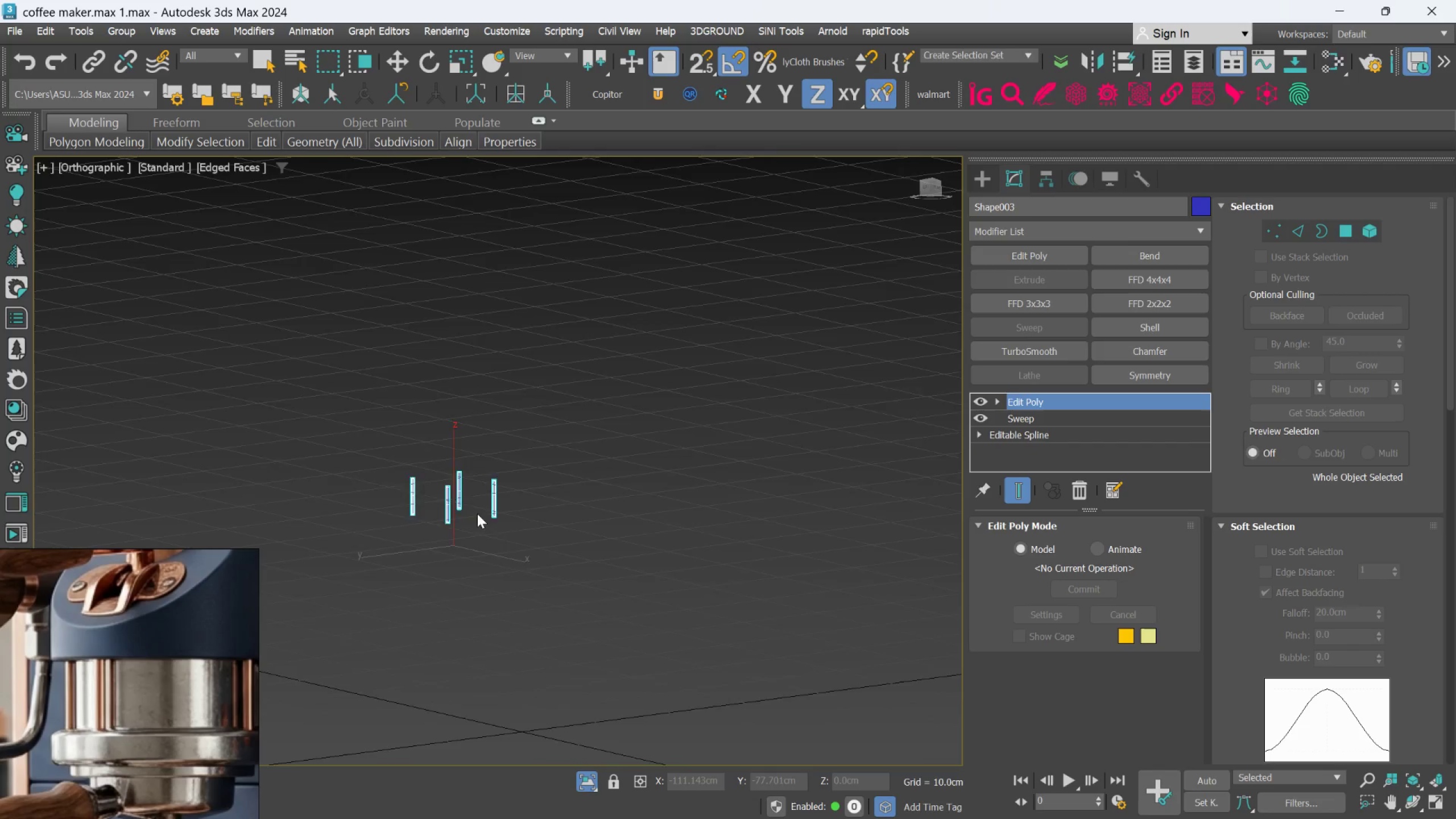 
hold_key(key=AltLeft, duration=0.45)
 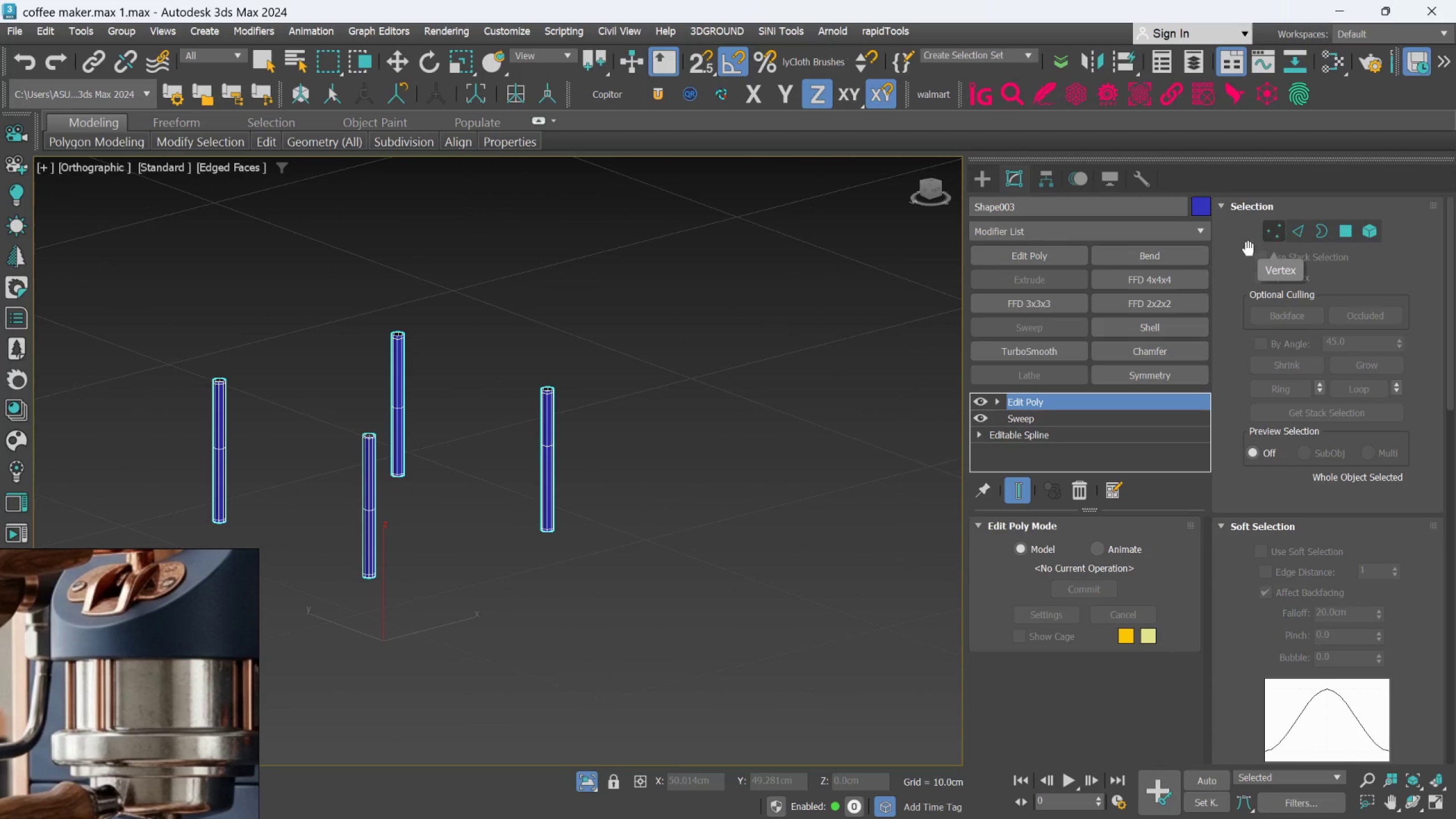 
scroll: coordinate [423, 447], scroll_direction: up, amount: 5.0
 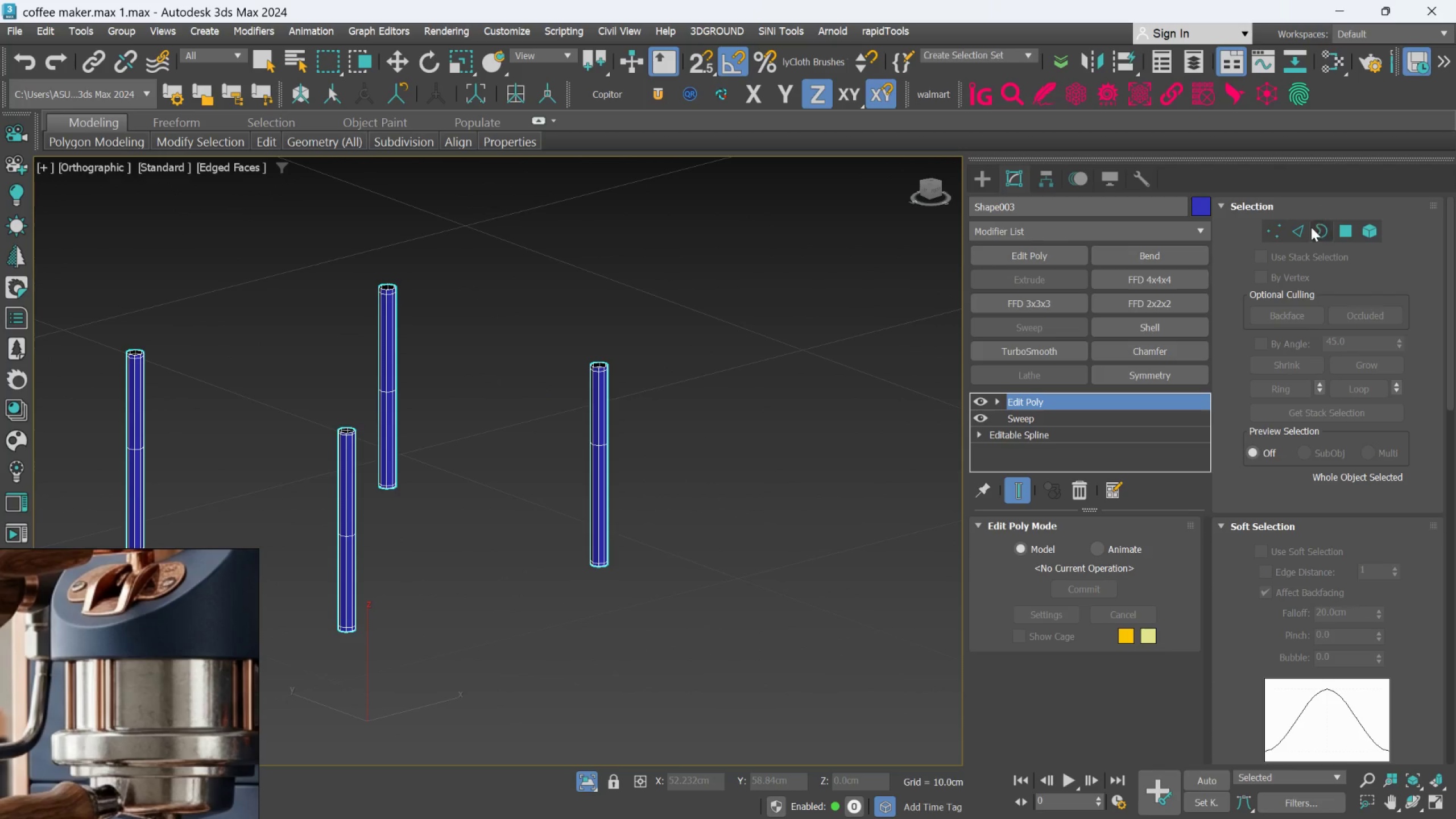 
left_click([1306, 231])
 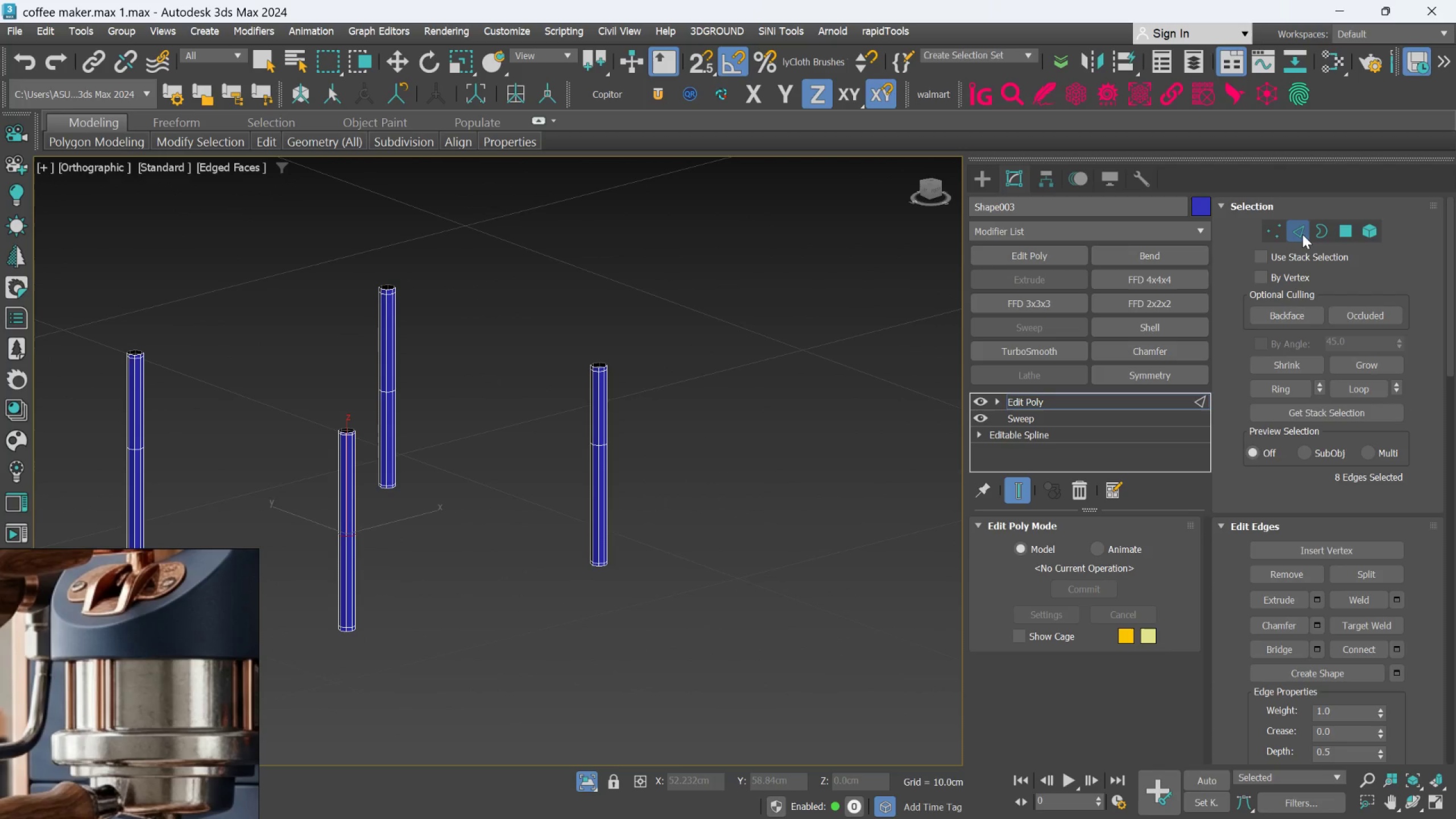 
key(Alt+AltLeft)
 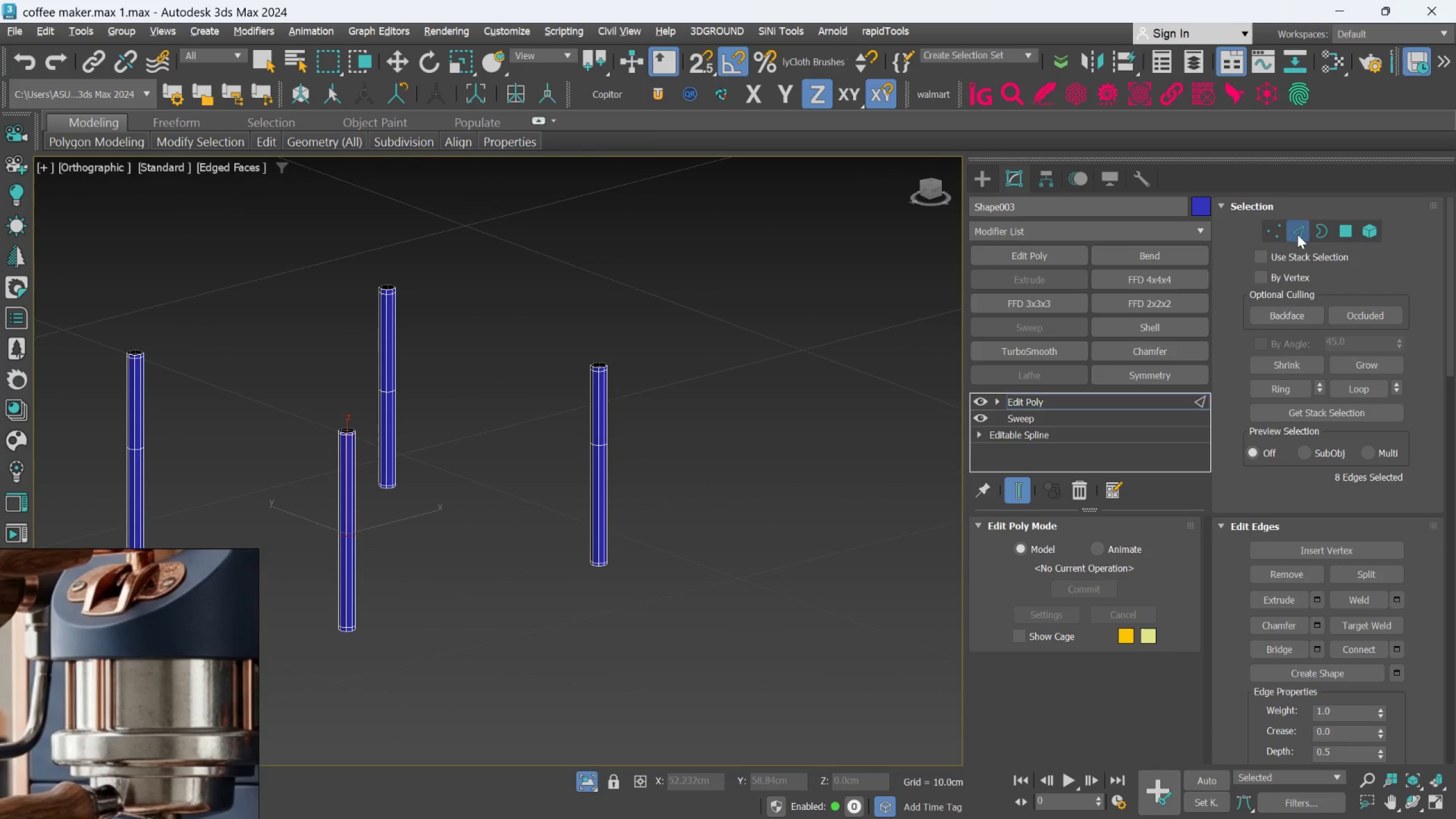 
key(Alt+1)
 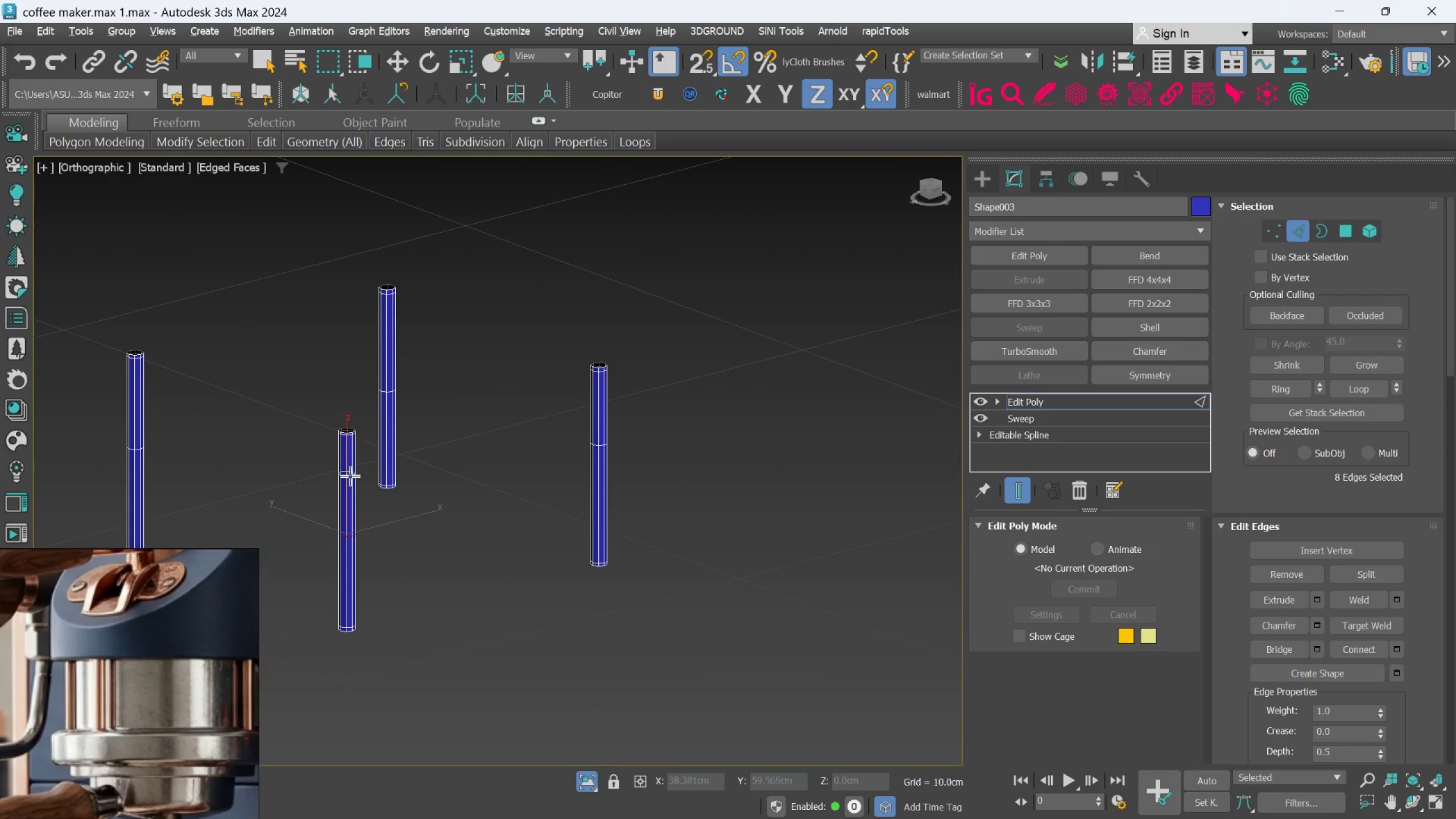 
scroll: coordinate [351, 465], scroll_direction: up, amount: 3.0
 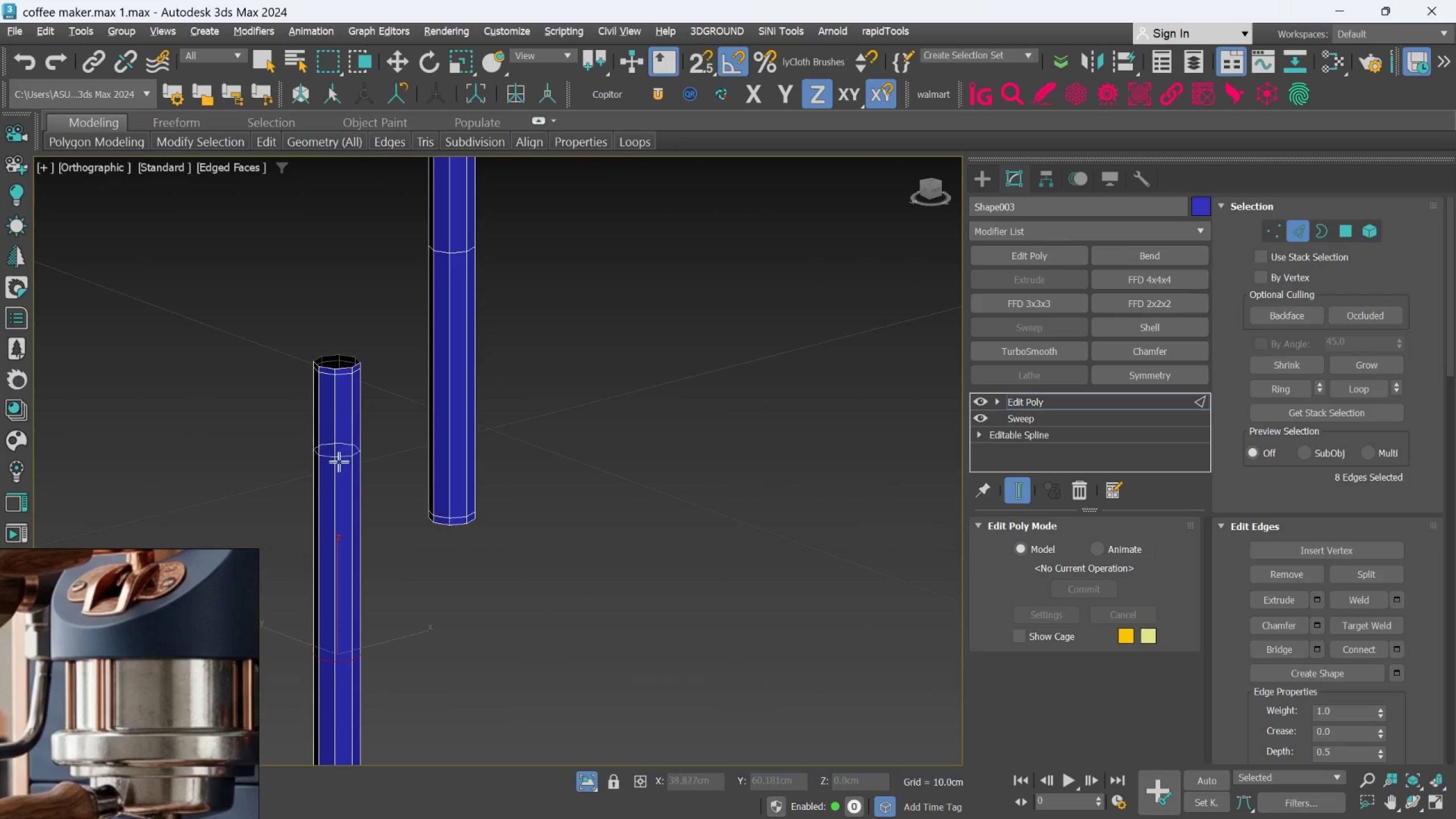 
left_click([343, 483])
 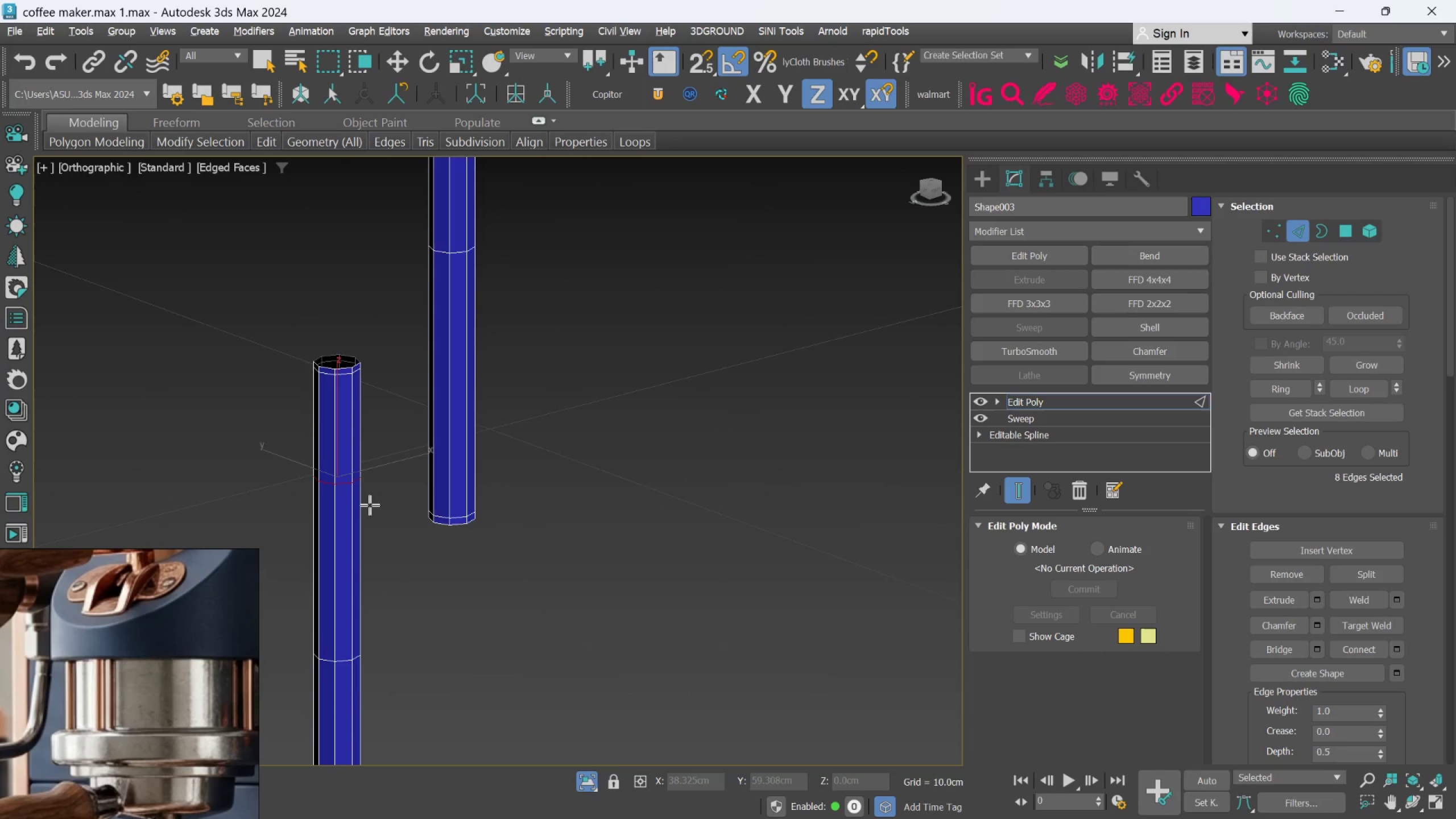 
scroll: coordinate [380, 506], scroll_direction: down, amount: 2.0
 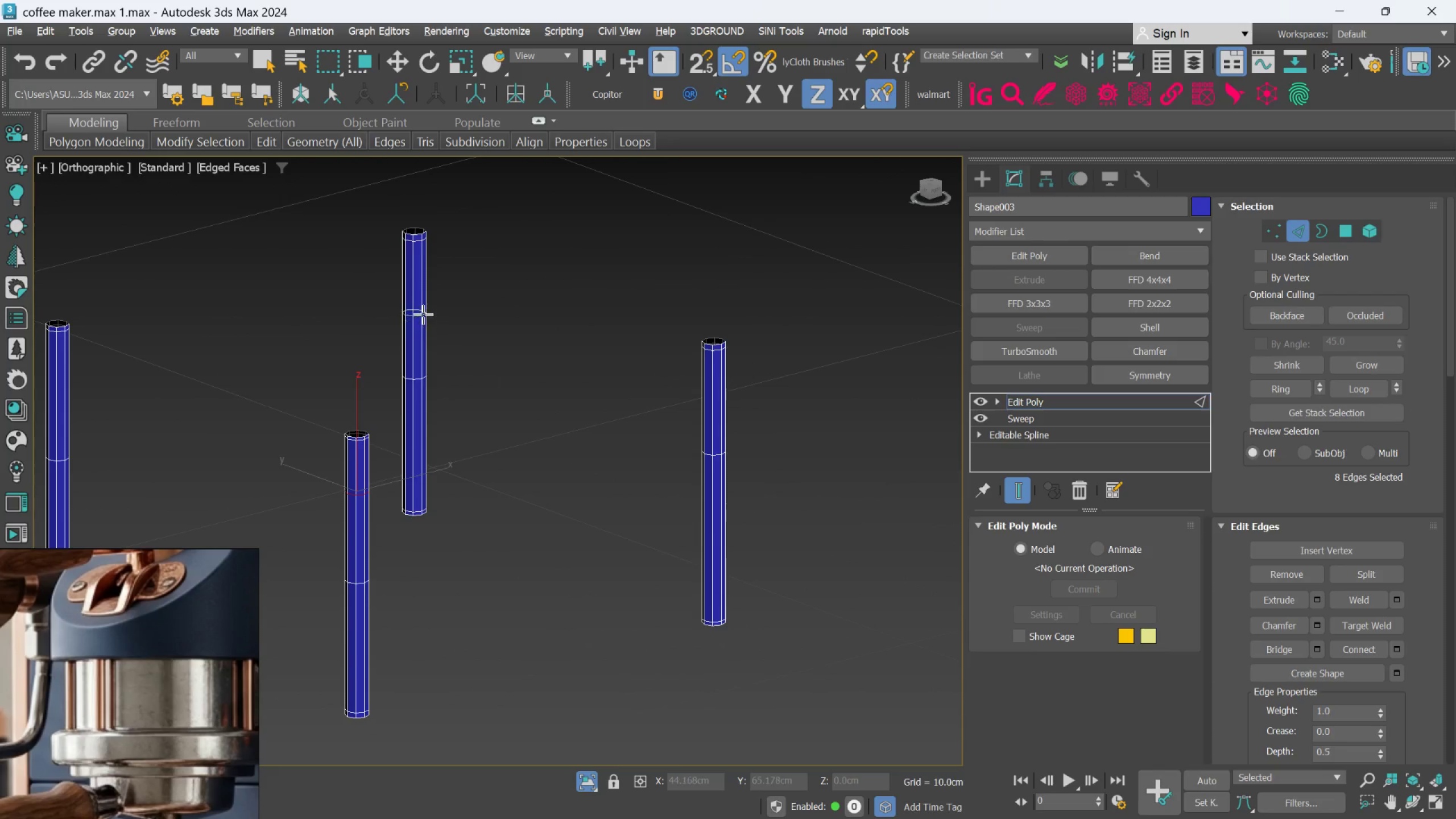 
left_click([423, 301])
 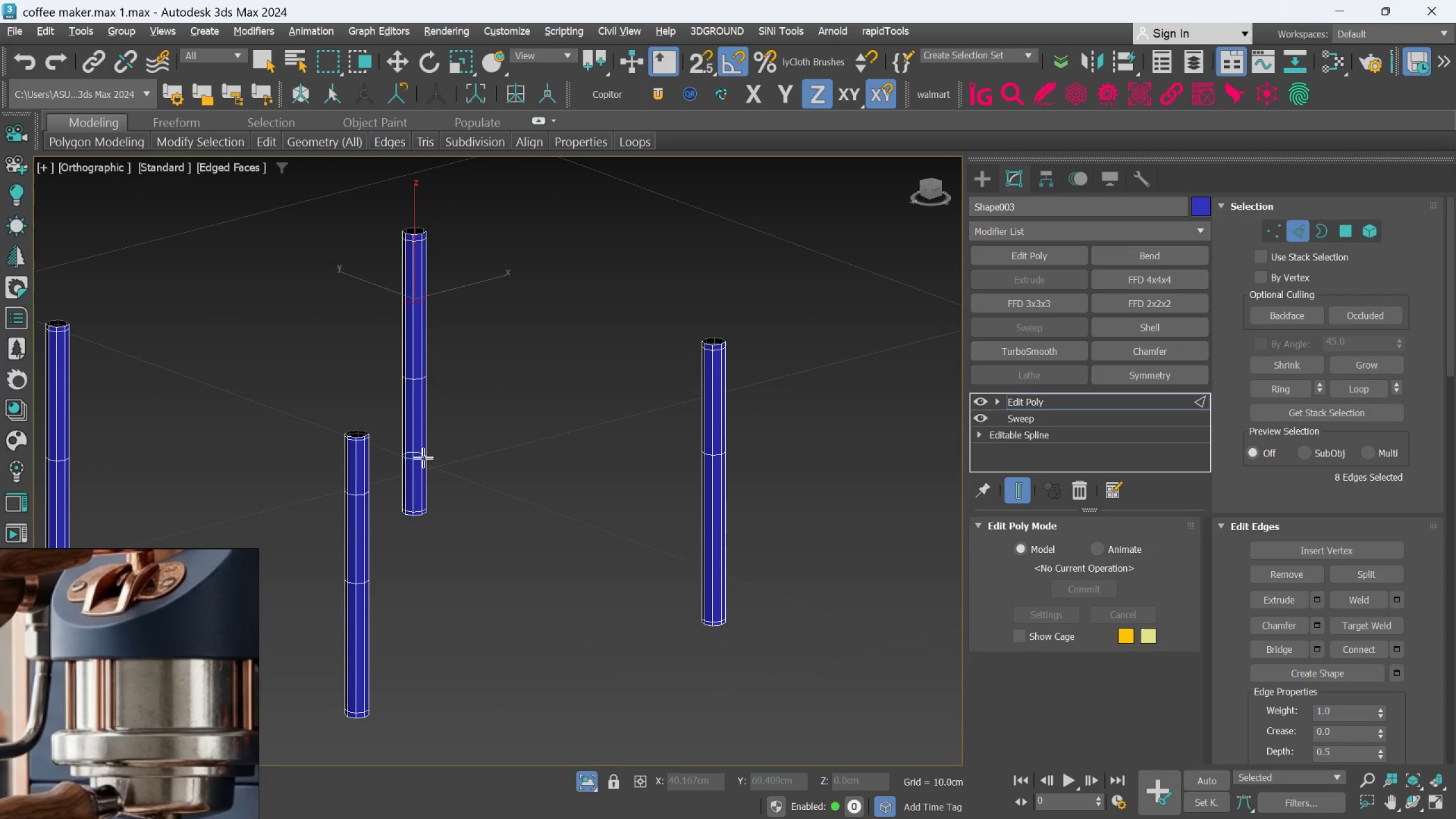 
left_click([423, 453])
 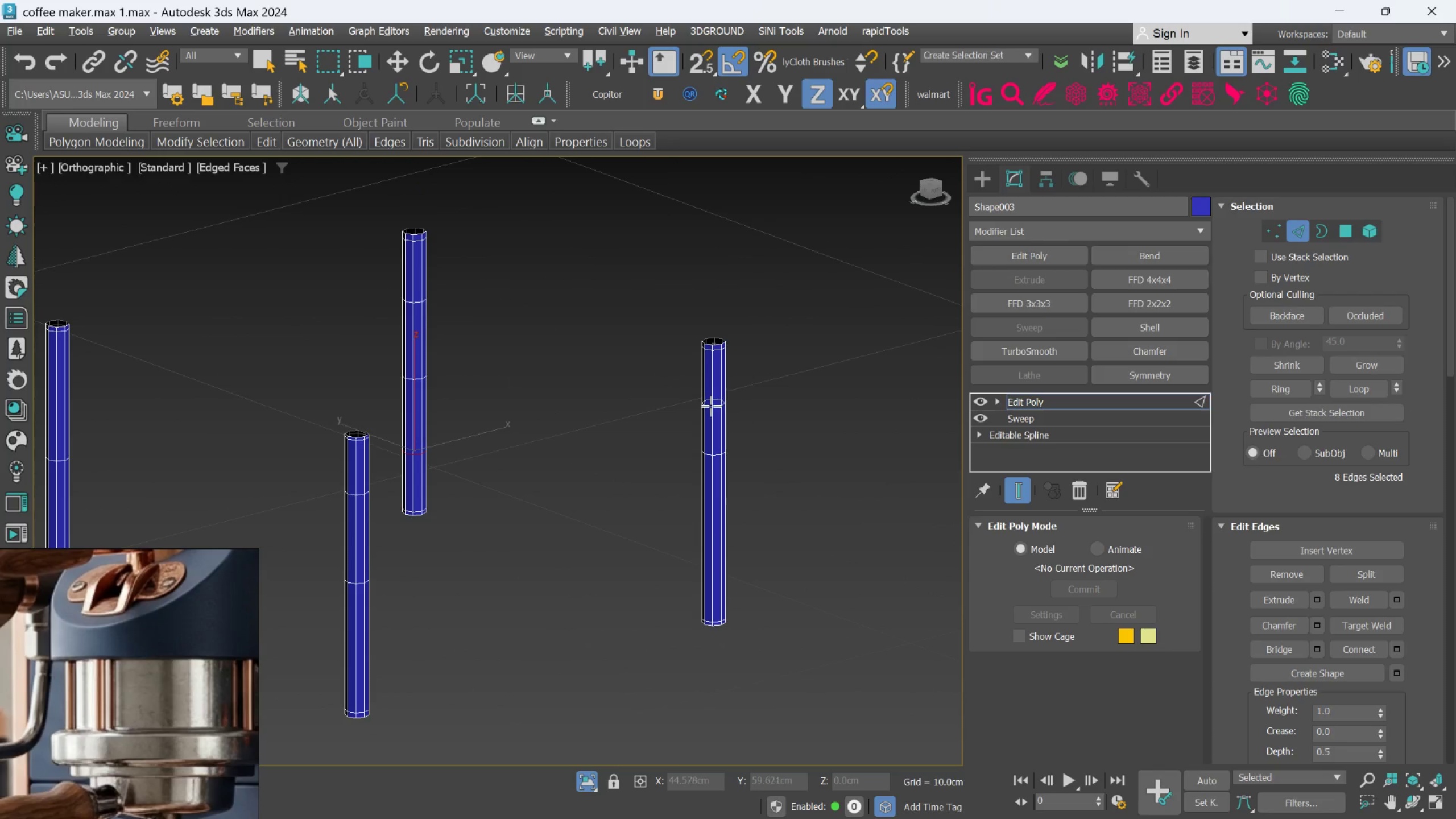 
left_click([715, 399])
 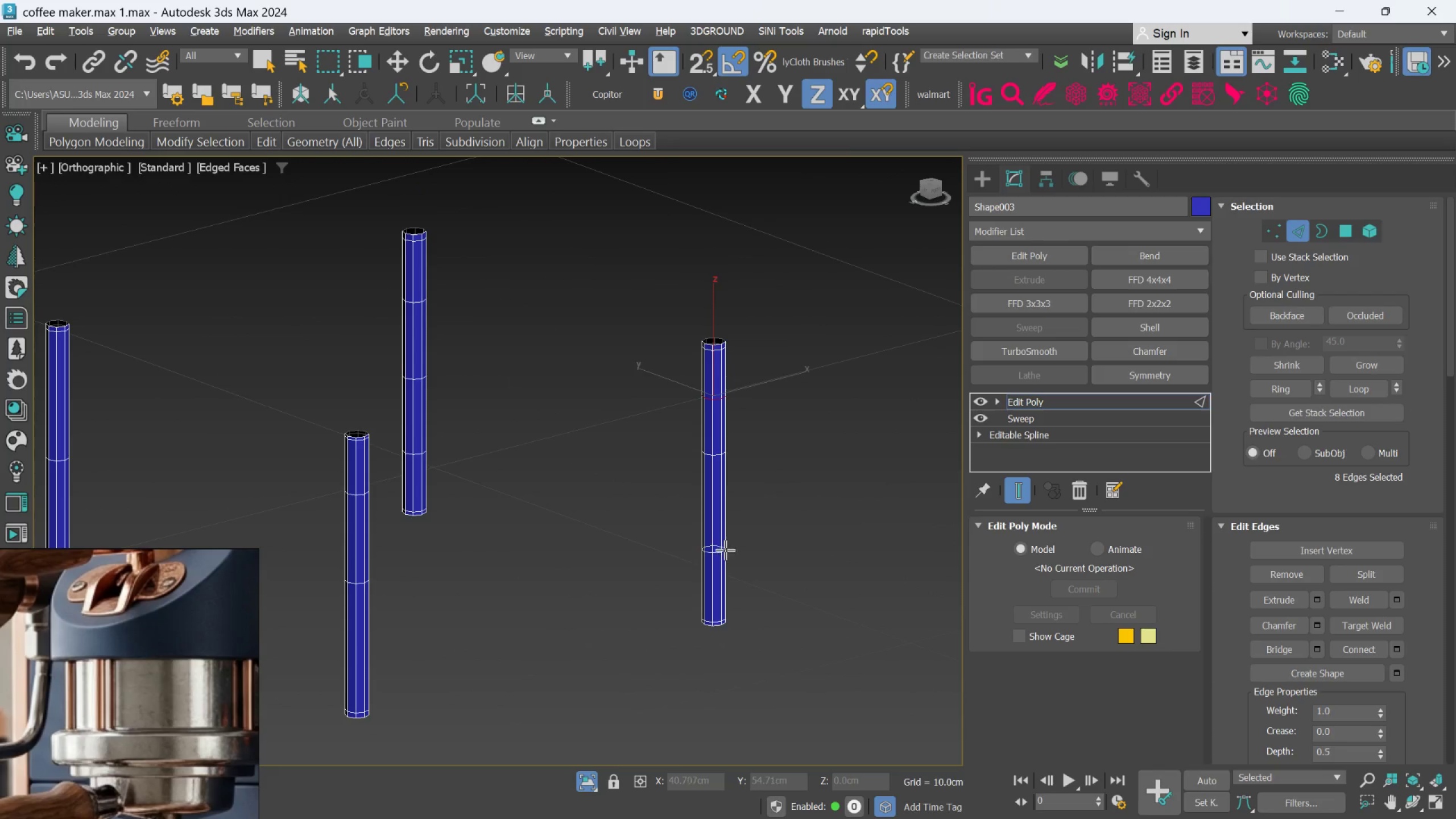 
left_click([722, 551])
 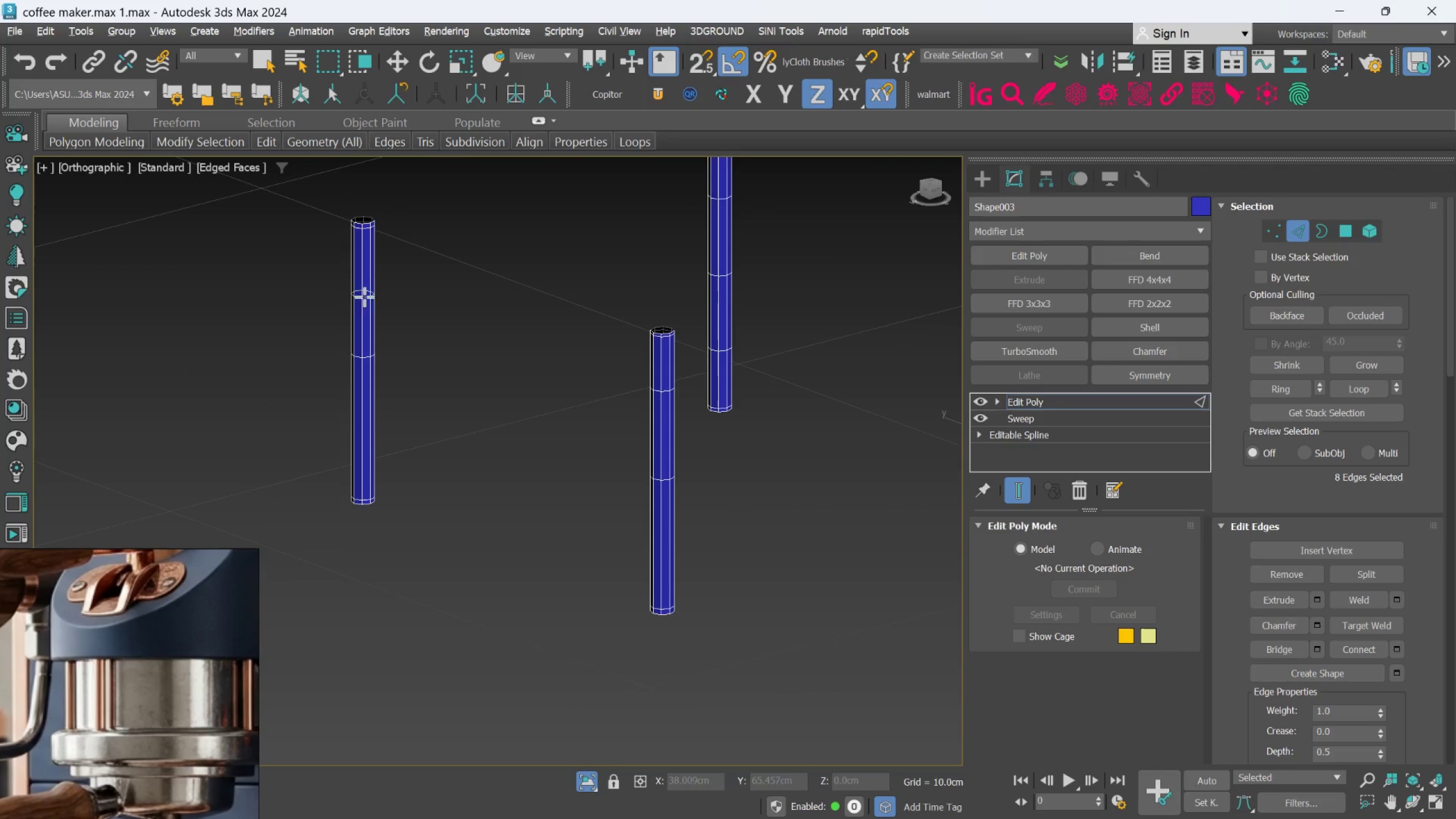 
left_click([363, 288])
 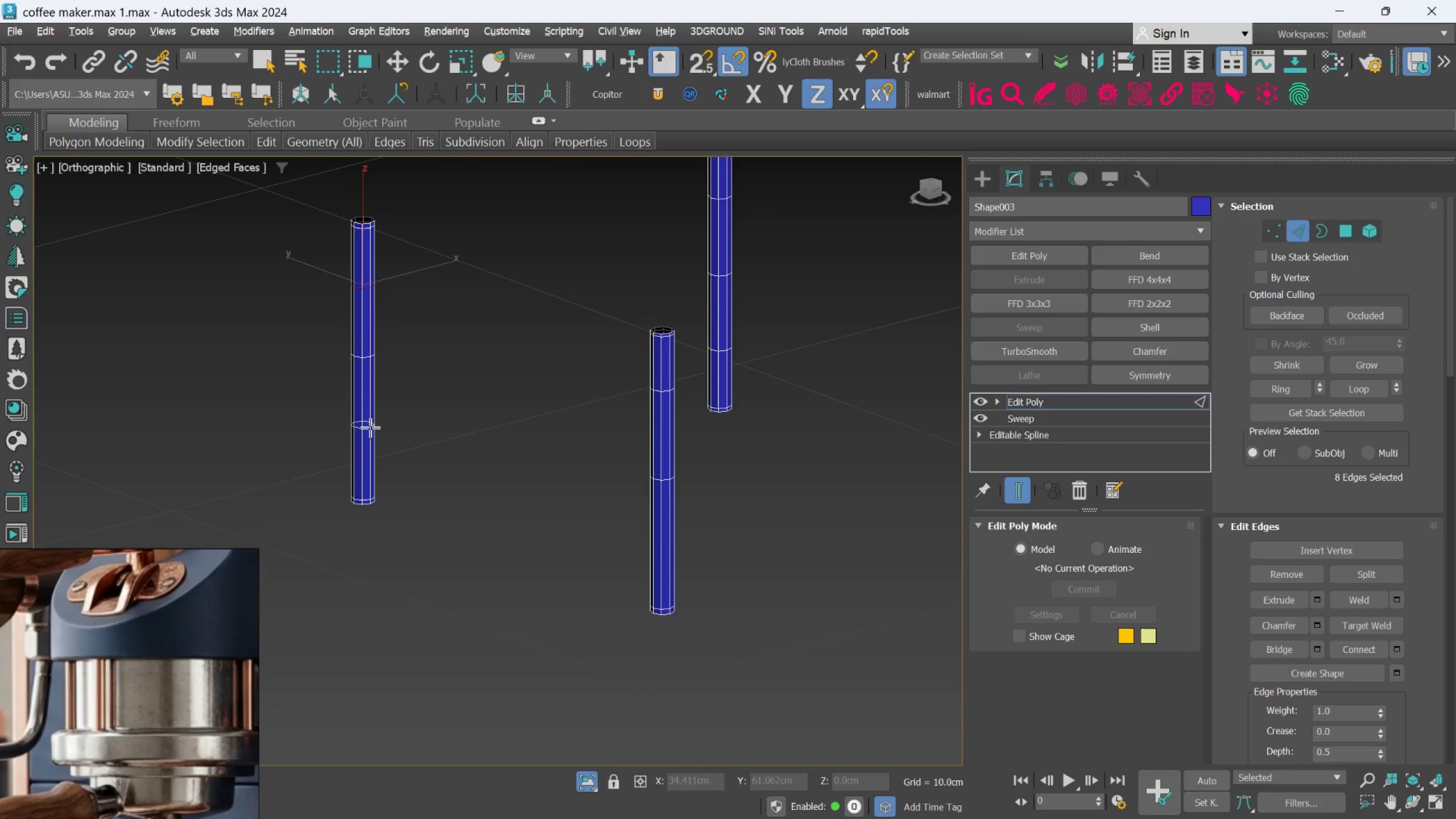 
left_click([370, 430])
 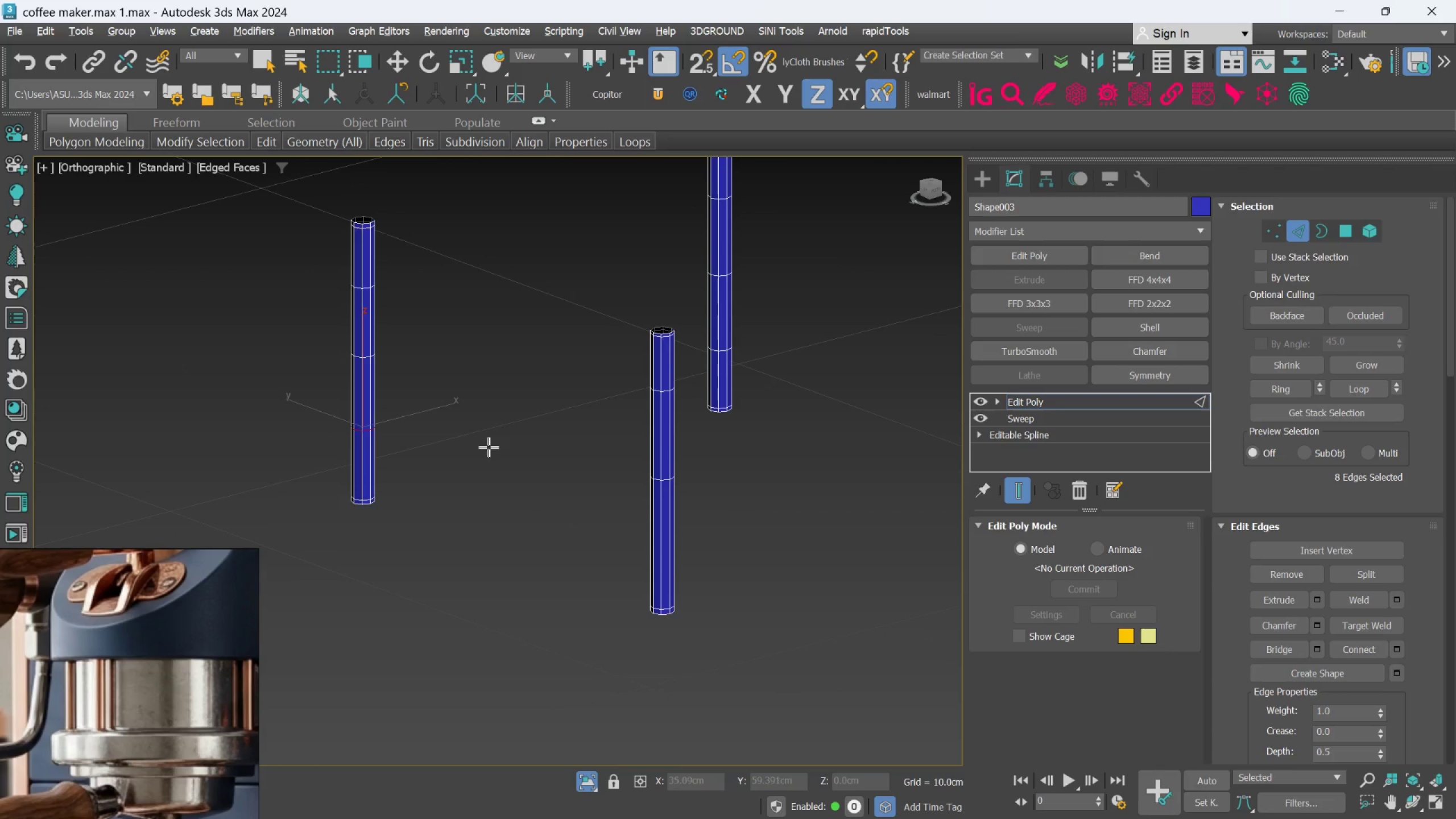 
key(Alt+AltLeft)
 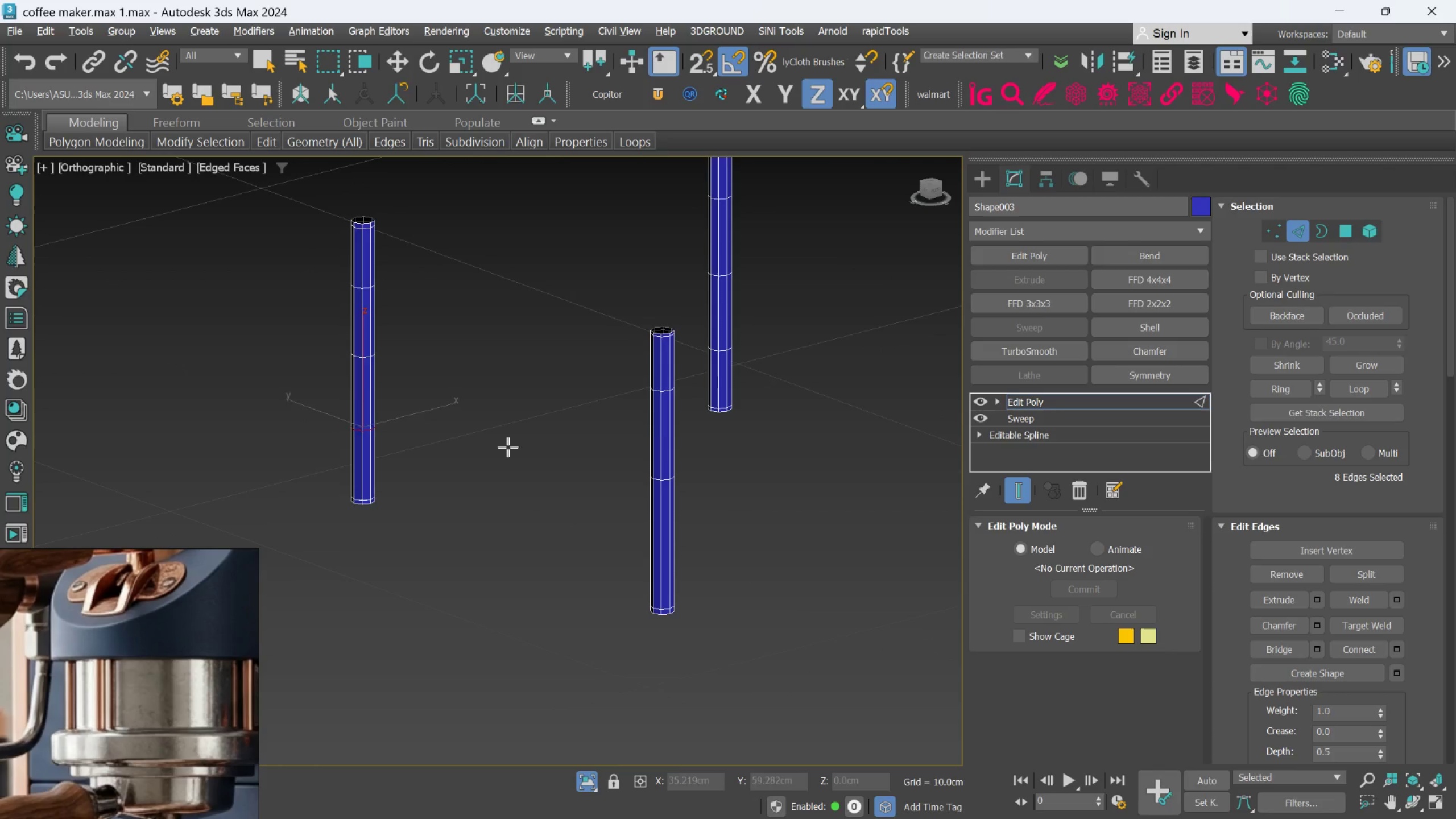 
key(Alt+1)
 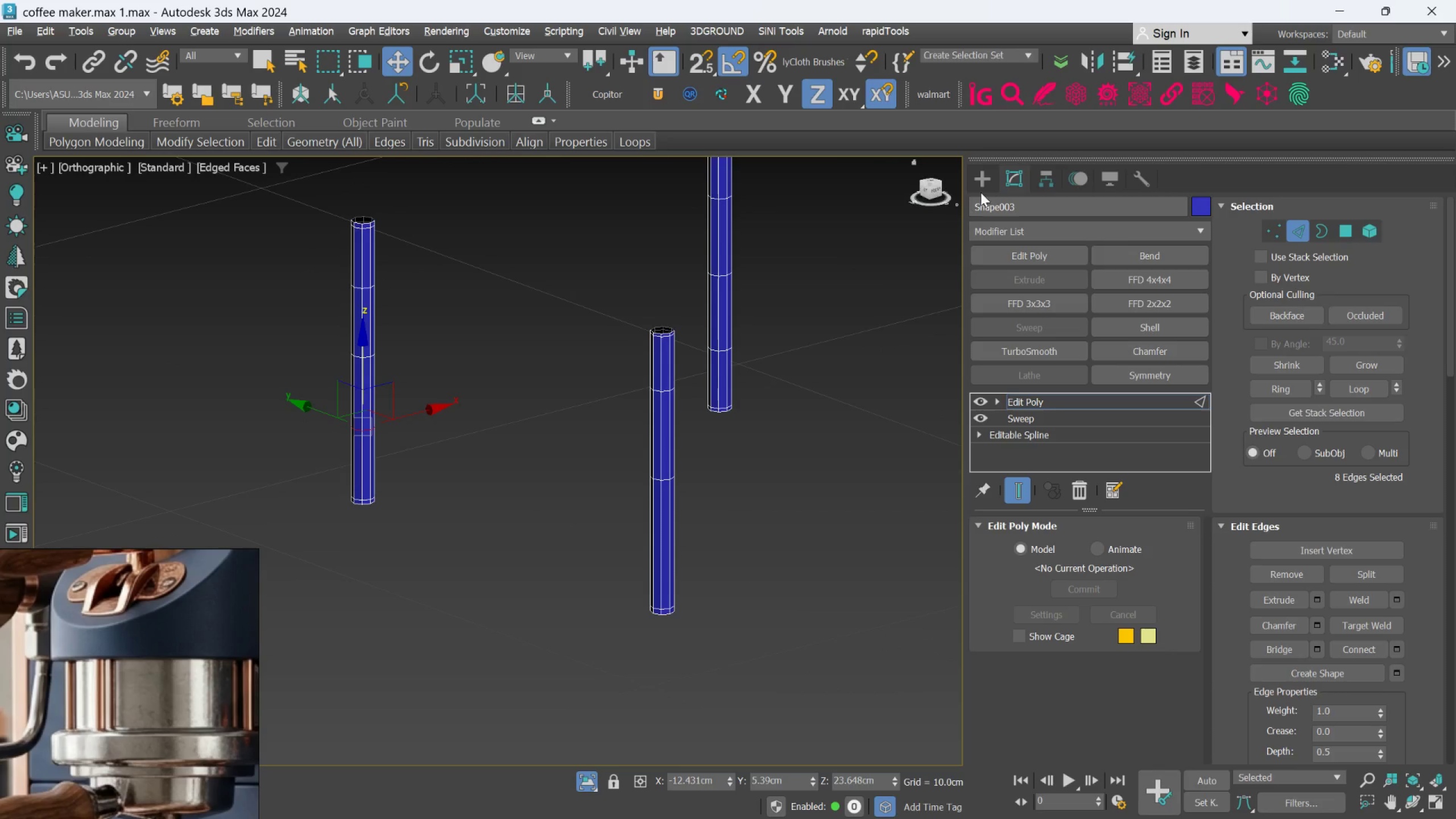 
left_click([988, 183])
 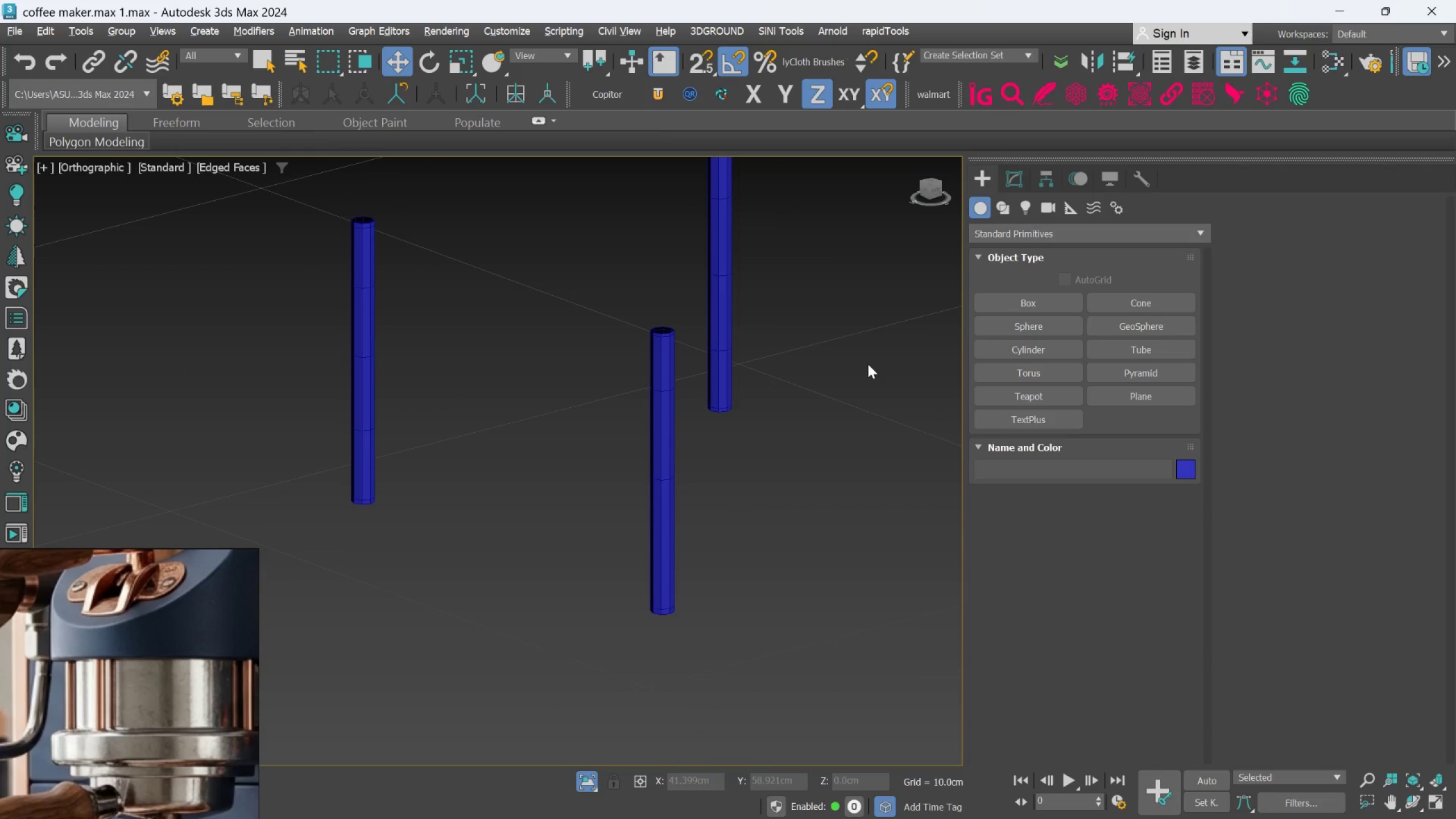 
scroll: coordinate [818, 430], scroll_direction: down, amount: 3.0
 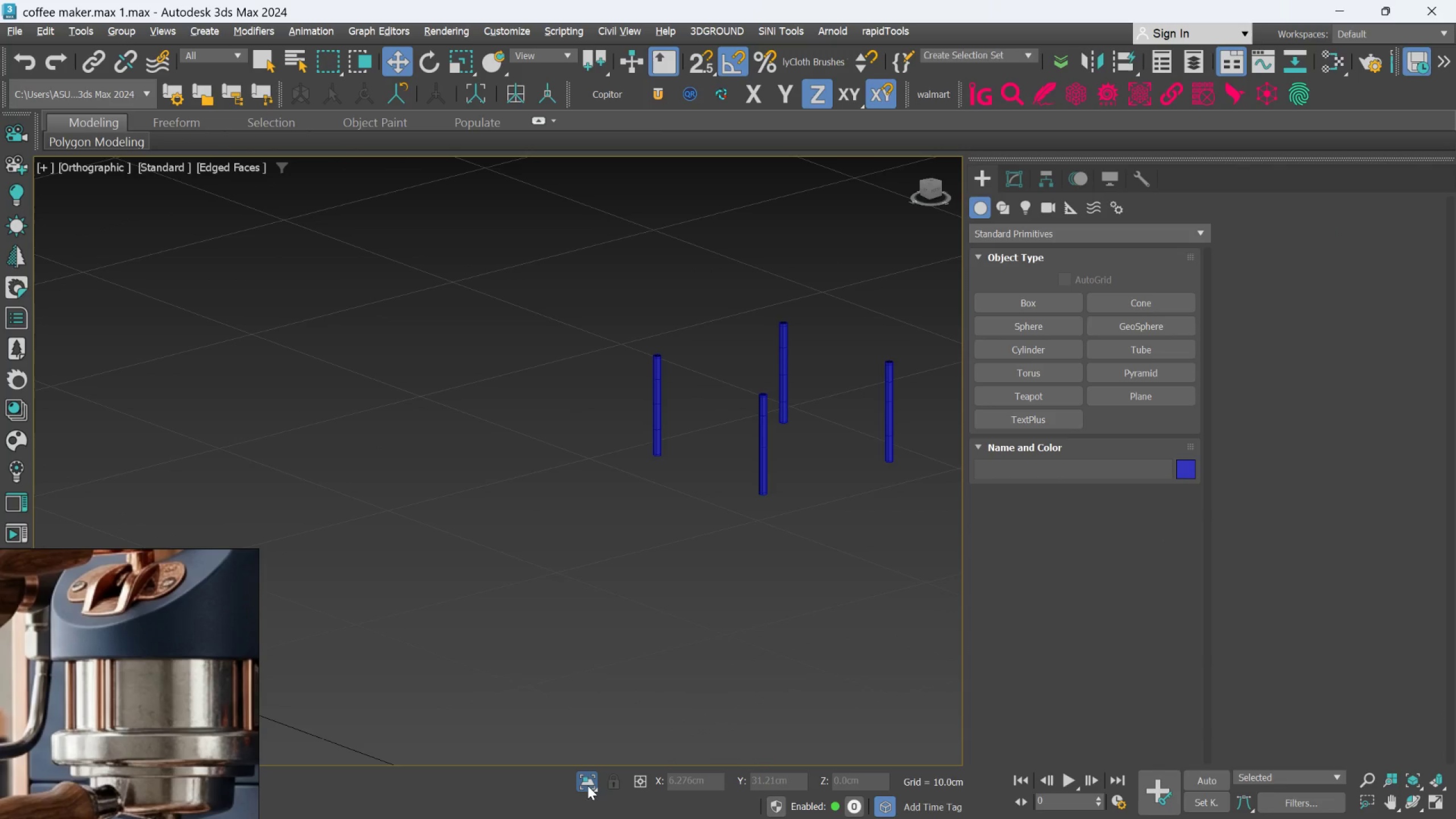 
left_click([584, 783])
 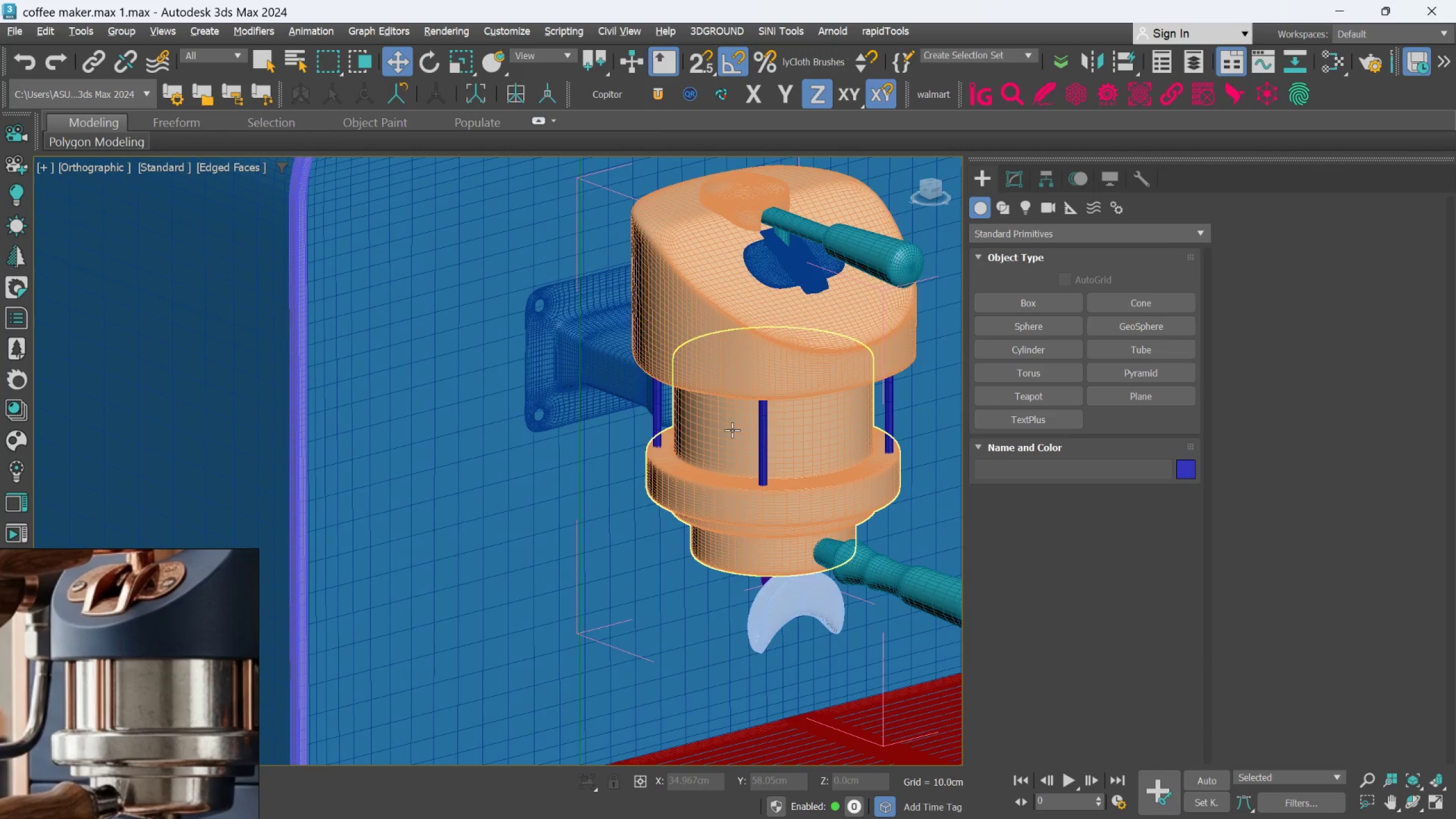 
scroll: coordinate [785, 355], scroll_direction: up, amount: 1.0
 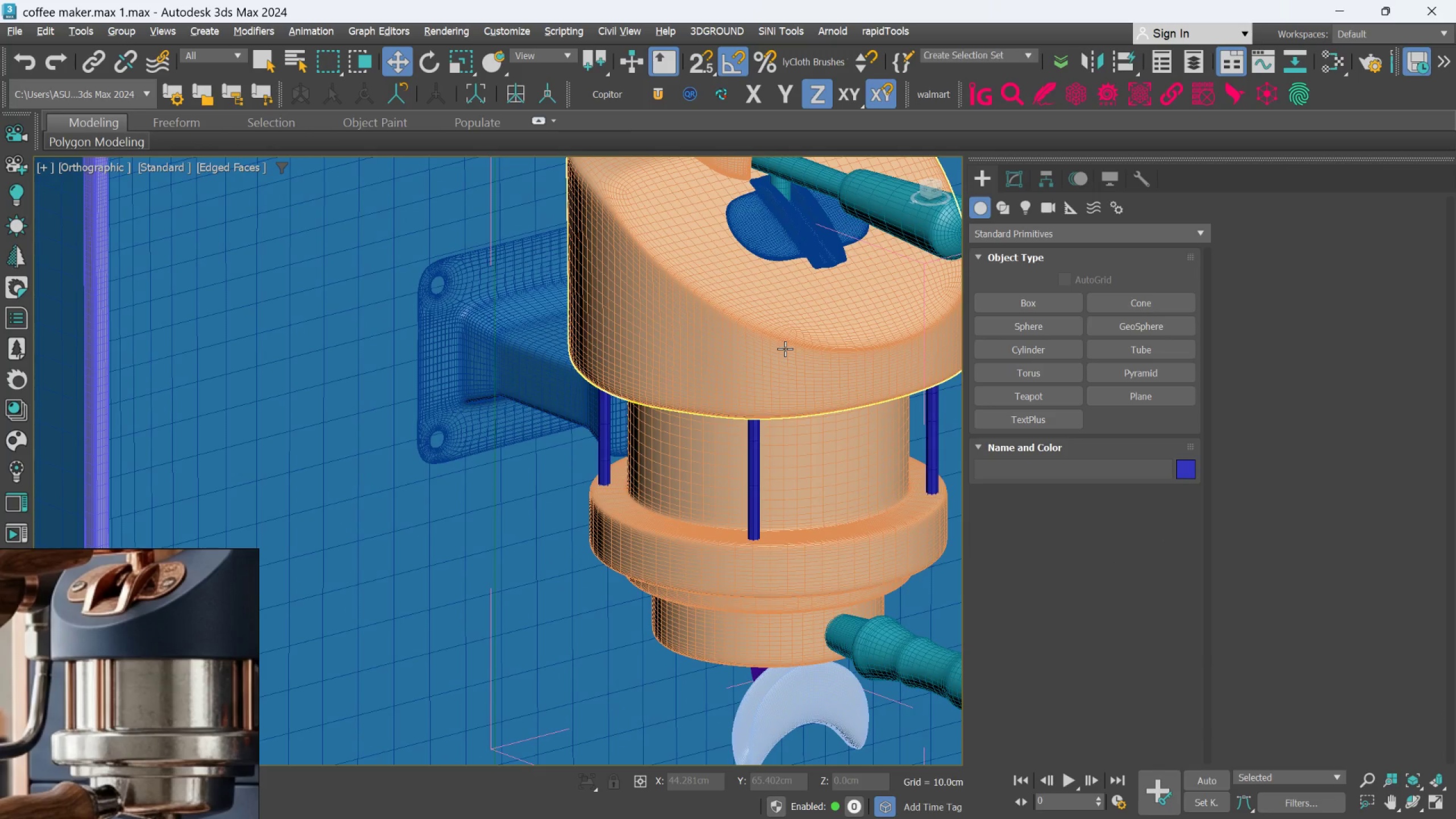 
left_click([785, 349])
 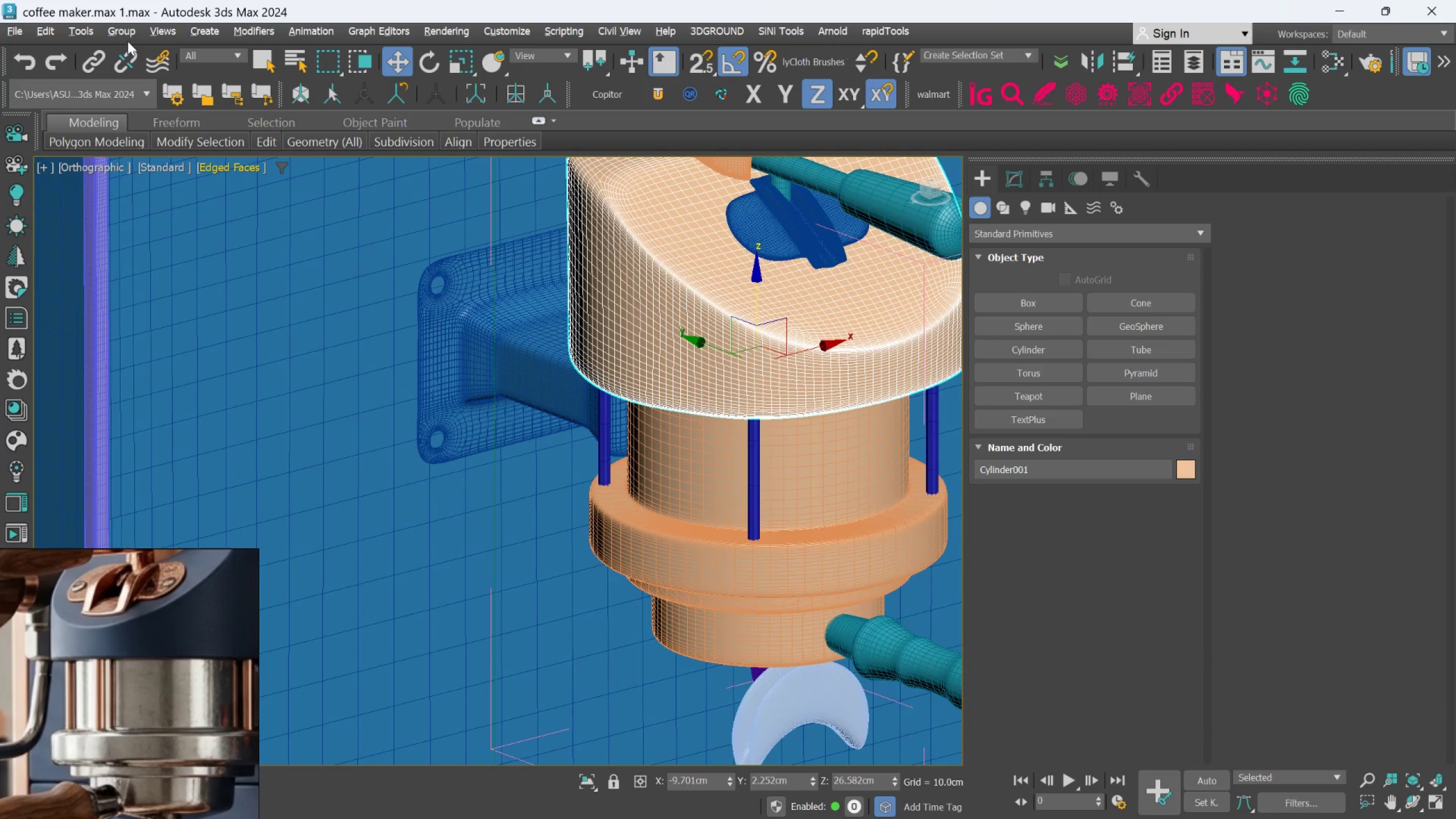 
left_click([125, 30])
 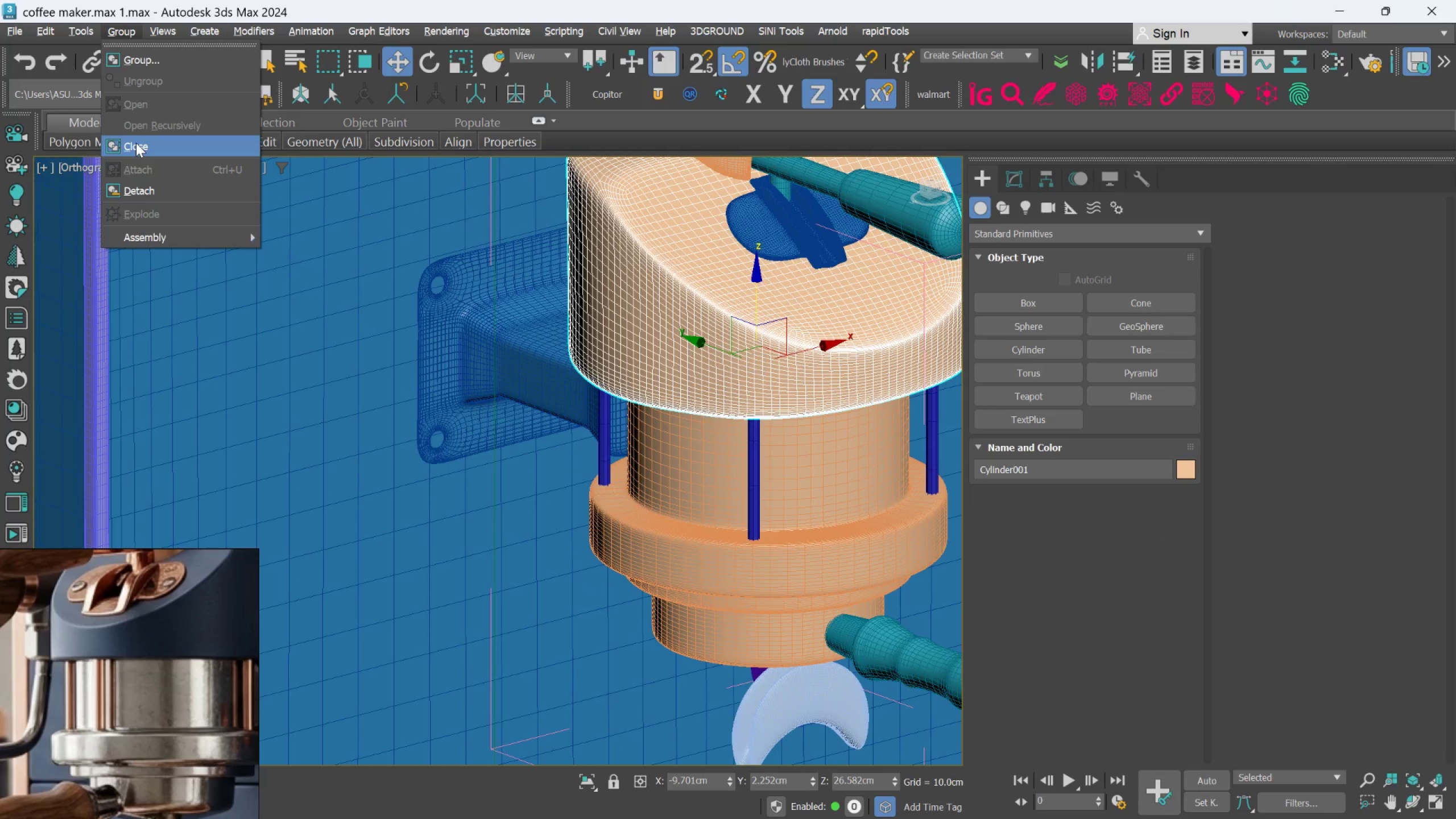 
left_click([136, 143])
 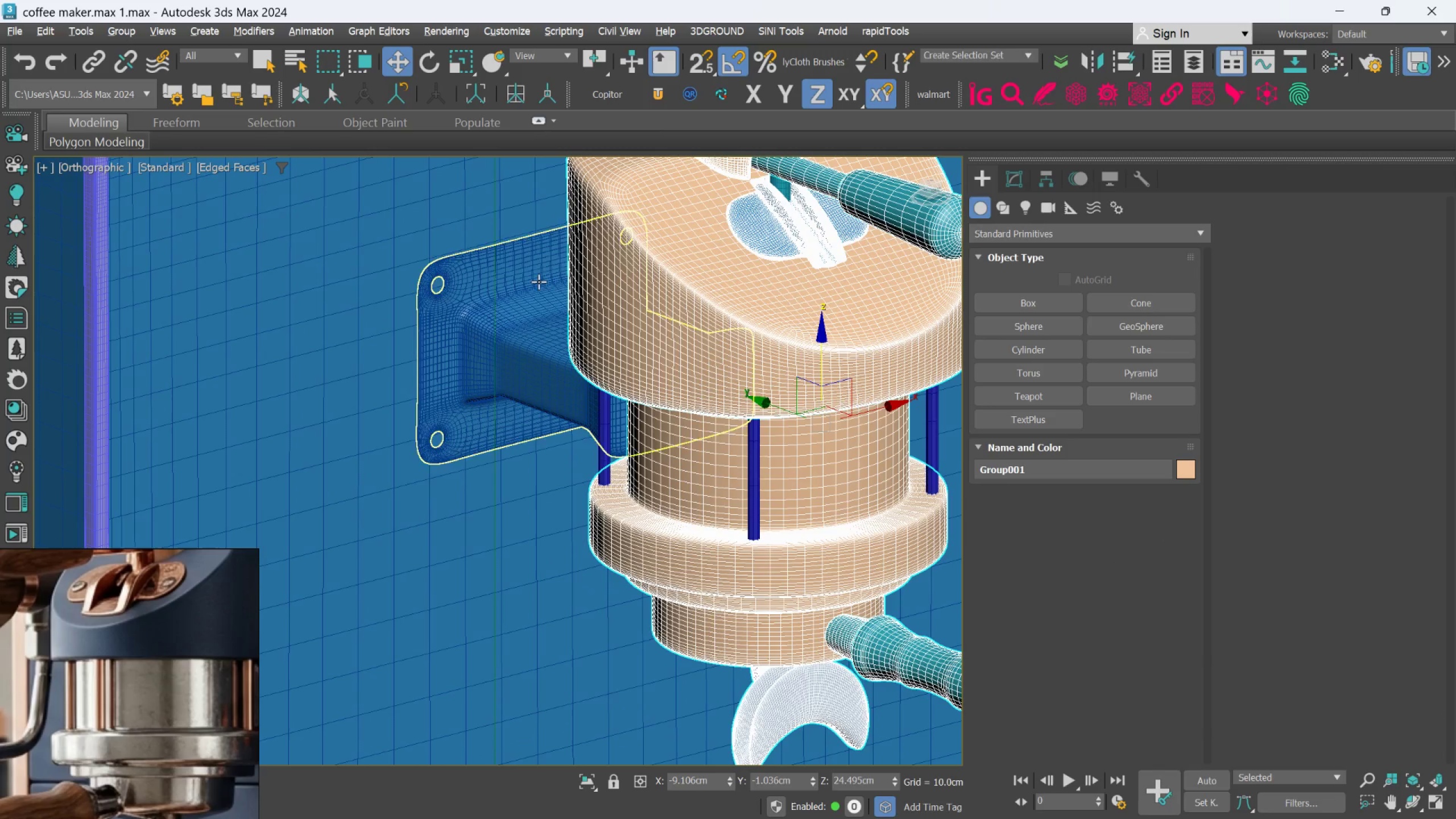 
scroll: coordinate [594, 303], scroll_direction: down, amount: 3.0
 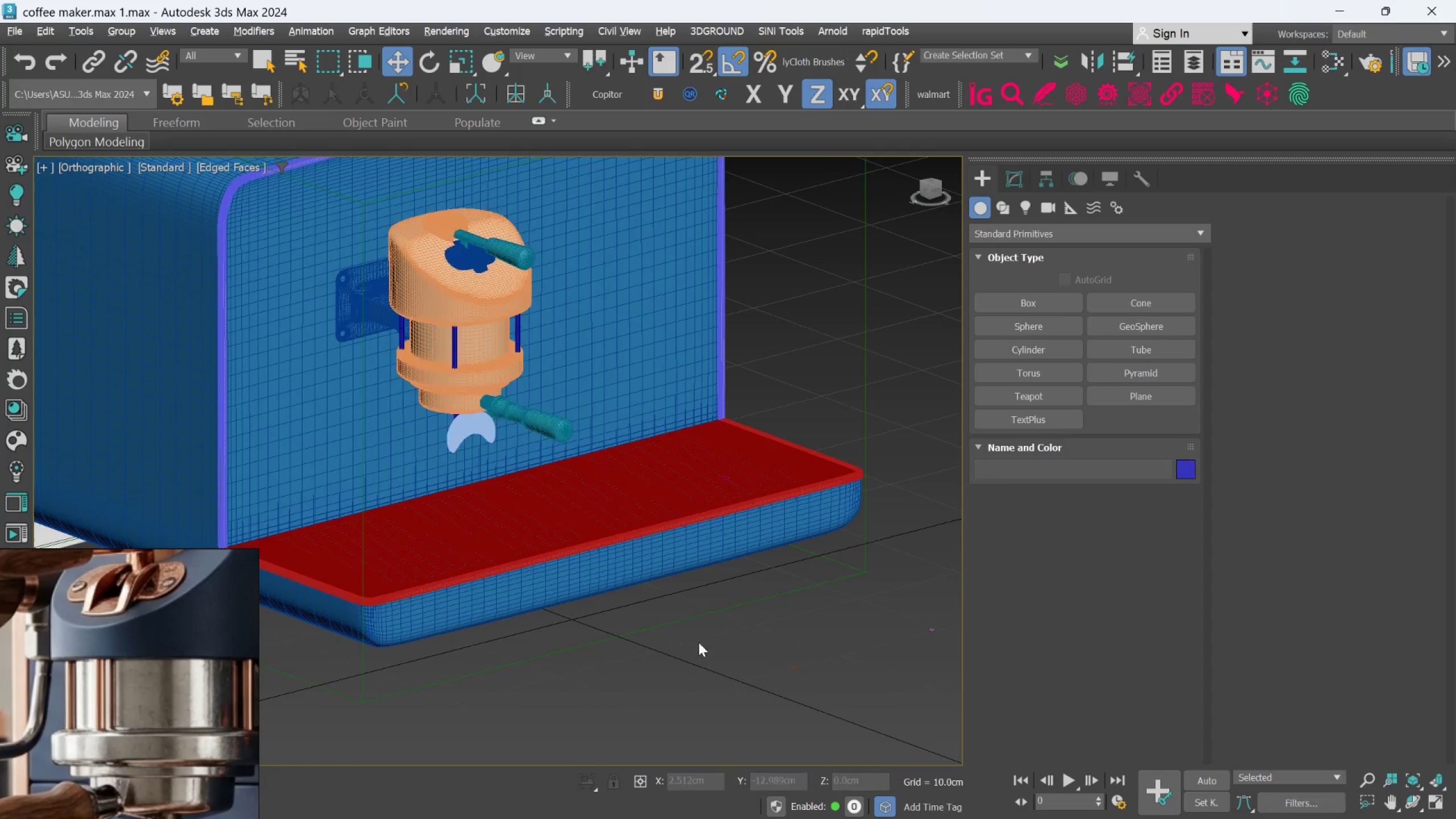 
scroll: coordinate [536, 396], scroll_direction: up, amount: 6.0
 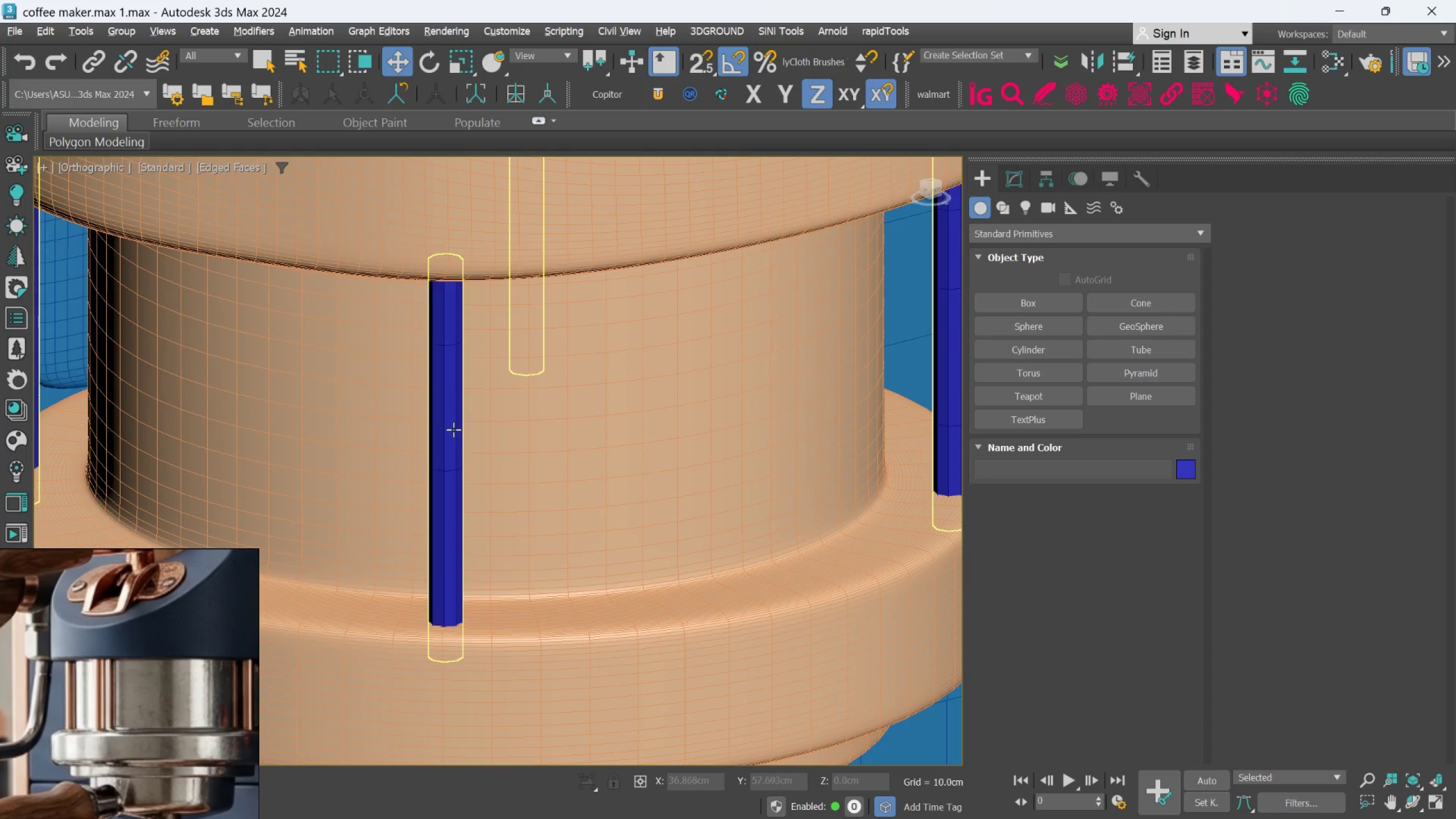 
left_click([453, 429])
 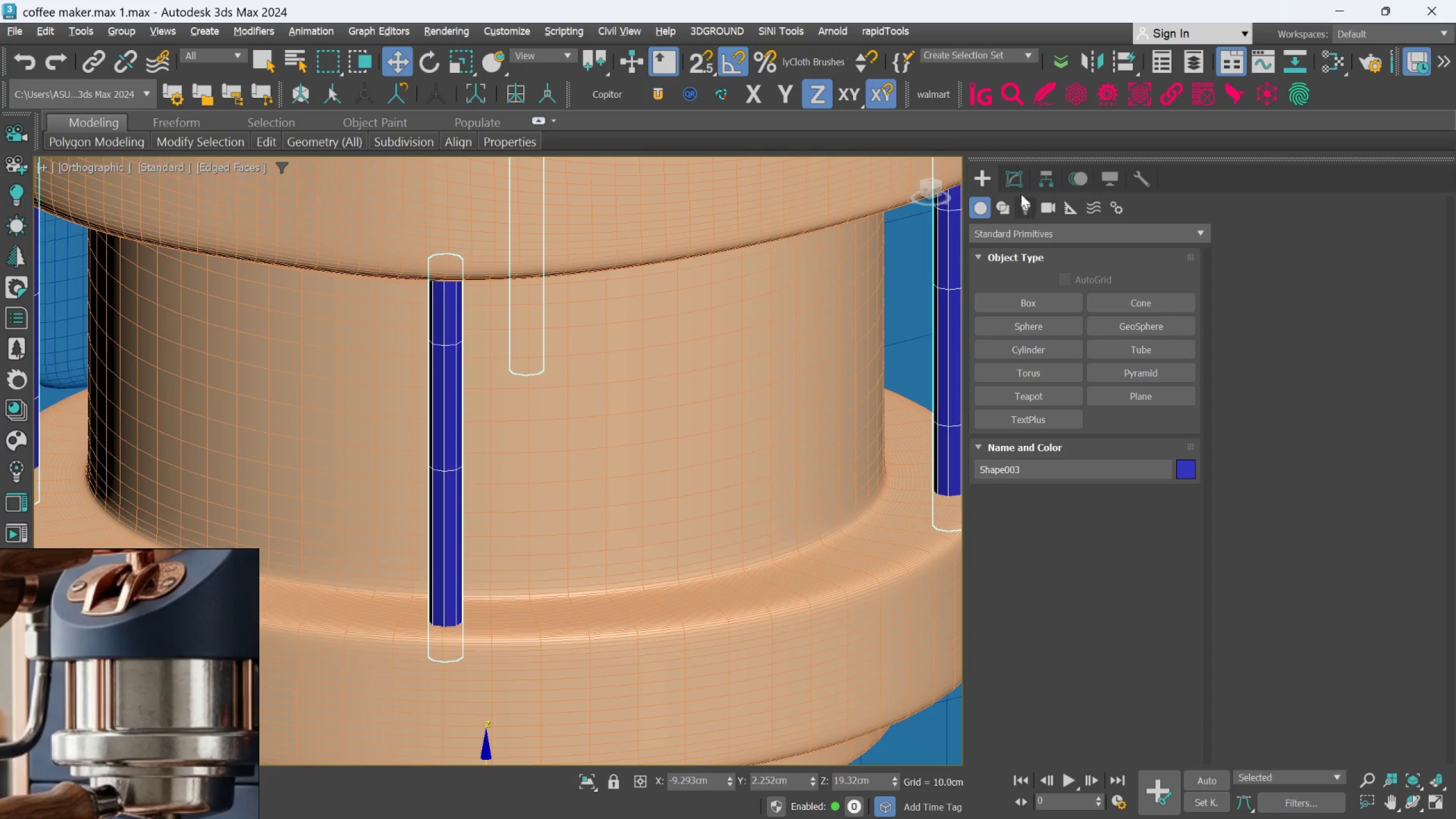 
left_click([1016, 173])
 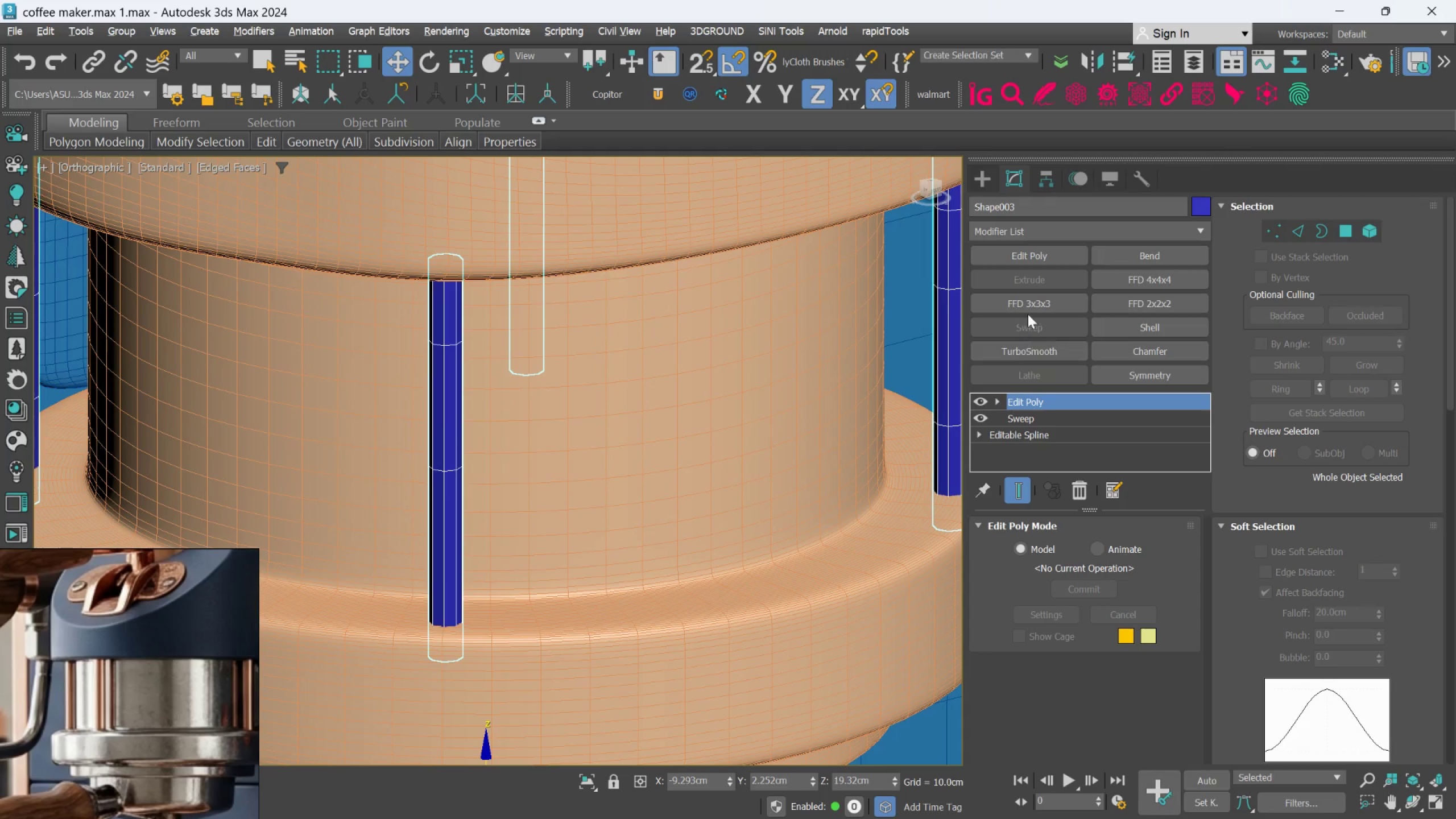 
scroll: coordinate [493, 420], scroll_direction: down, amount: 6.0
 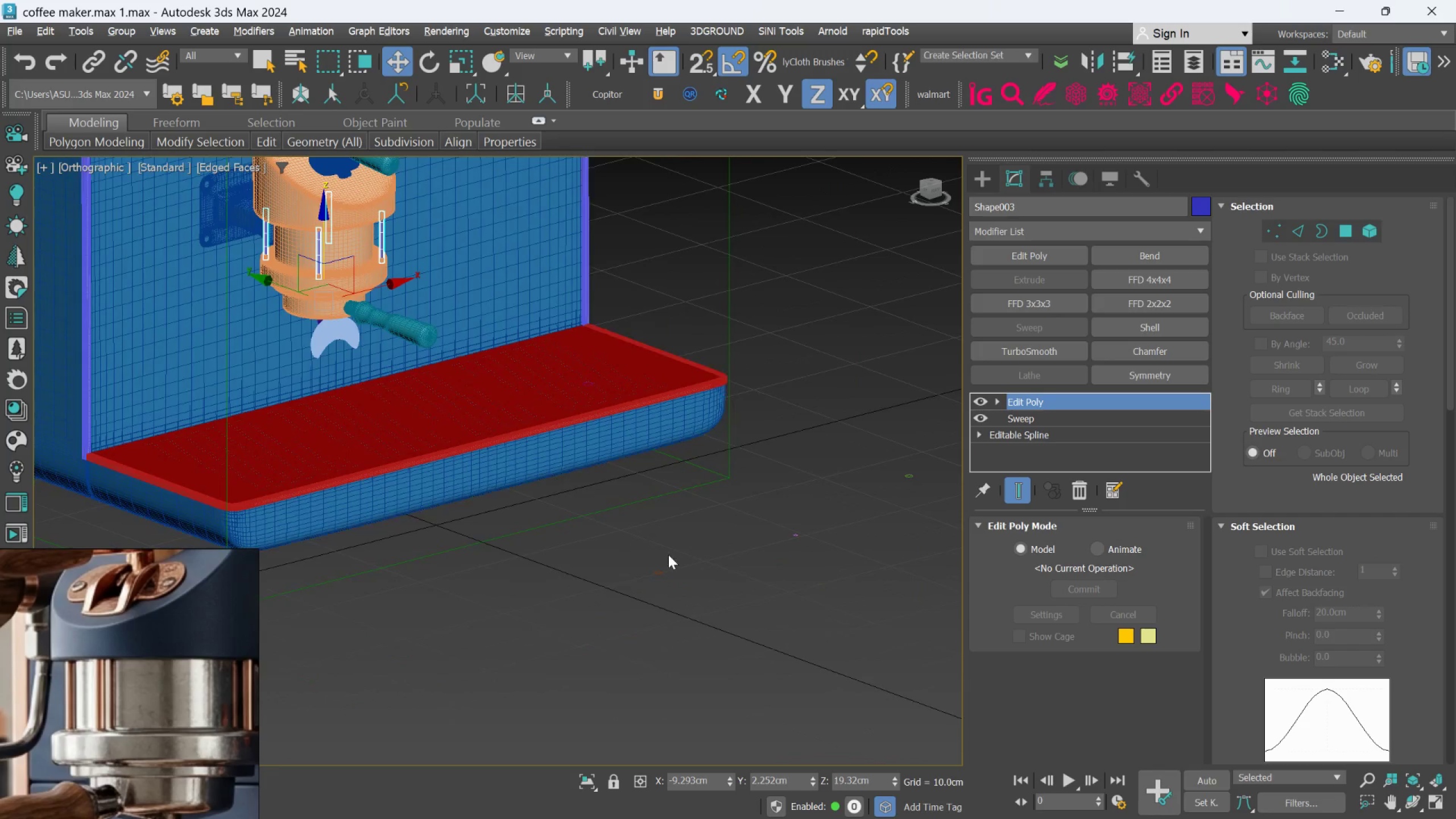 
scroll: coordinate [630, 561], scroll_direction: up, amount: 5.0
 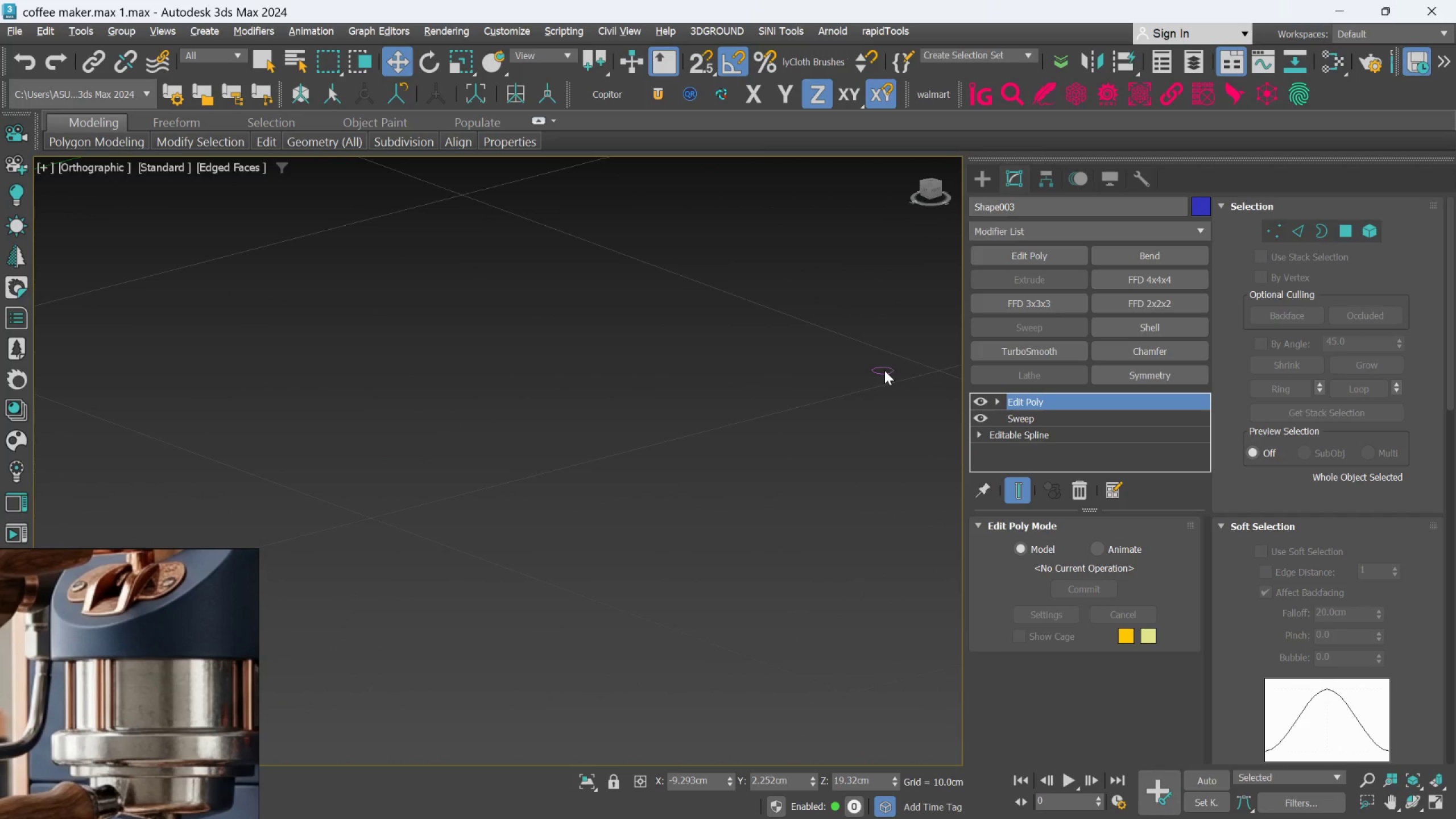 
left_click([884, 374])
 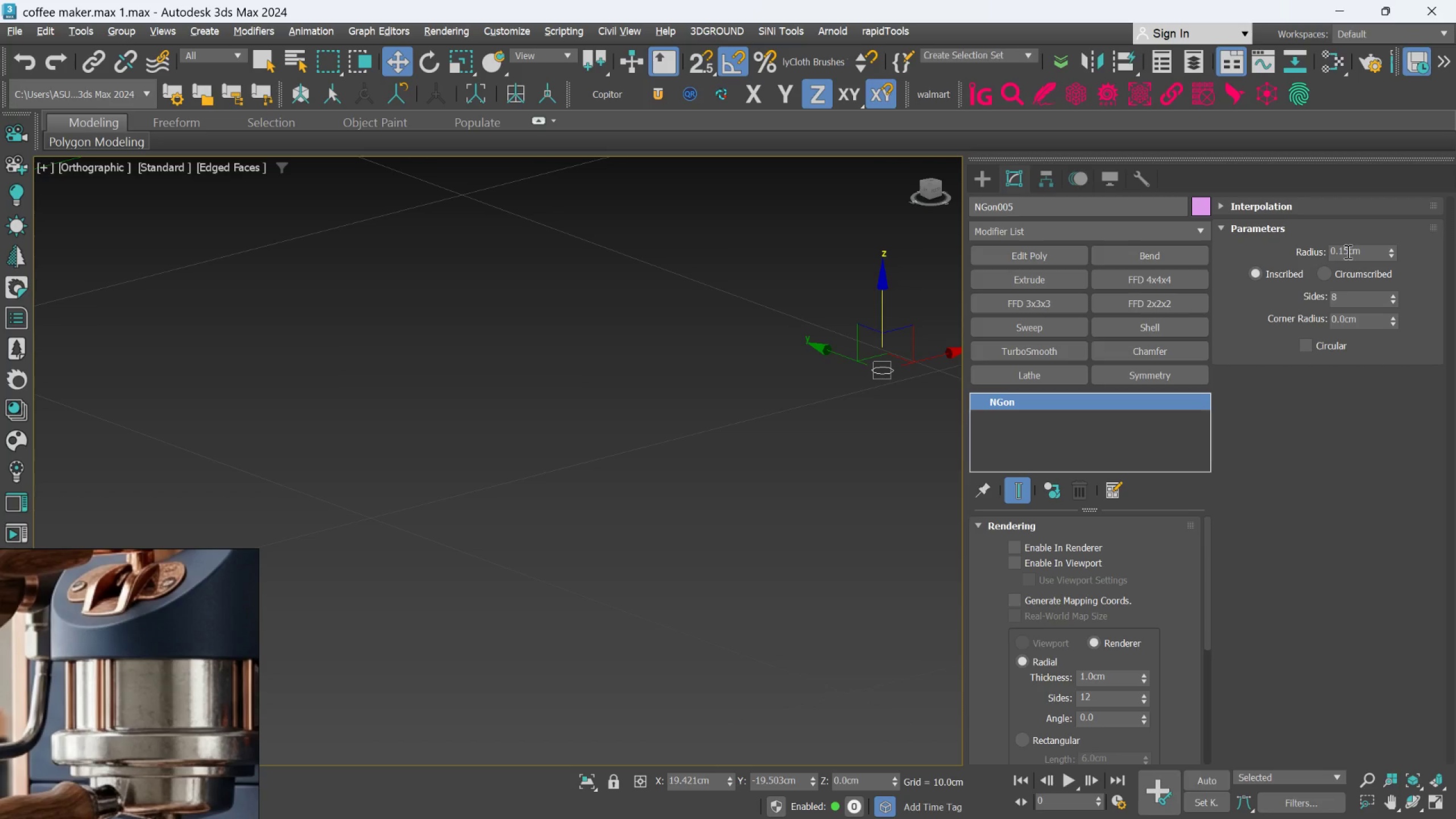 
left_click([1350, 250])
 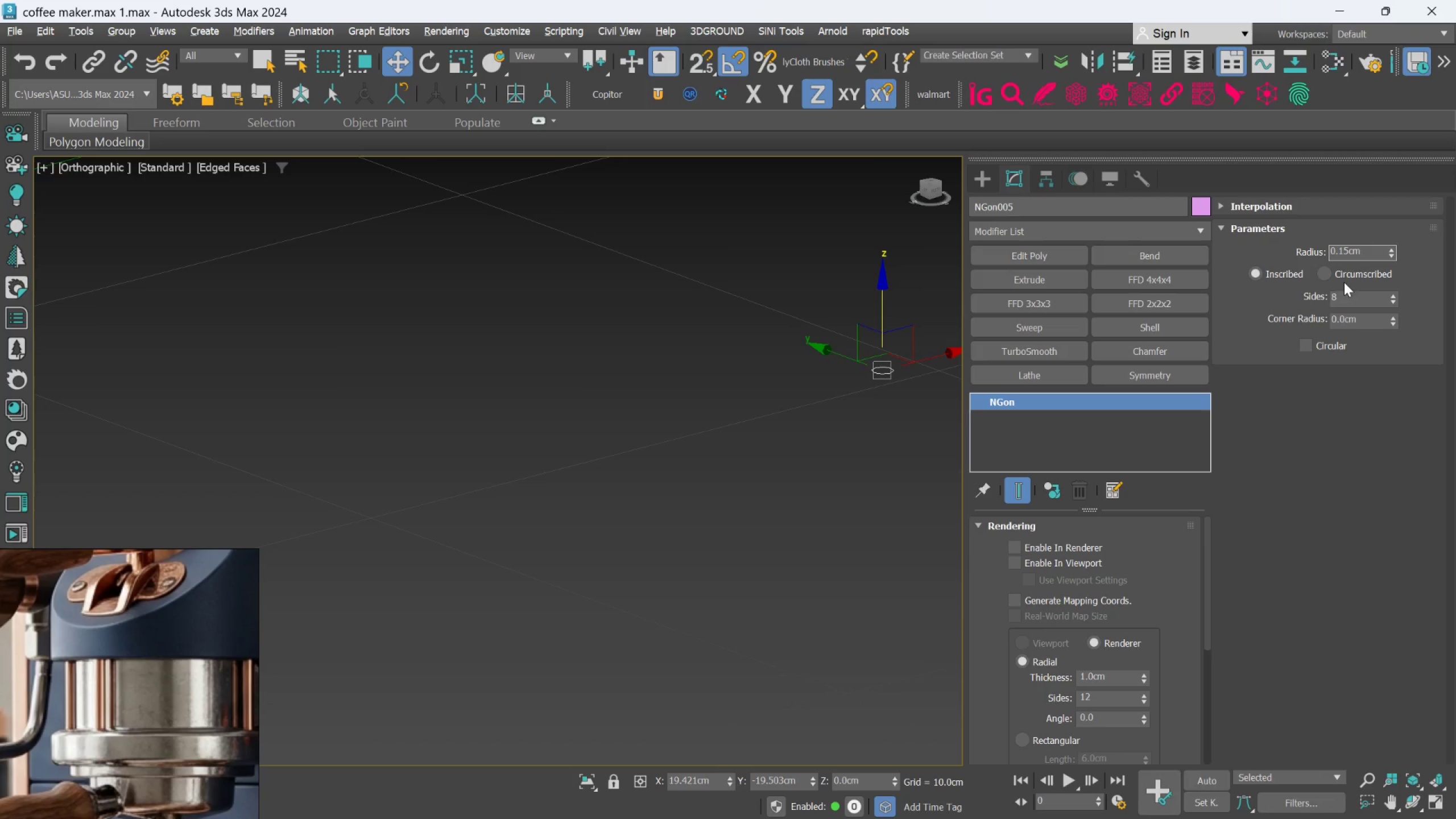 
key(Backspace)
 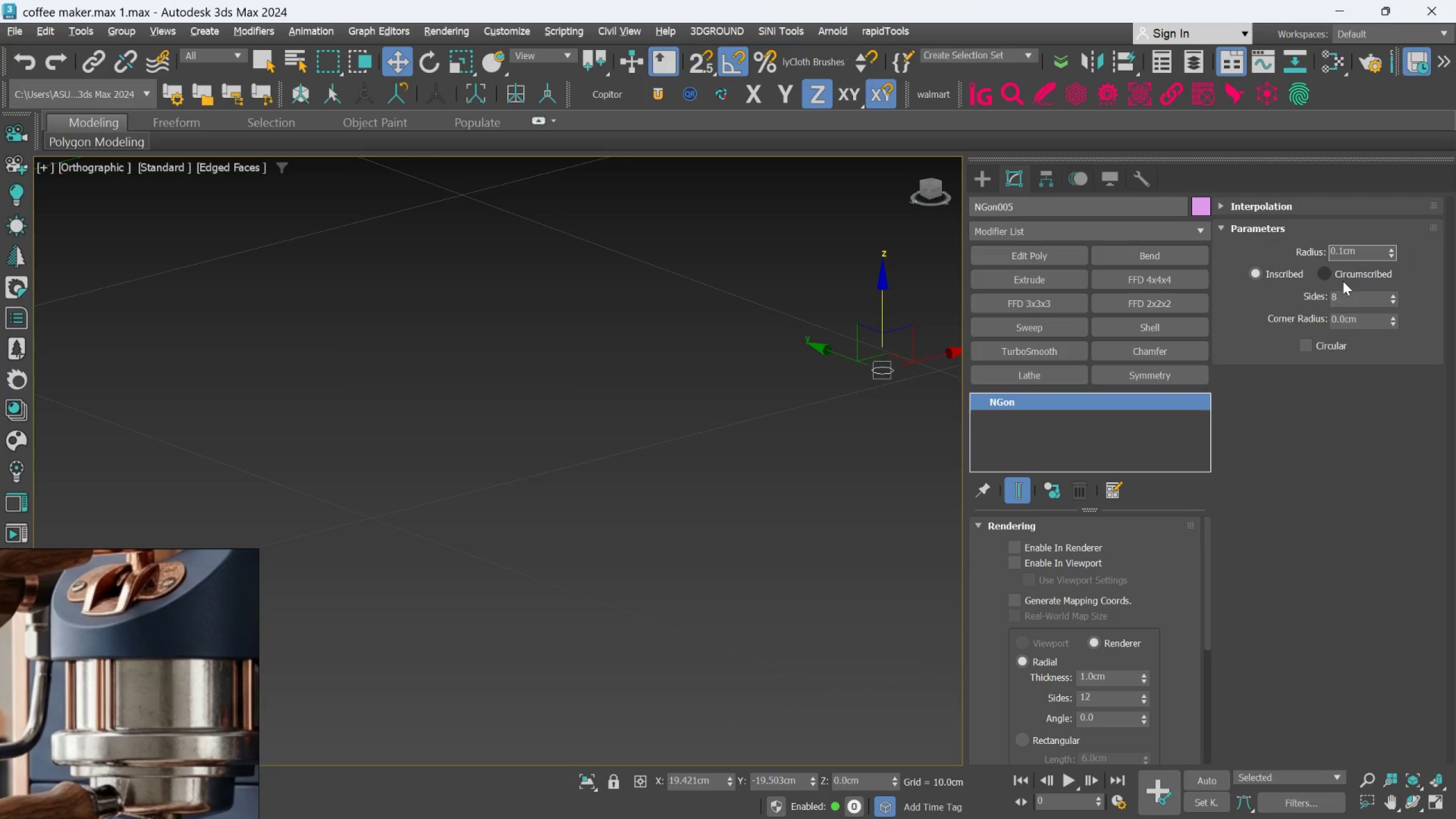 
key(Enter)
 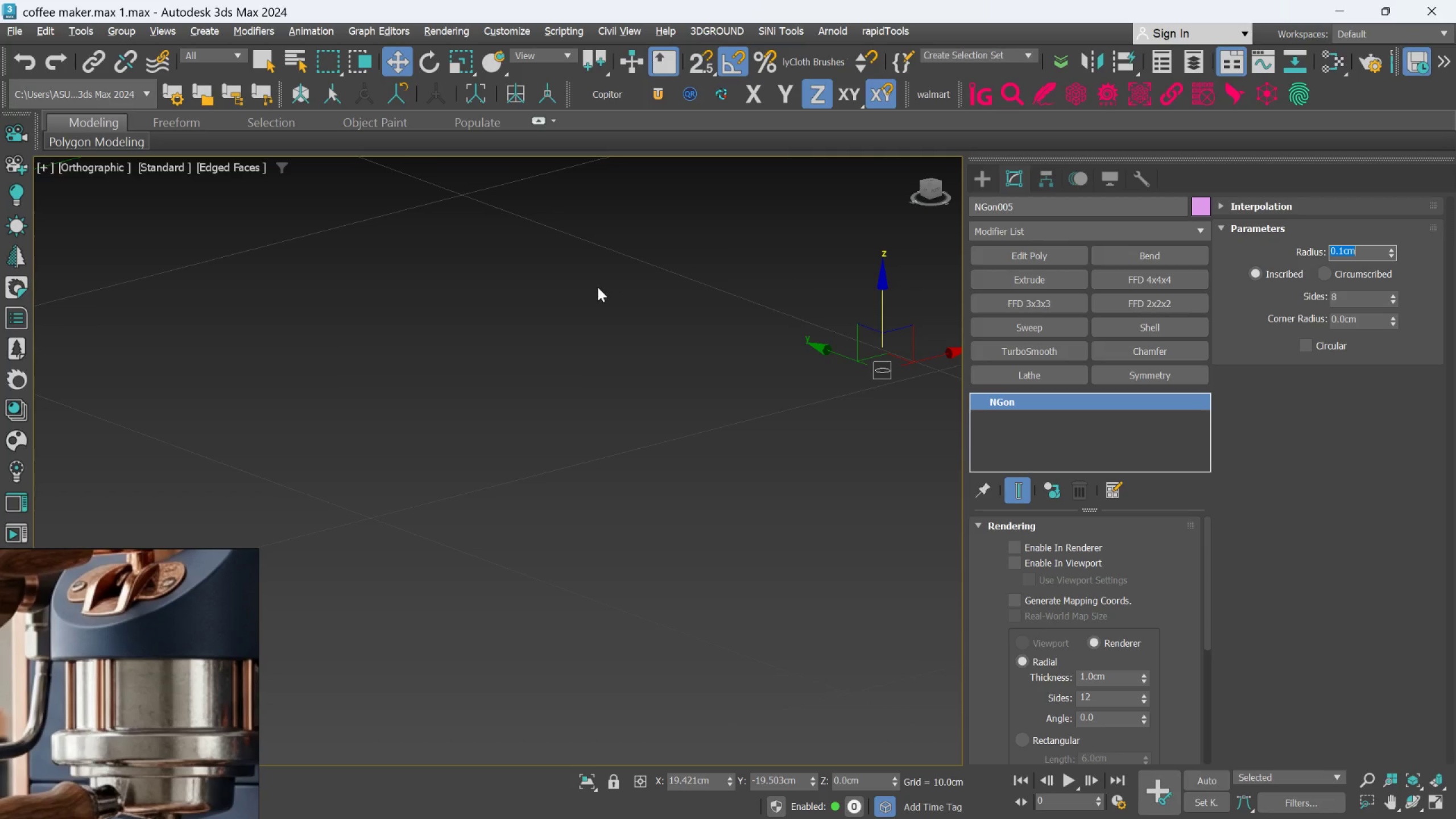 
scroll: coordinate [820, 410], scroll_direction: down, amount: 7.0
 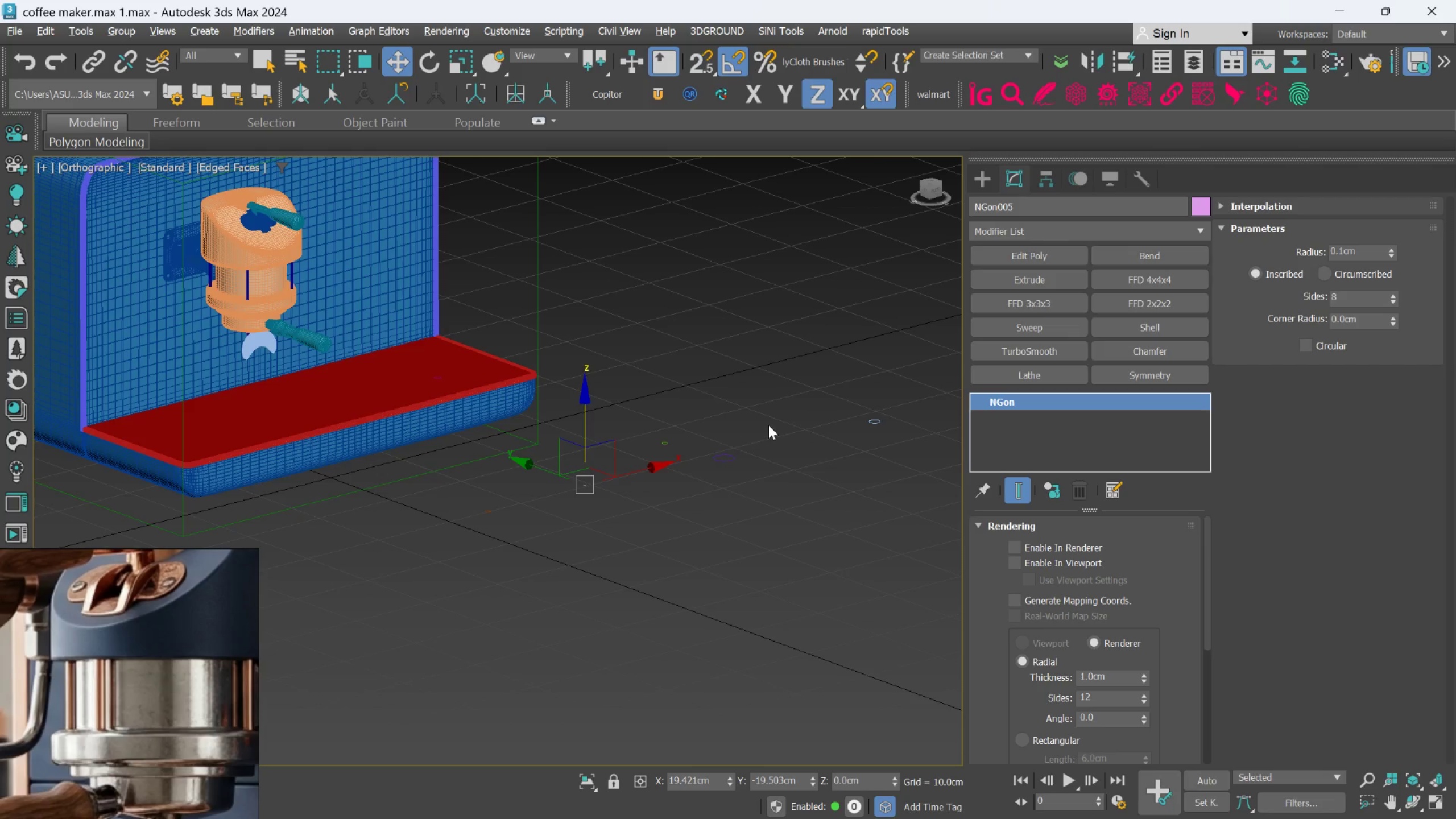 
left_click([772, 420])
 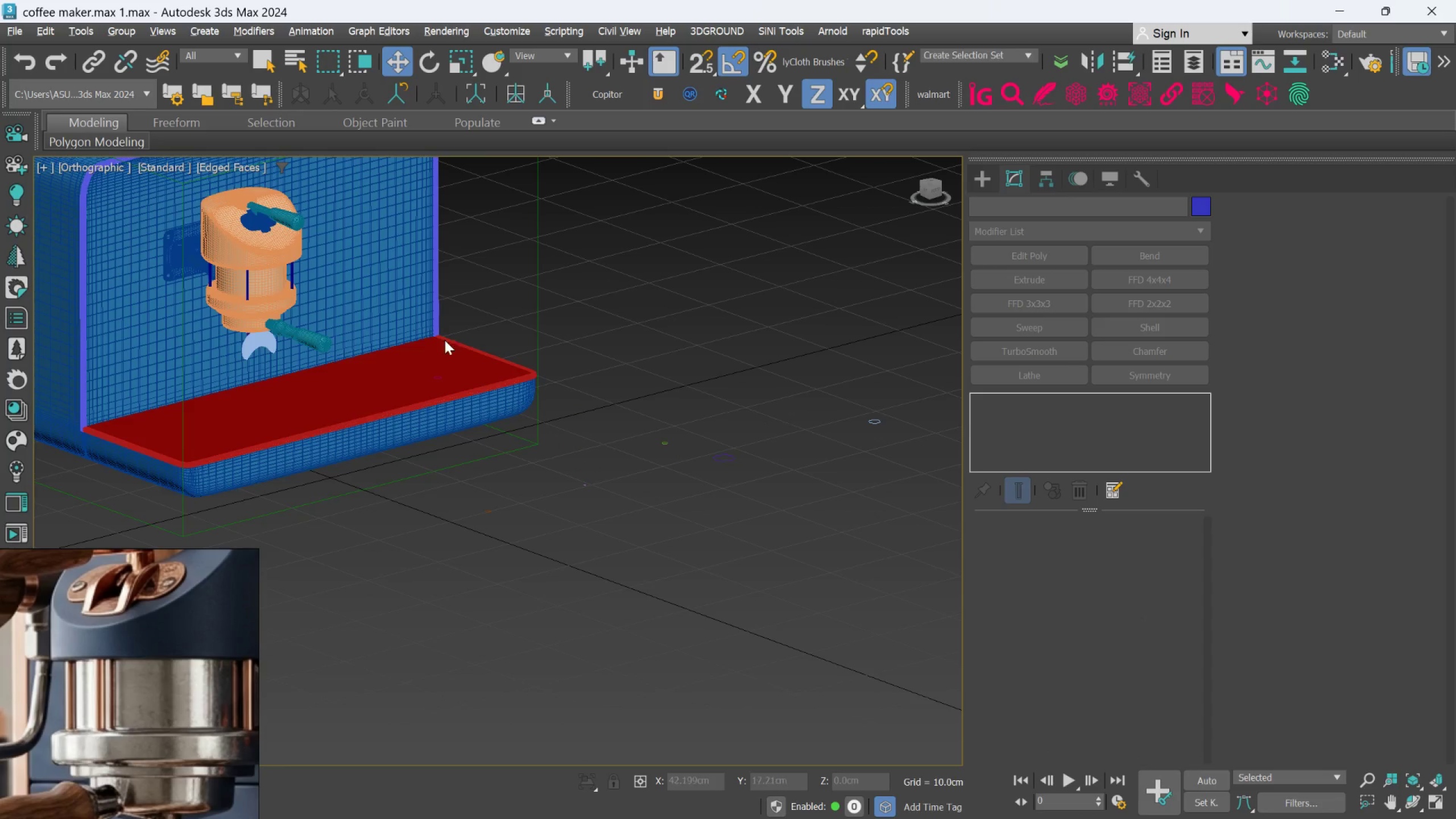 
scroll: coordinate [280, 304], scroll_direction: up, amount: 3.0
 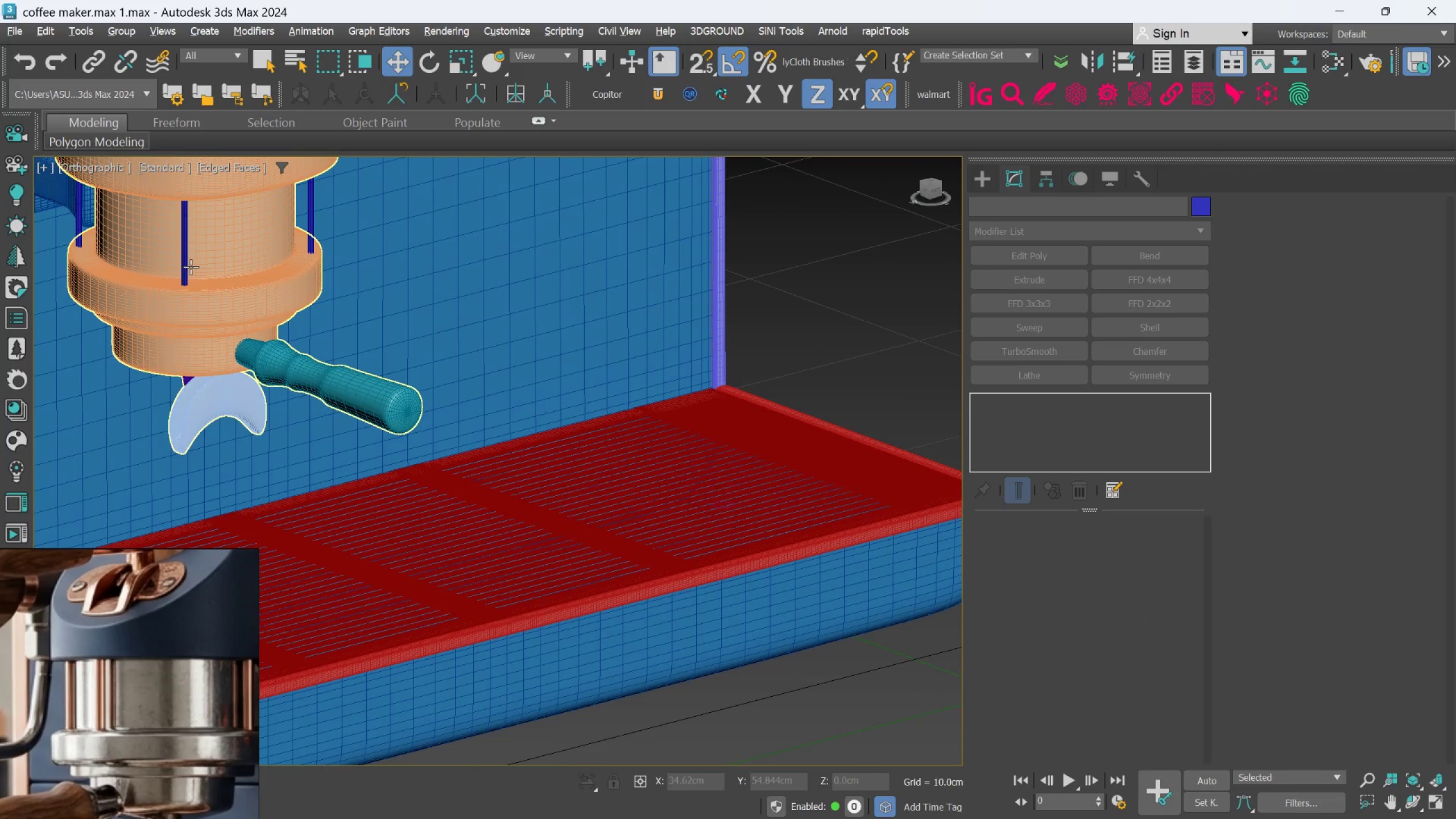 
left_click([191, 267])
 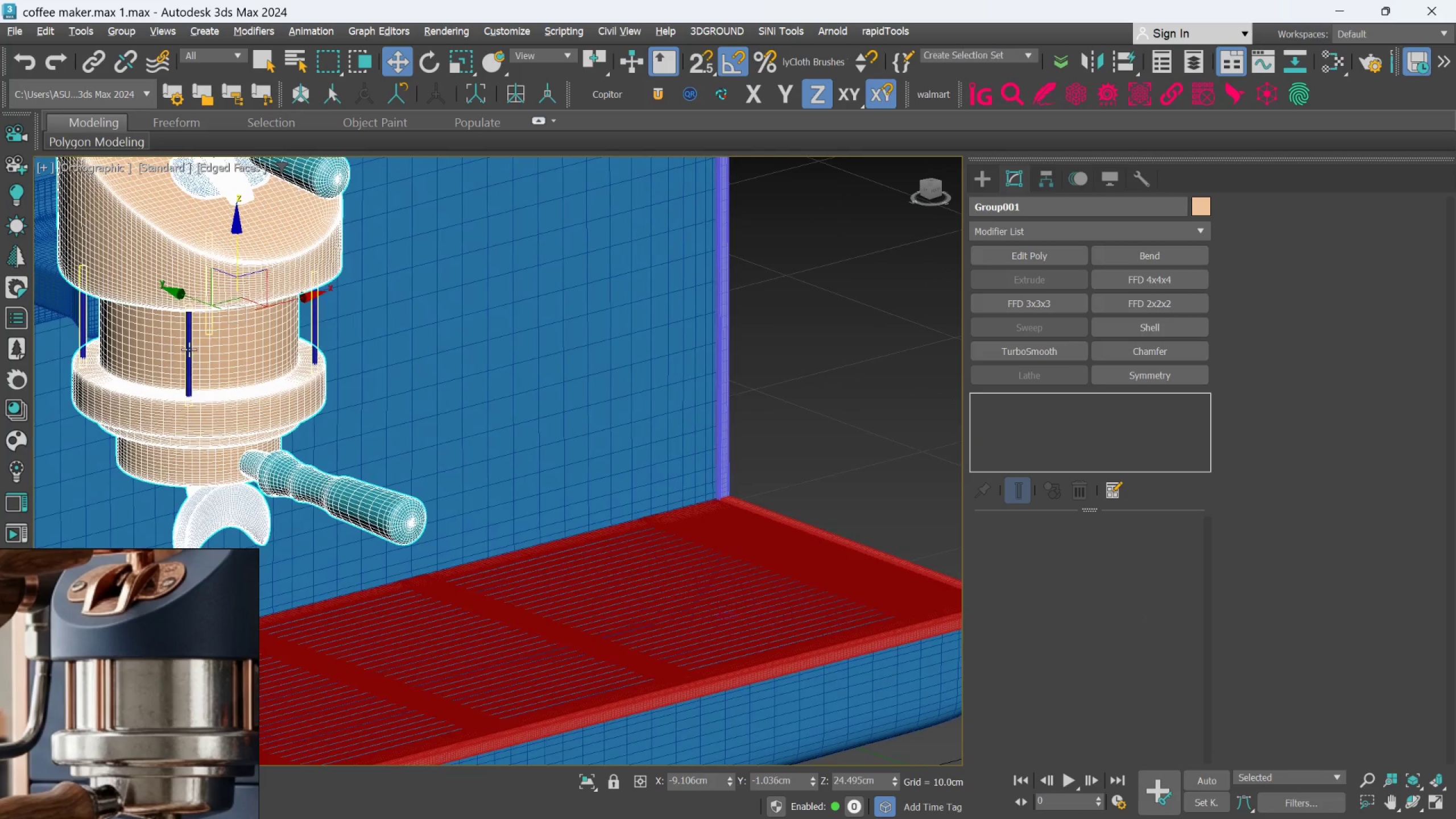 
left_click([190, 344])
 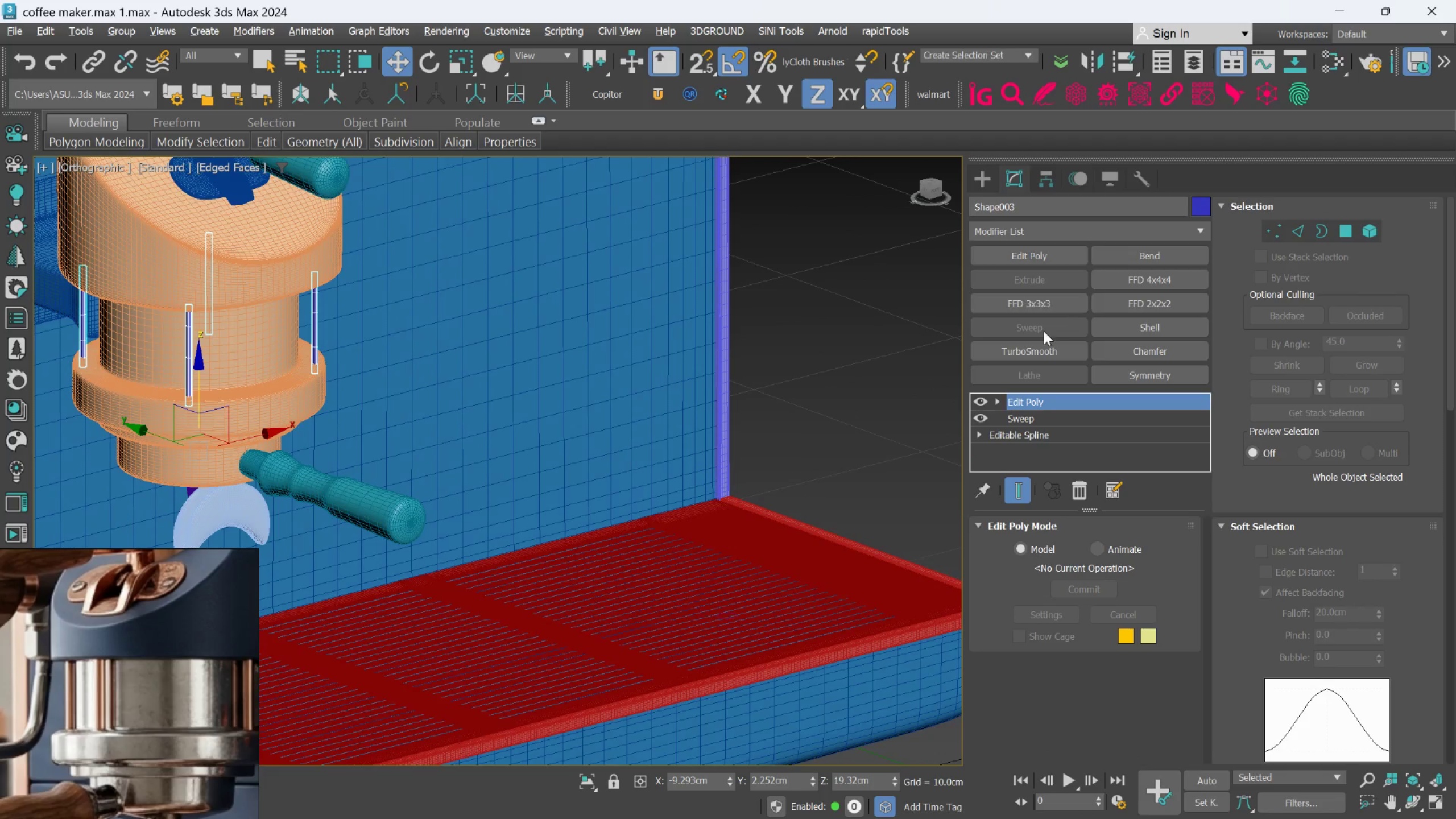 
left_click([1040, 349])
 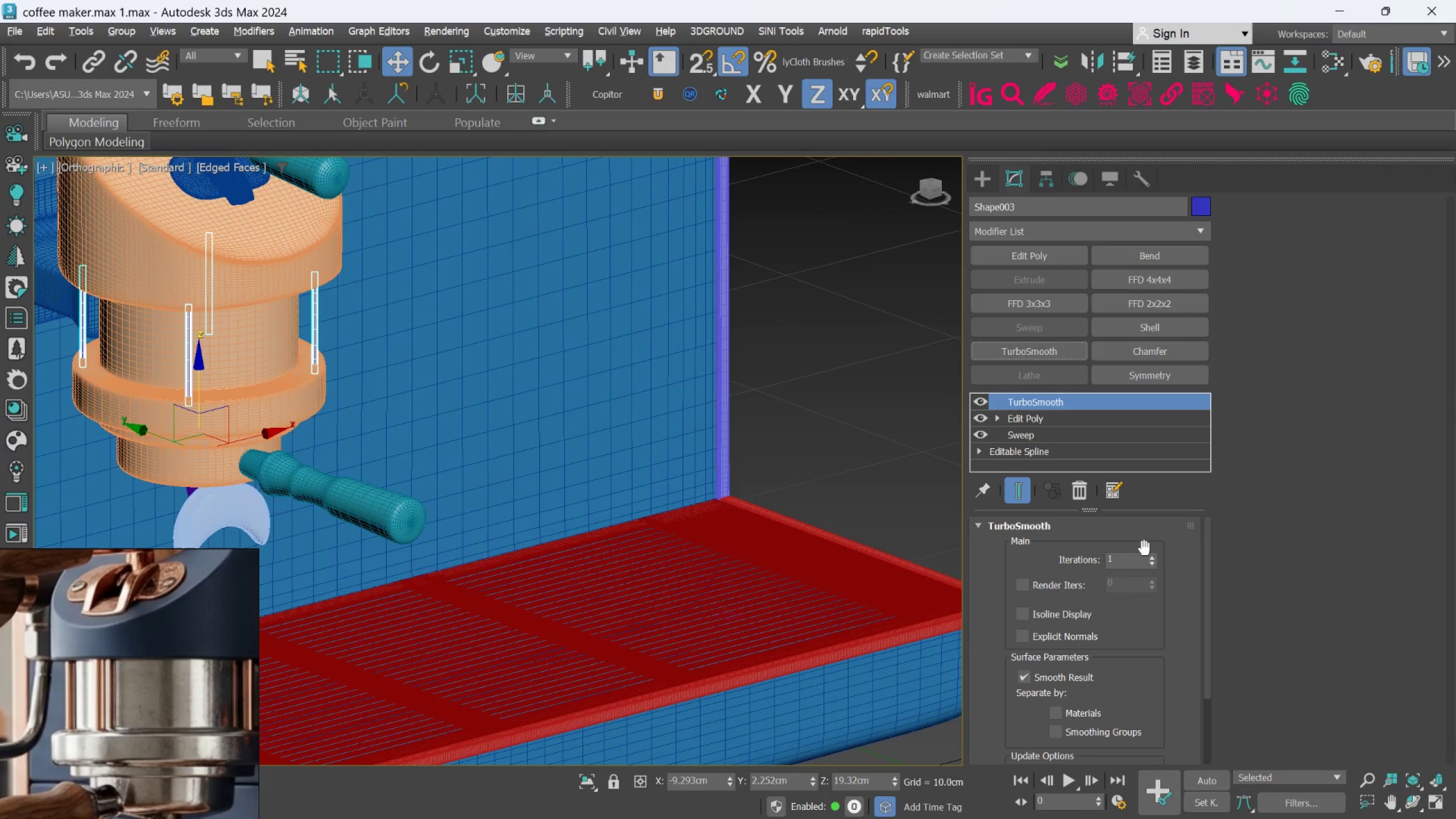 
left_click([1153, 556])
 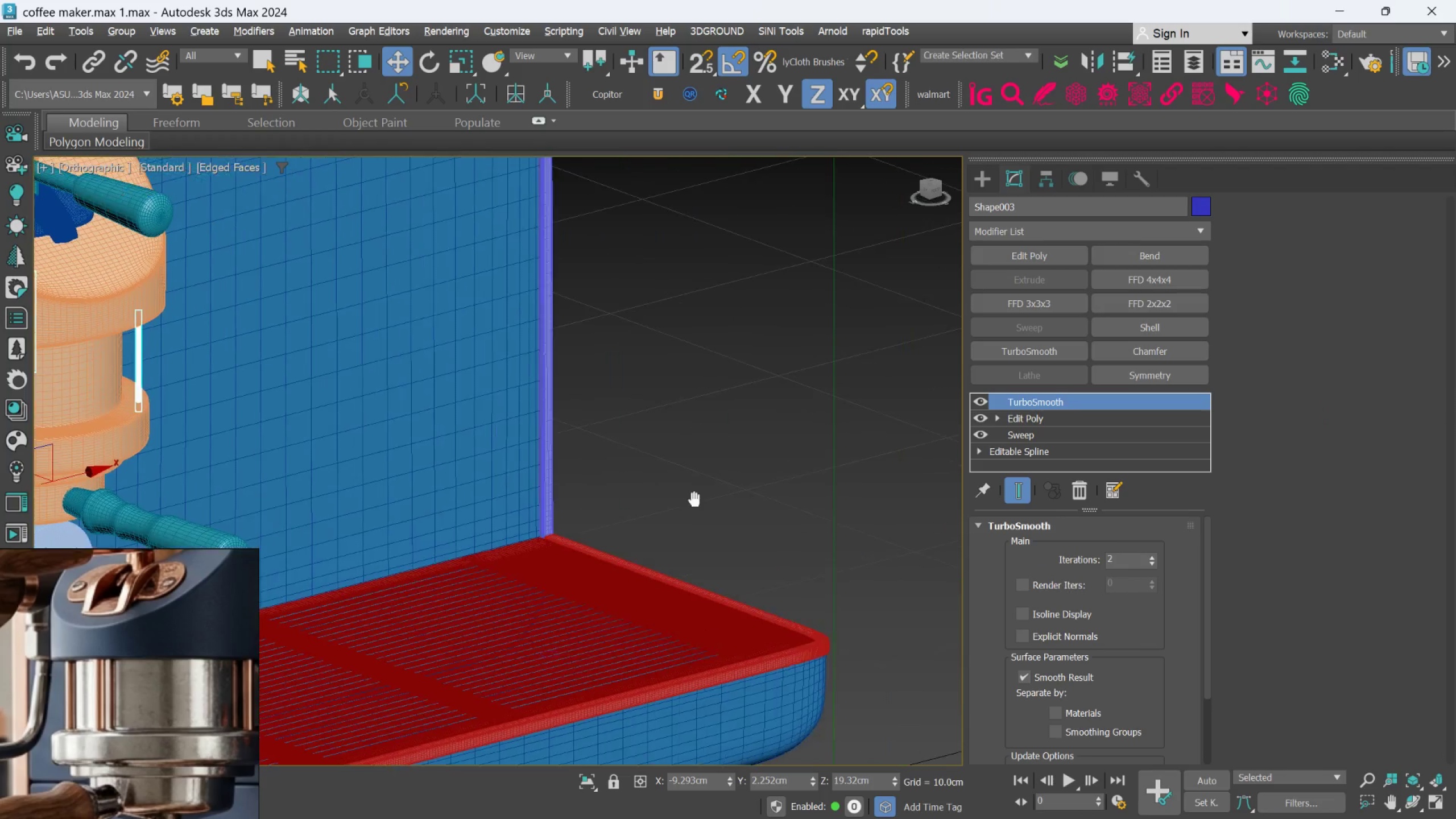 
left_click([728, 438])
 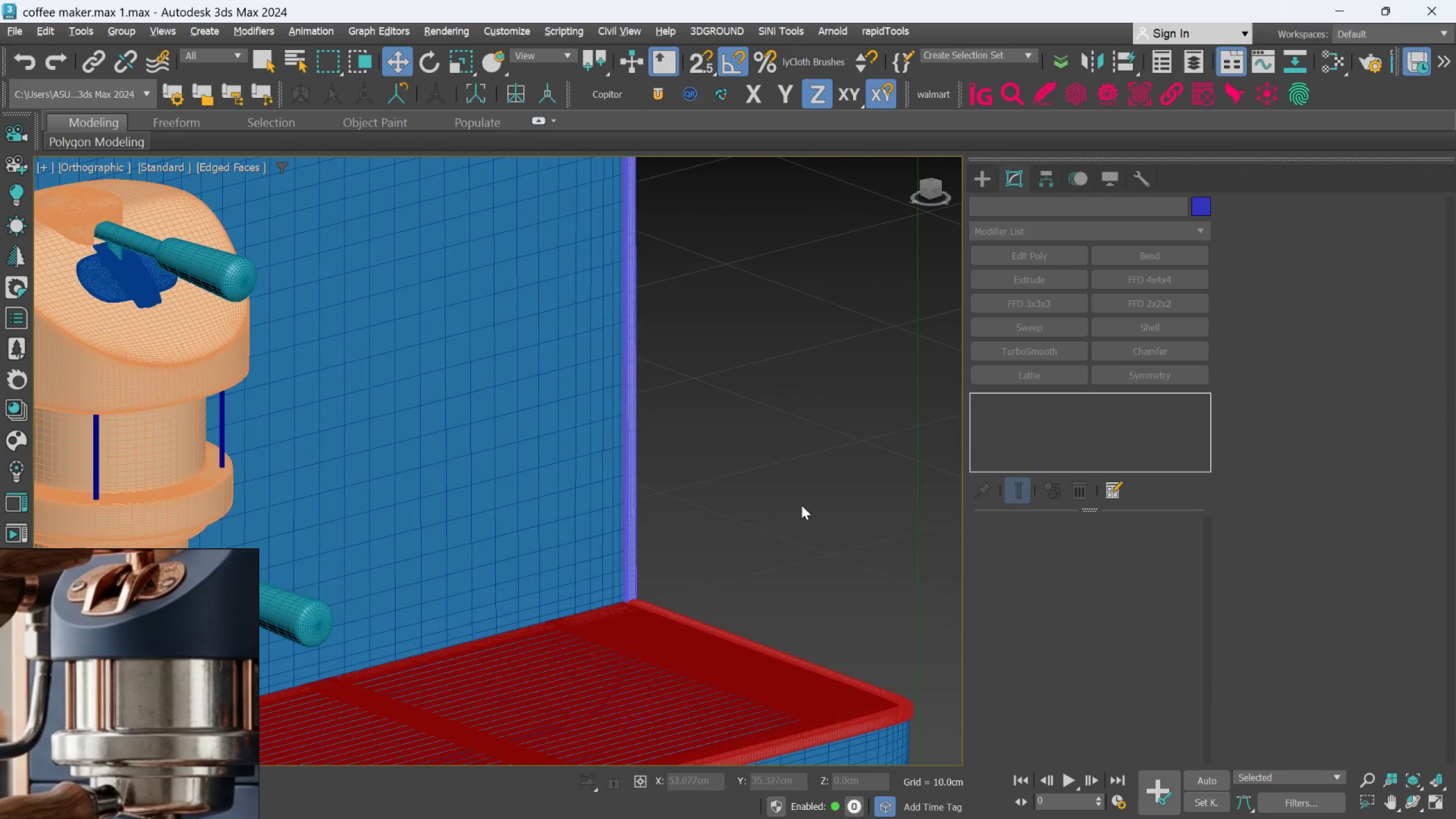 
key(F4)
 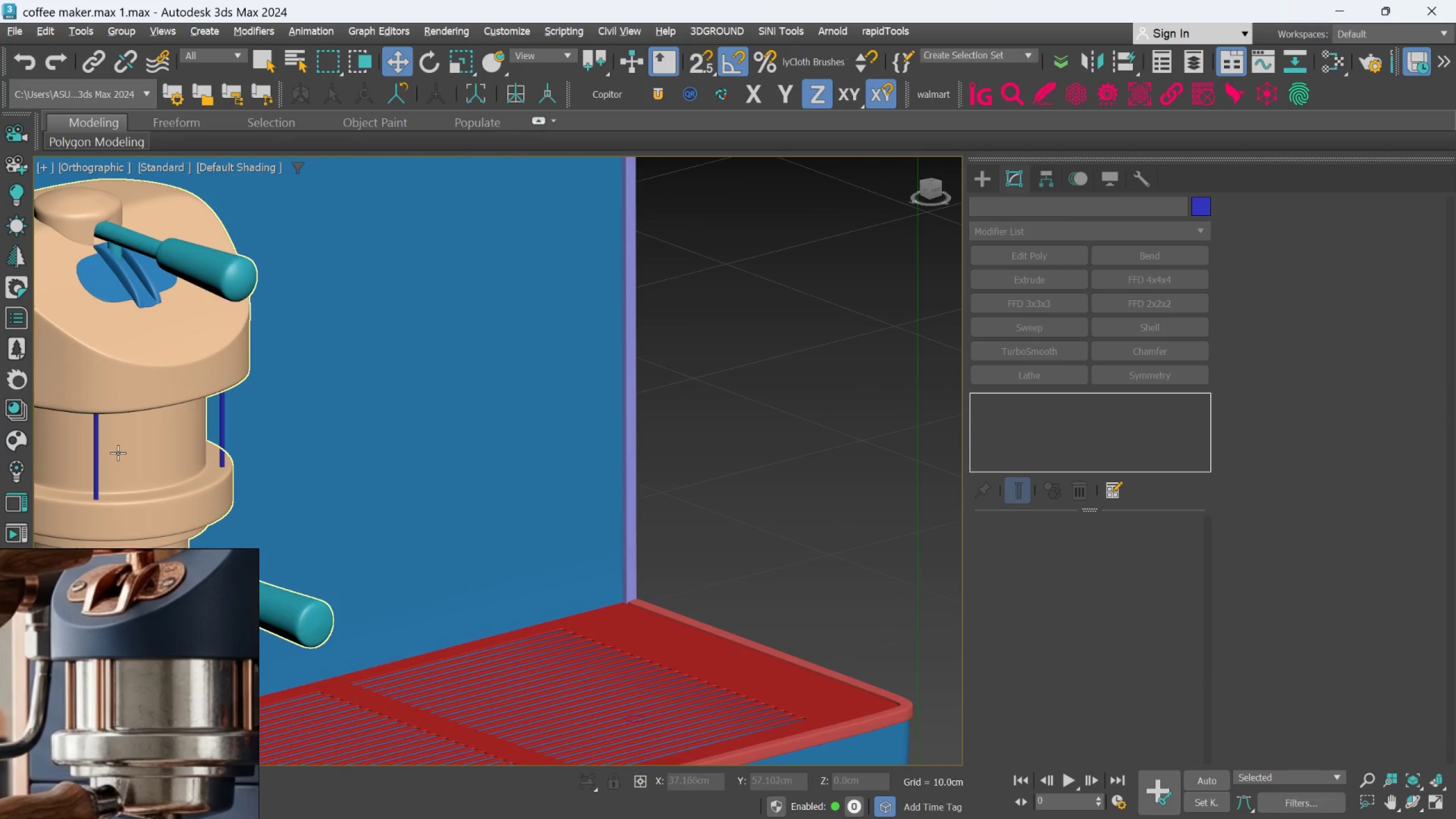 
scroll: coordinate [174, 441], scroll_direction: up, amount: 1.0
 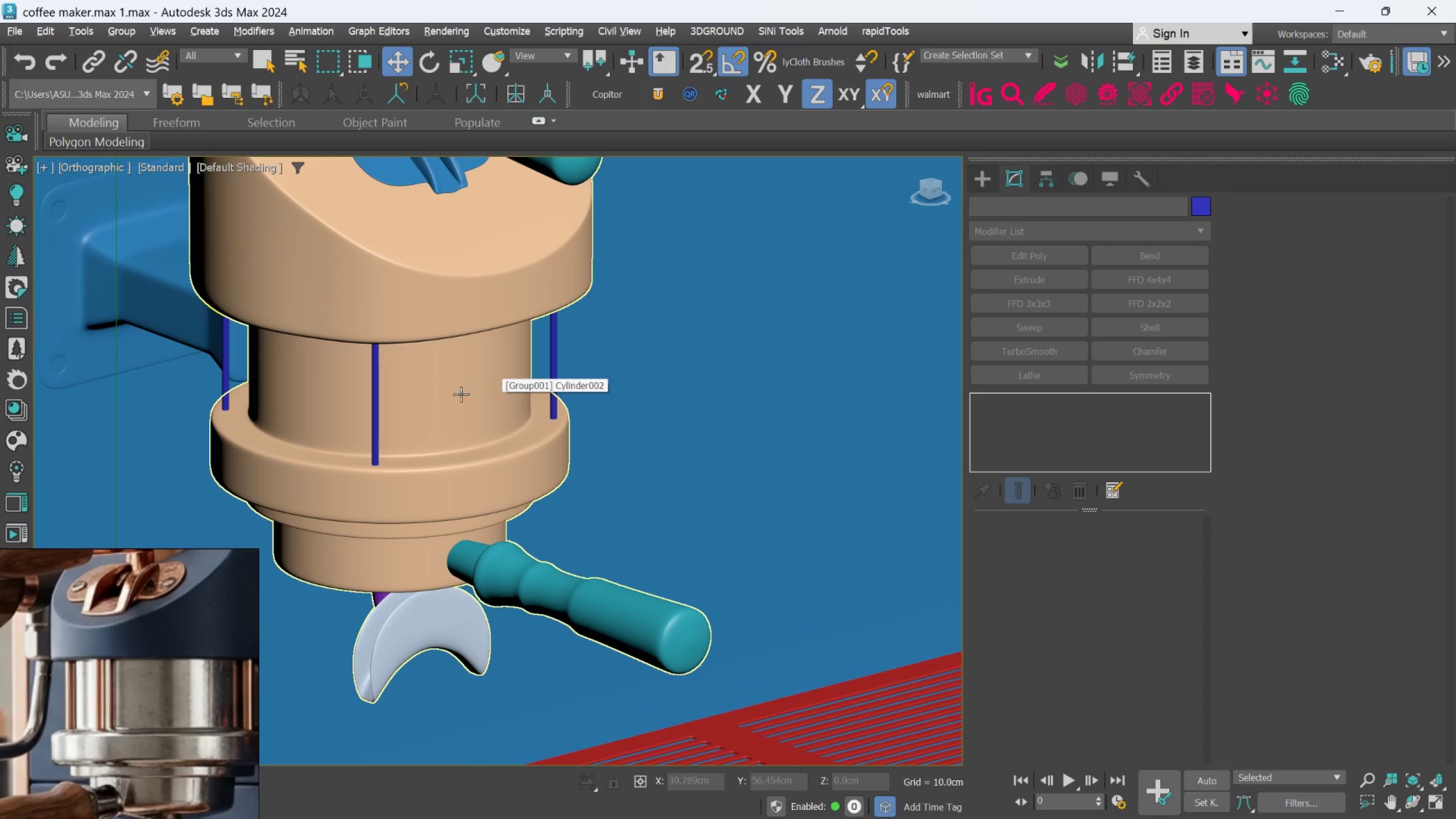 
left_click([378, 419])
 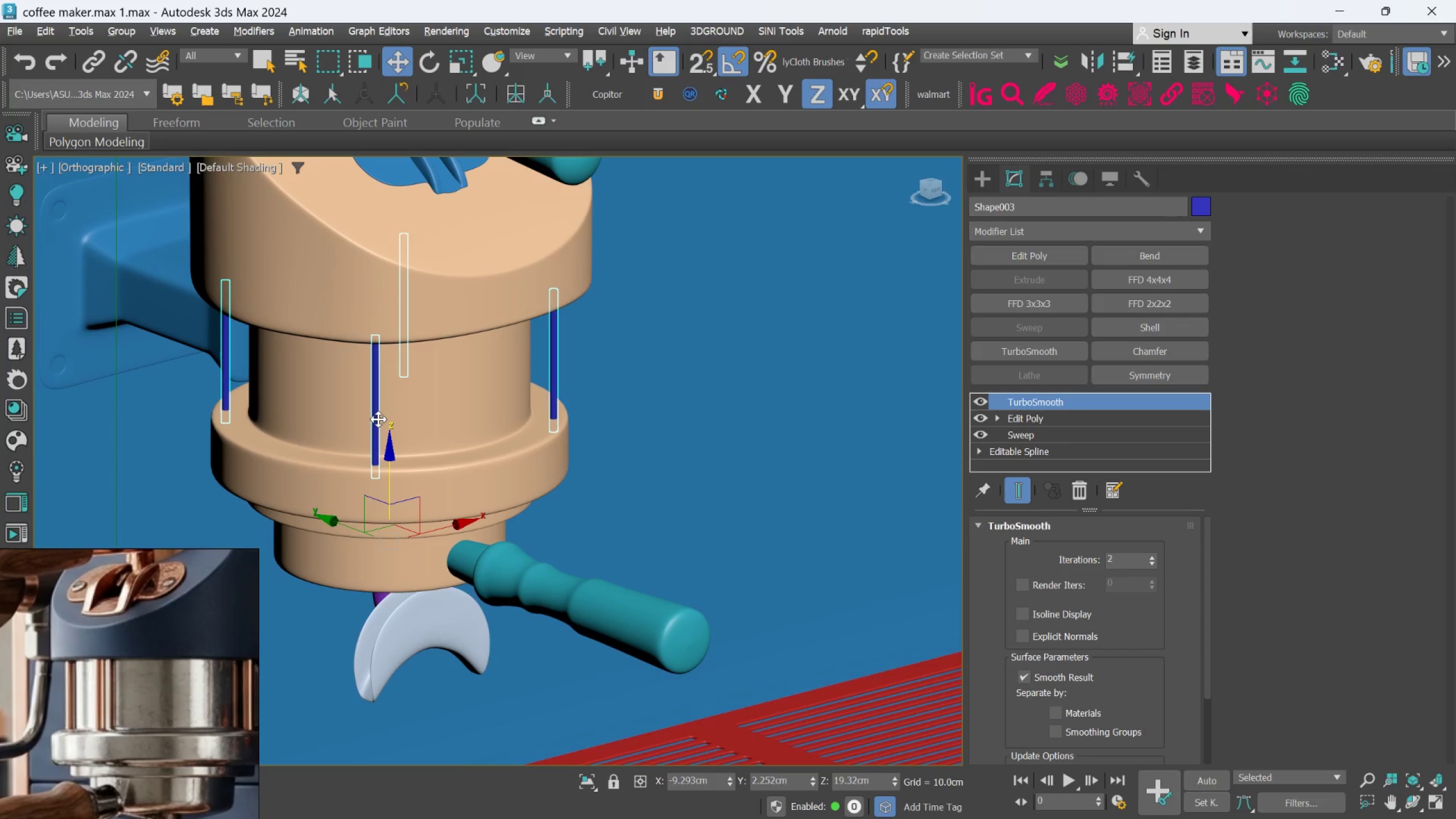 
scroll: coordinate [378, 419], scroll_direction: down, amount: 2.0
 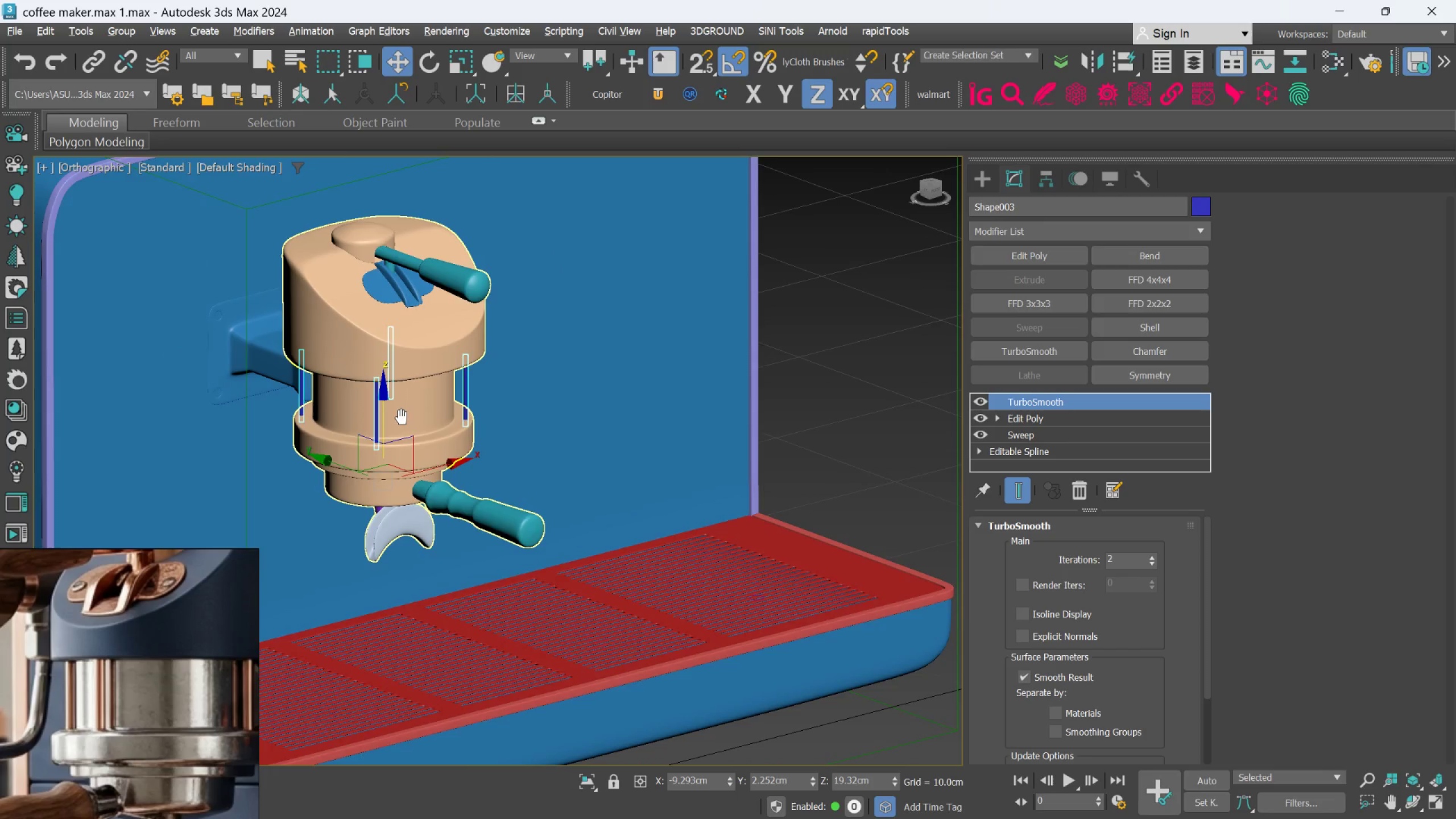 
hold_key(key=AltLeft, duration=0.74)
 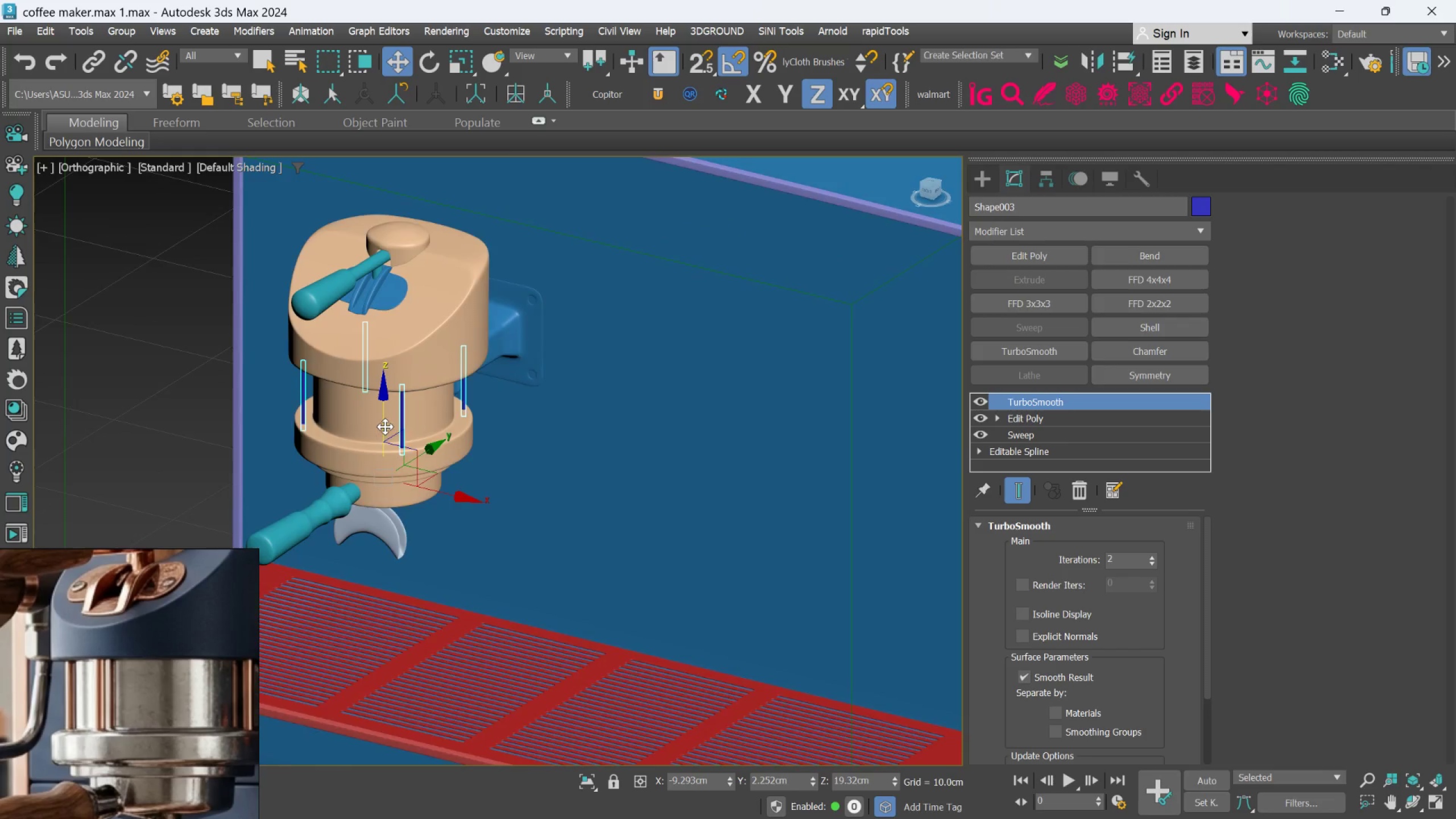 
scroll: coordinate [385, 427], scroll_direction: up, amount: 1.0
 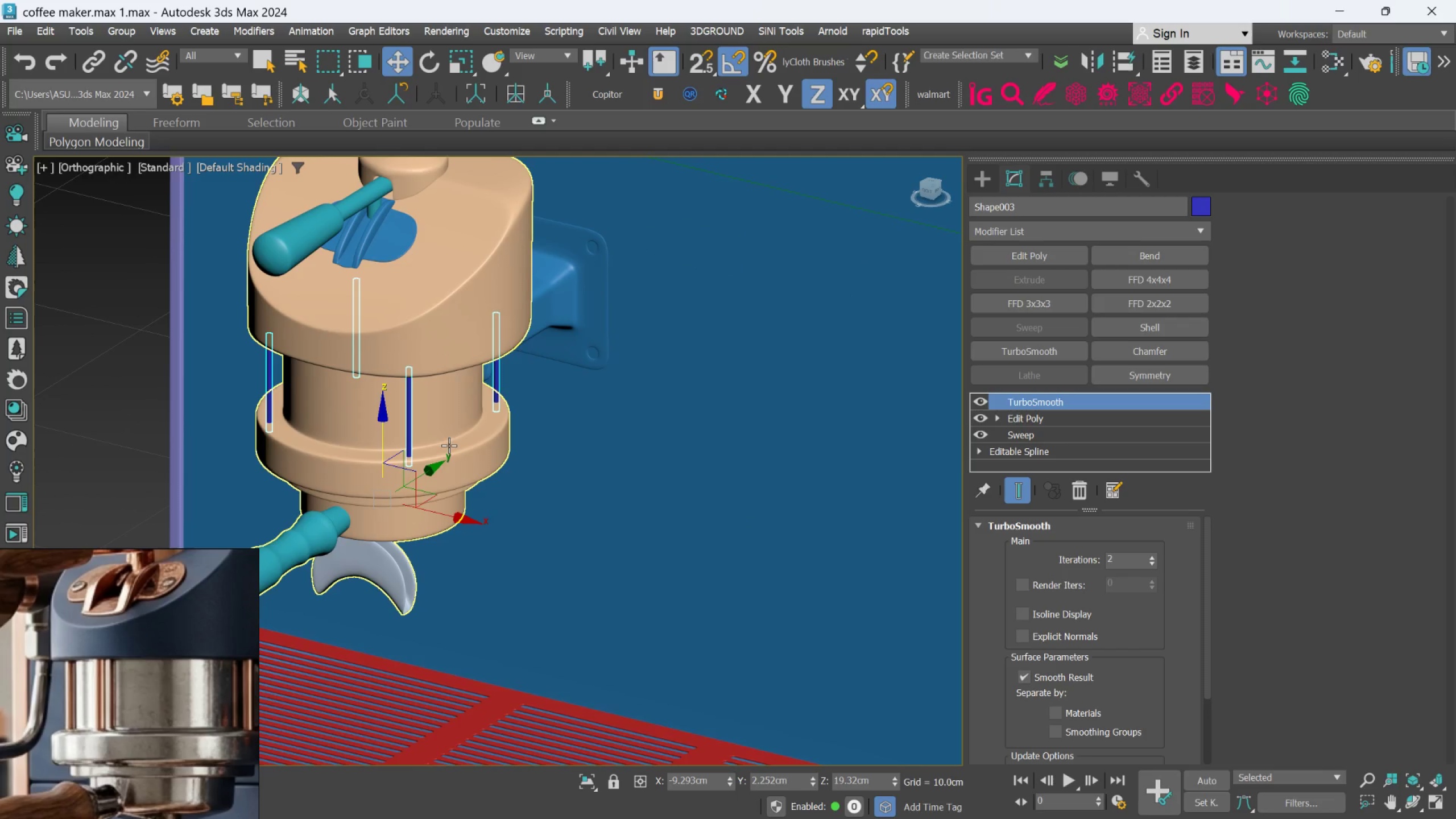 
key(R)
 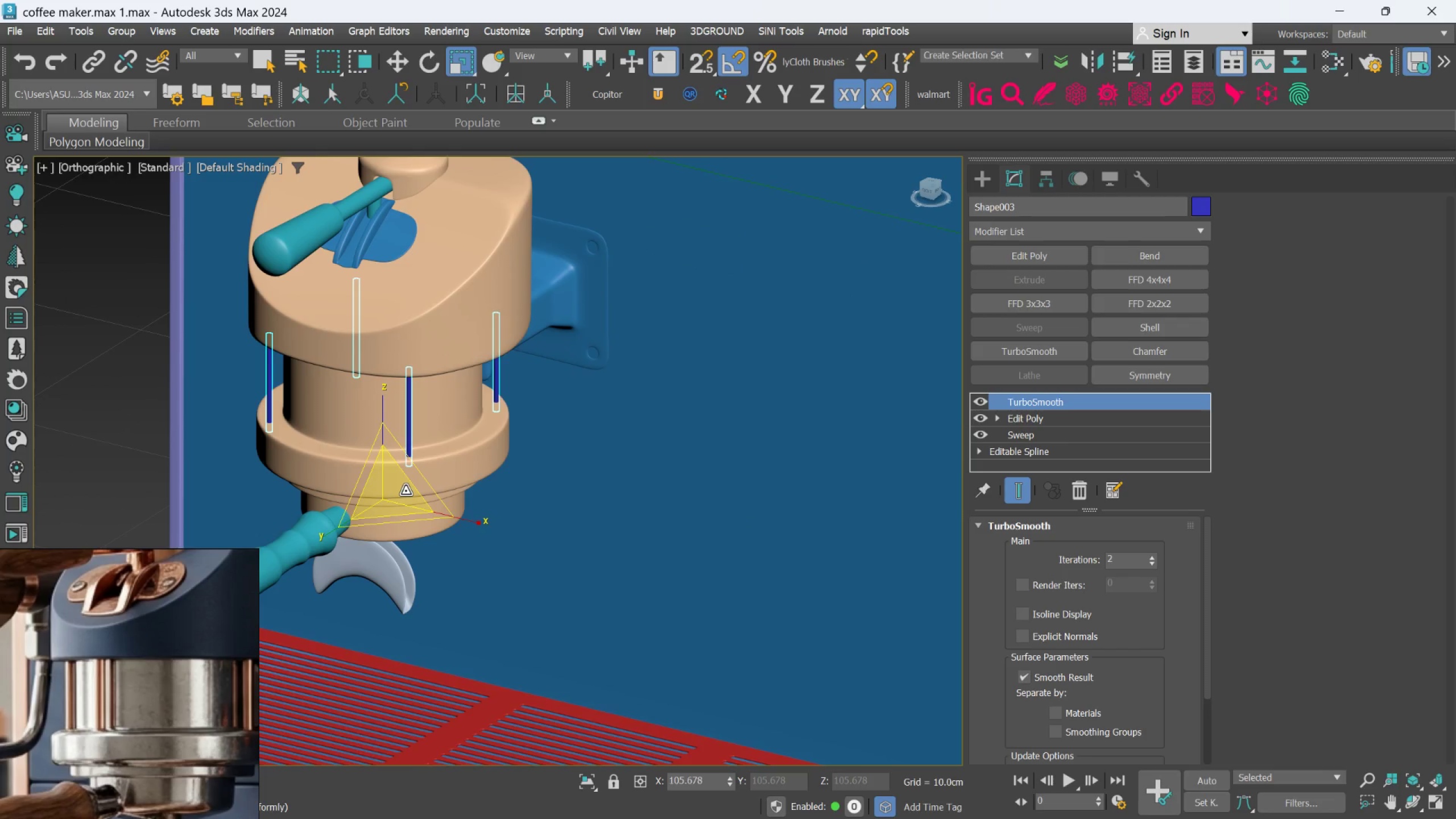 
left_click_drag(start_coordinate=[402, 491], to_coordinate=[402, 496])
 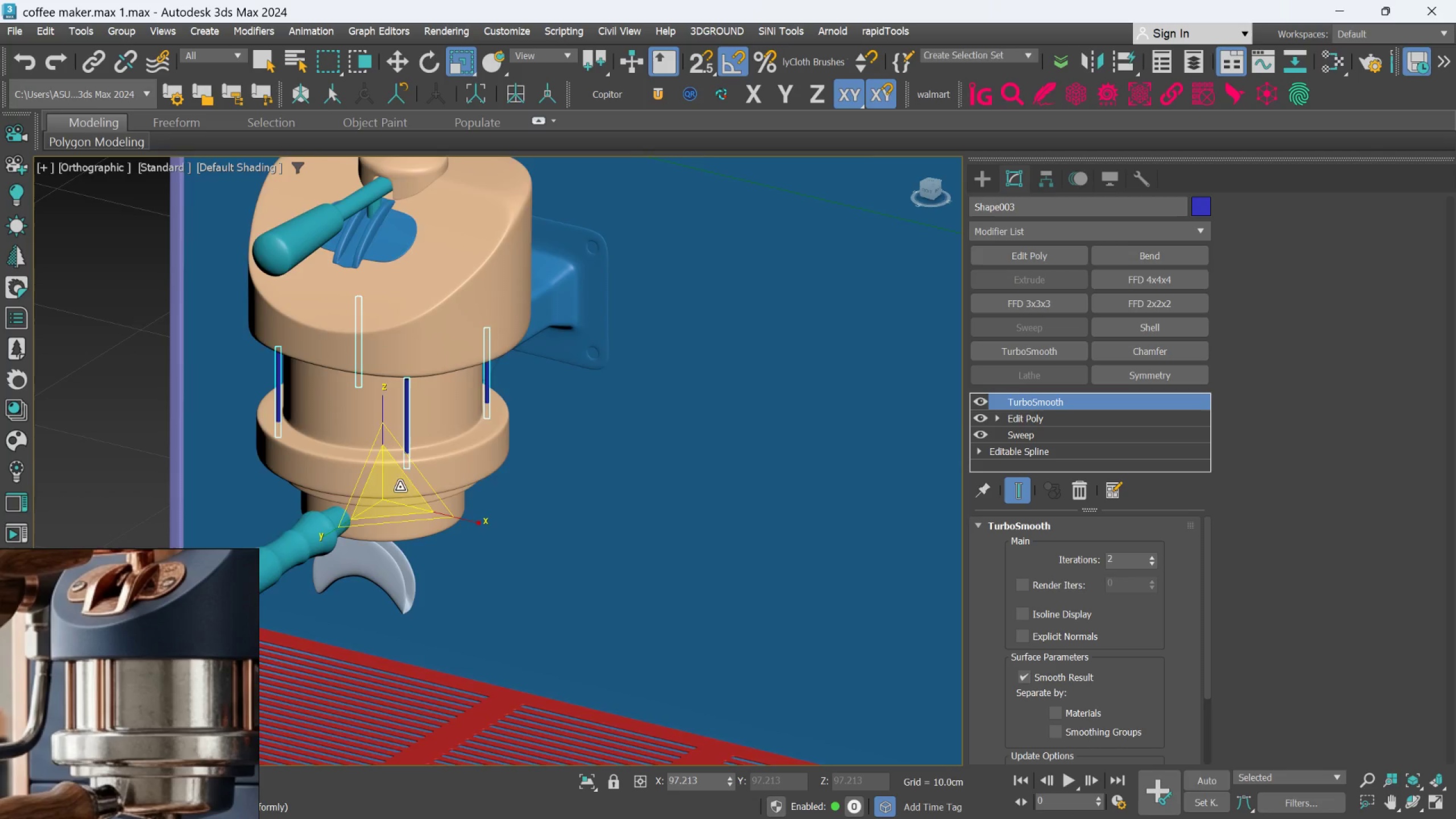 
scroll: coordinate [384, 471], scroll_direction: up, amount: 3.0
 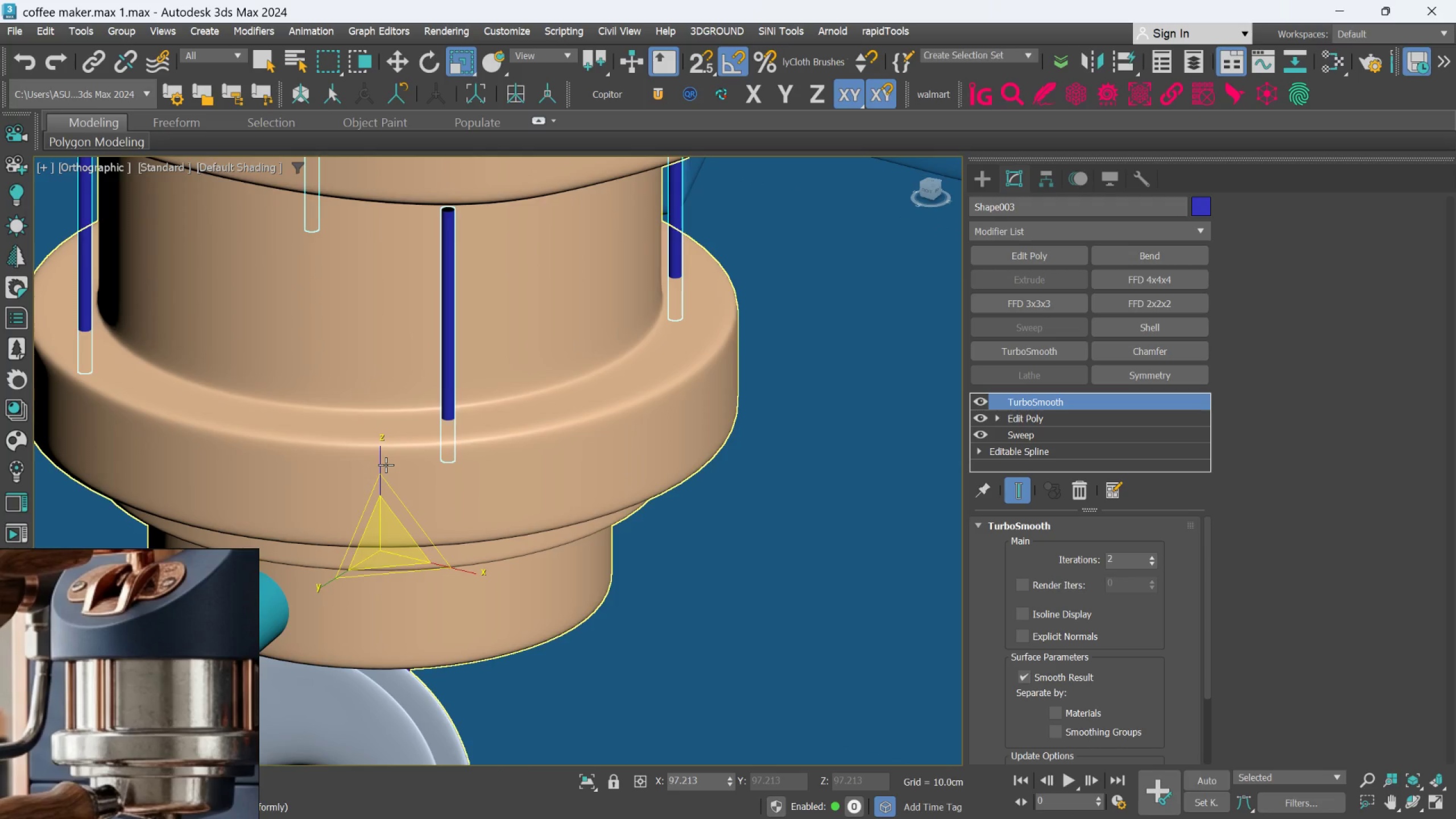 
scroll: coordinate [386, 465], scroll_direction: down, amount: 1.0
 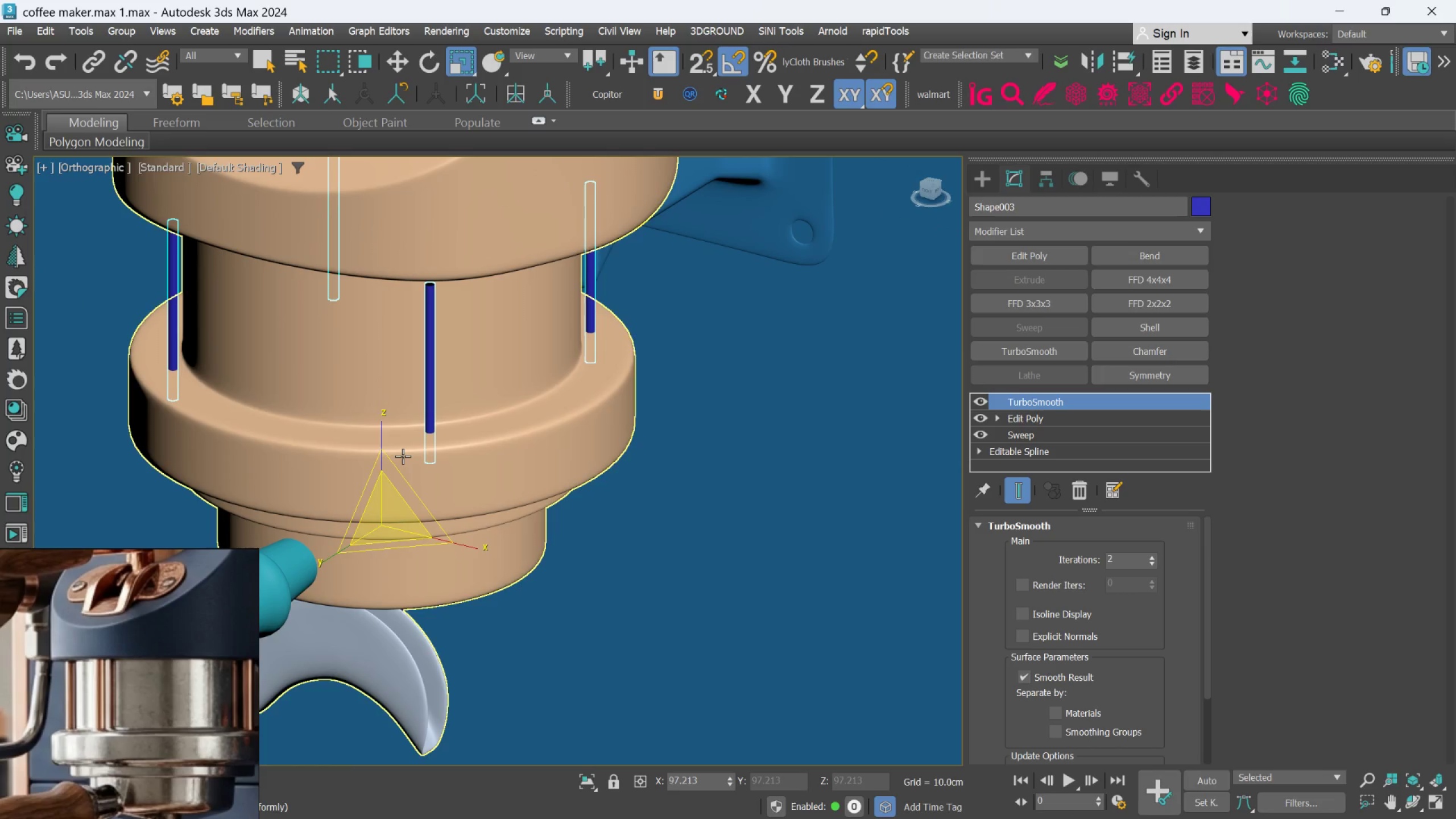 
scroll: coordinate [435, 359], scroll_direction: up, amount: 2.0
 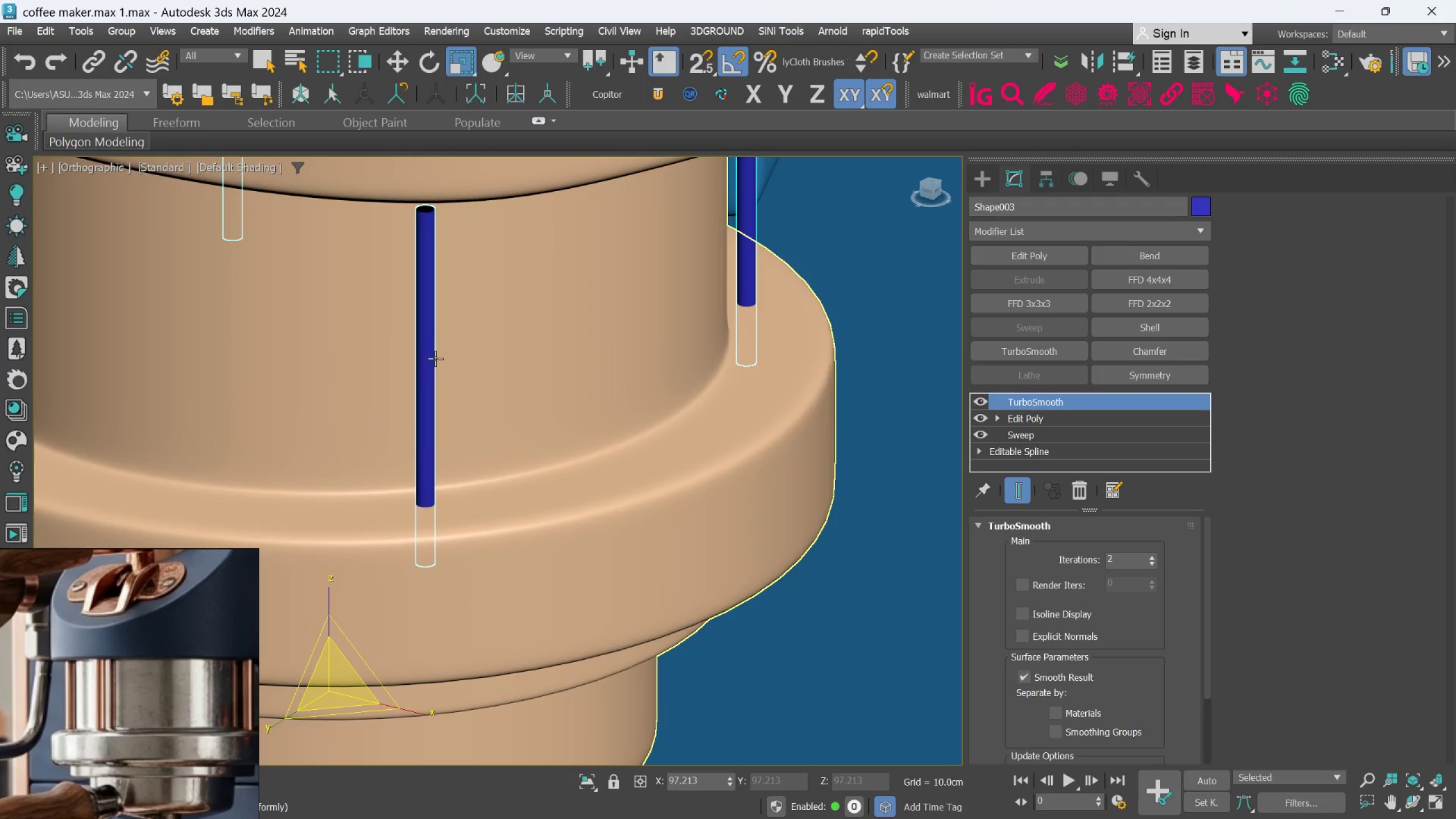 
scroll: coordinate [436, 358], scroll_direction: down, amount: 1.0
 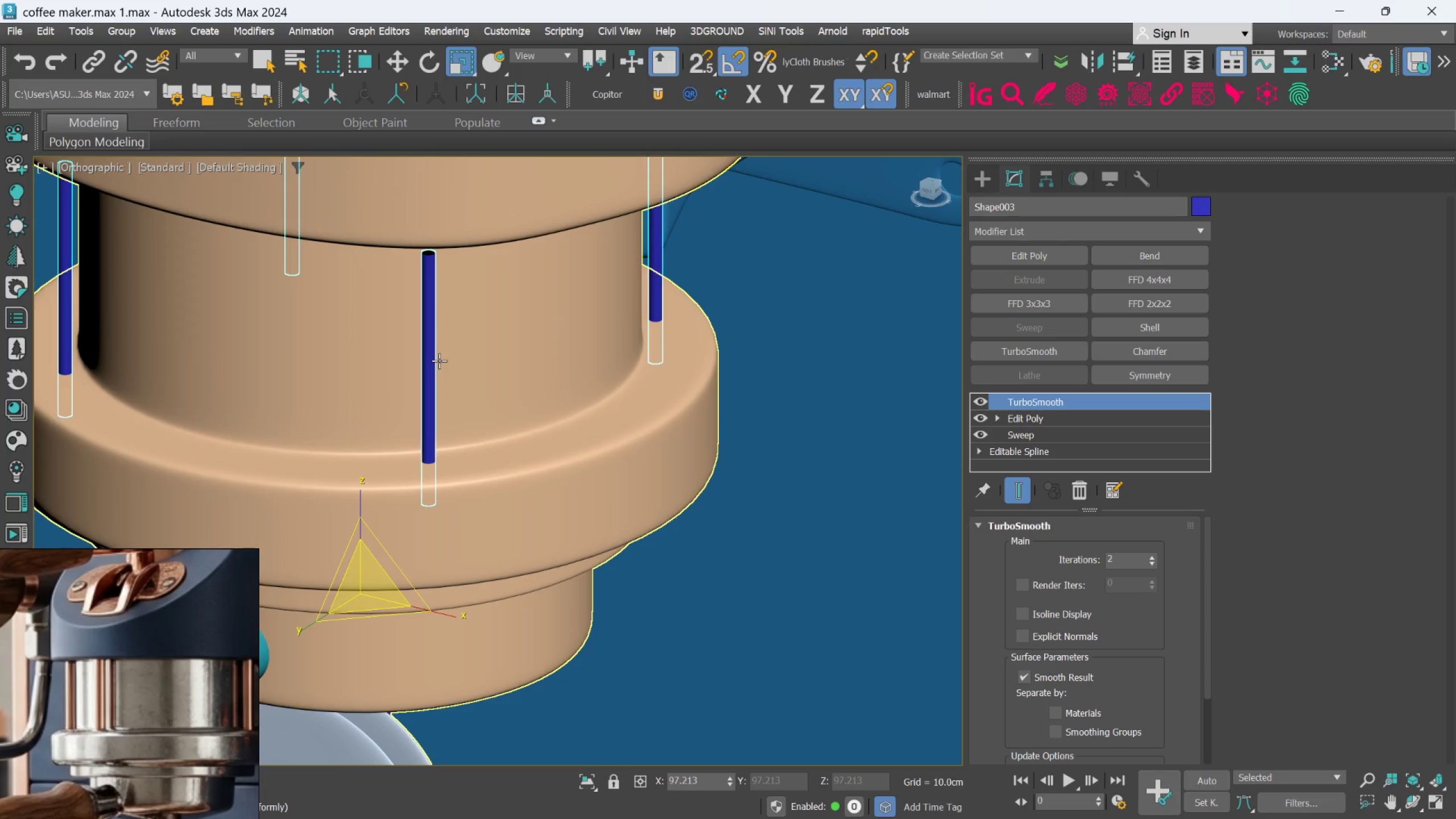 
key(W)
 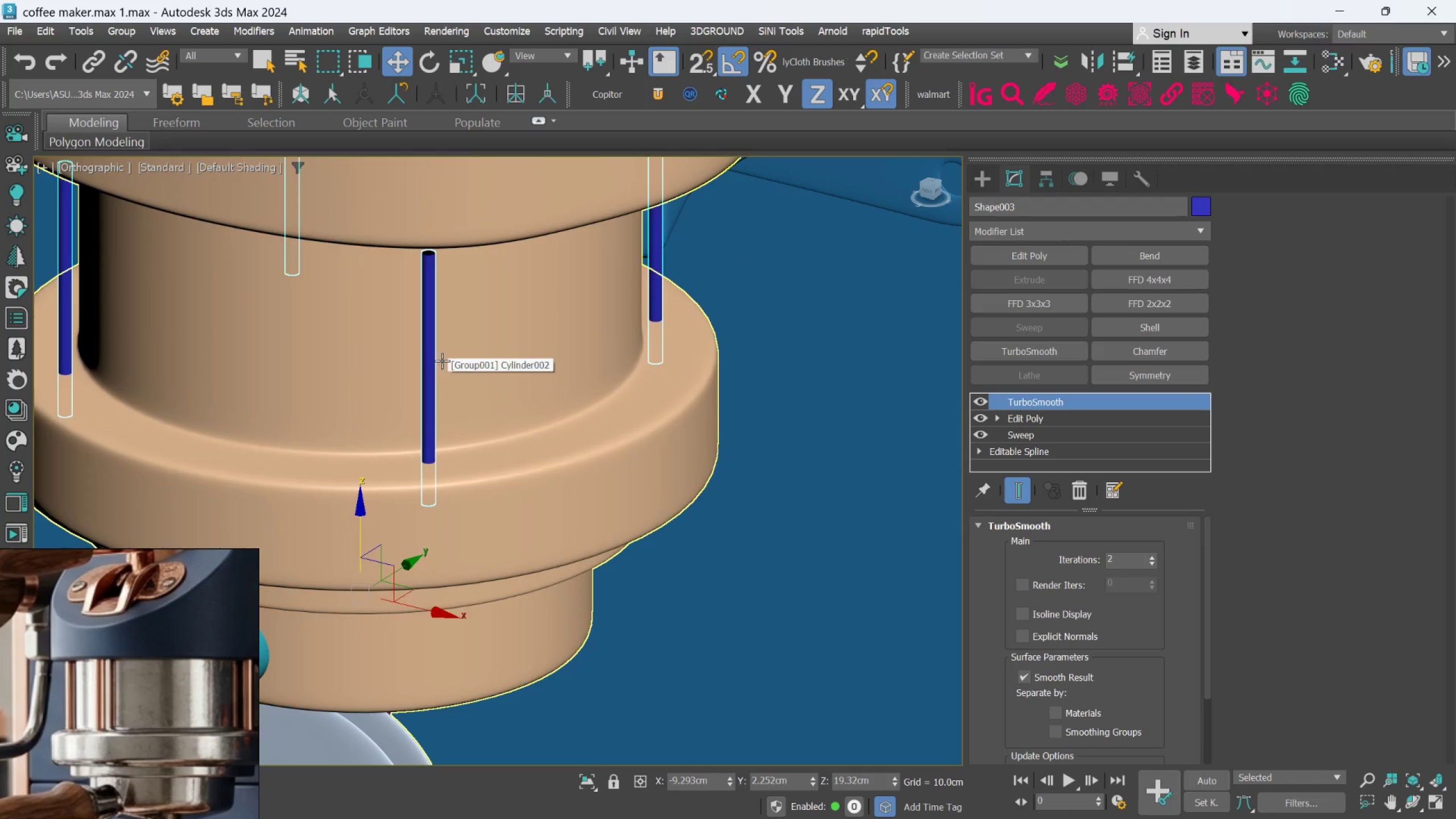 
scroll: coordinate [442, 361], scroll_direction: down, amount: 2.0
 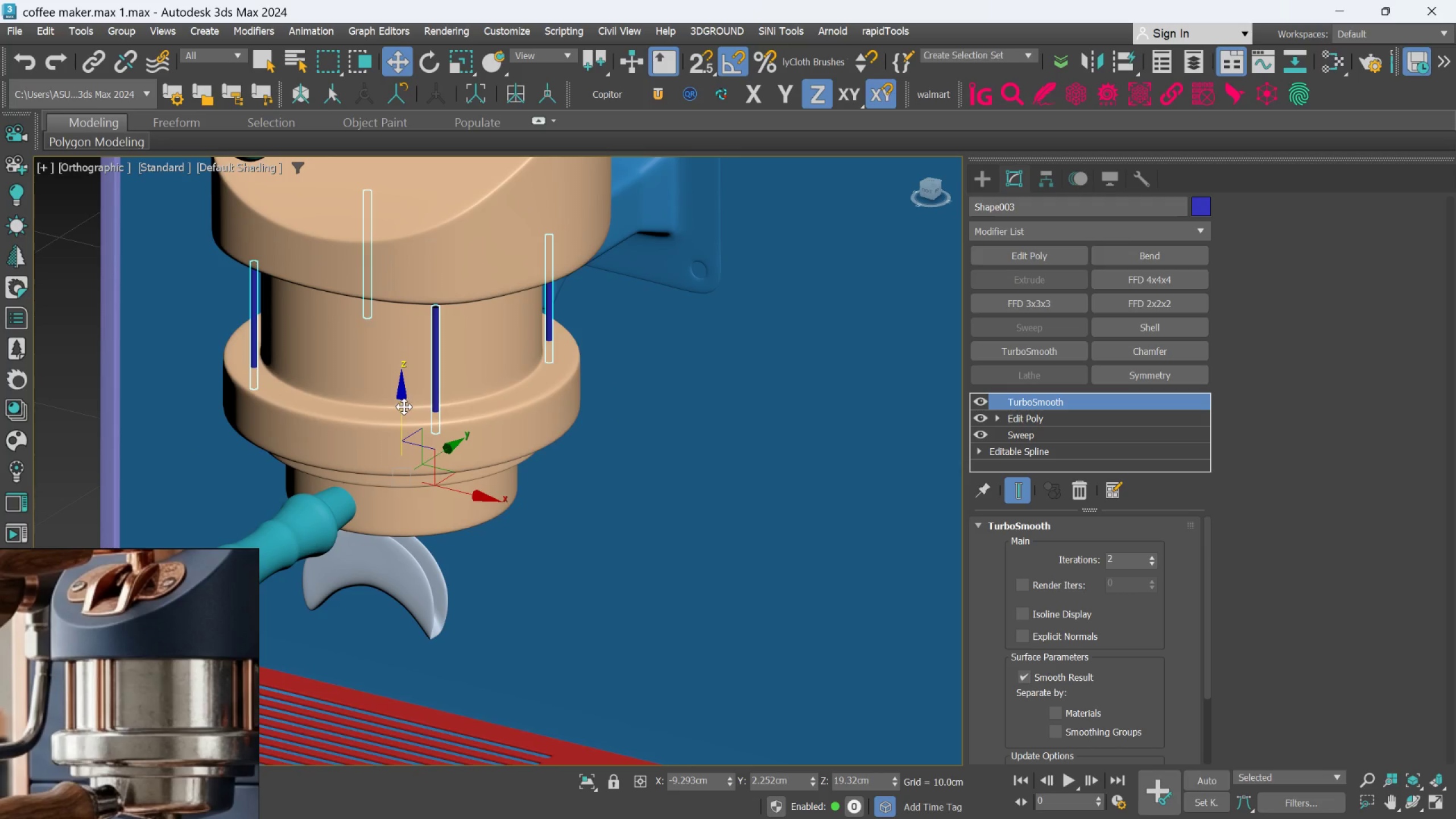 
left_click_drag(start_coordinate=[403, 407], to_coordinate=[404, 396])
 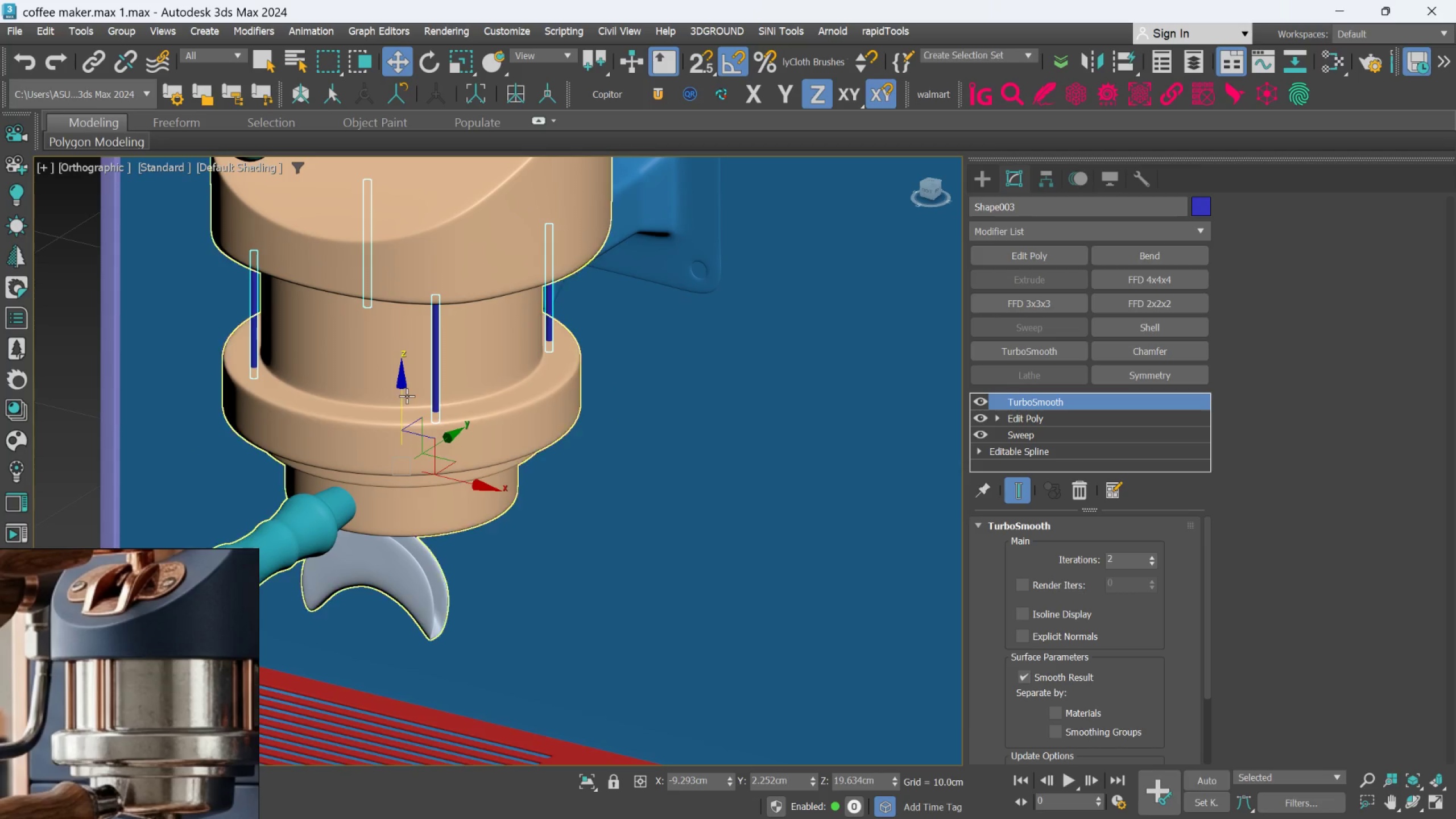 
hold_key(key=AltLeft, duration=1.08)
scroll: coordinate [407, 396], scroll_direction: down, amount: 1.0
 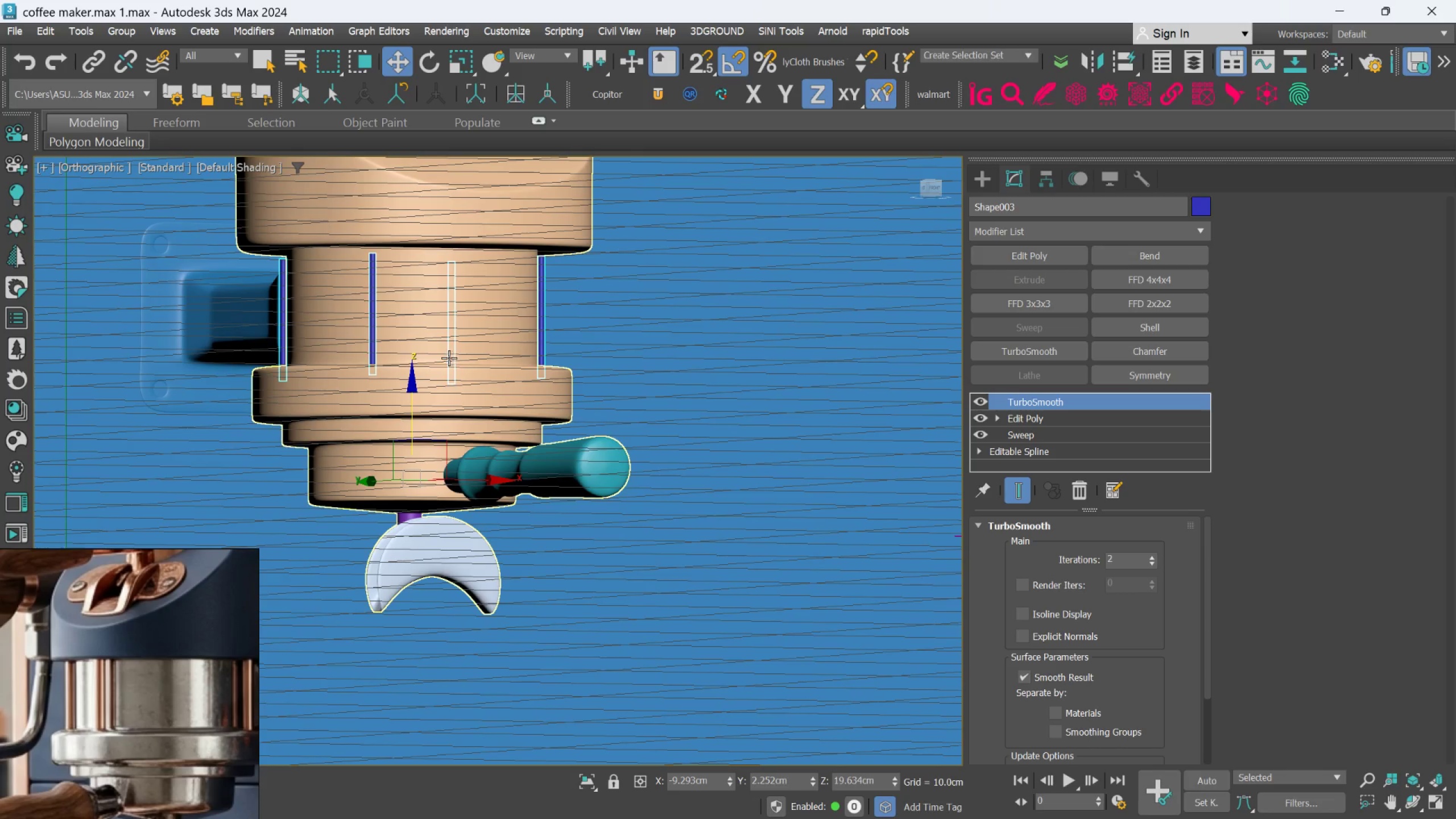 
hold_key(key=AltLeft, duration=0.78)
 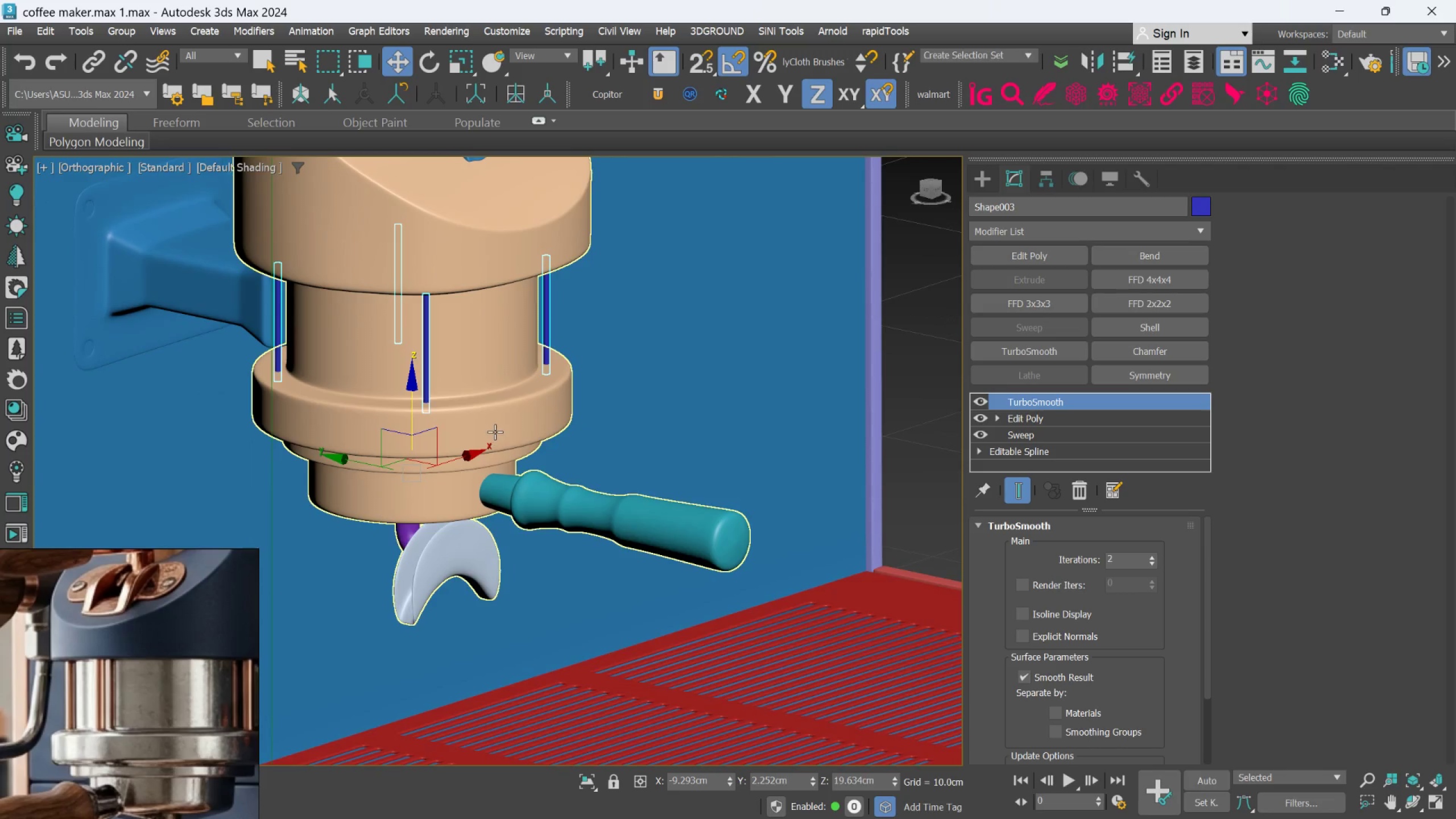 
key(Control+Z)
 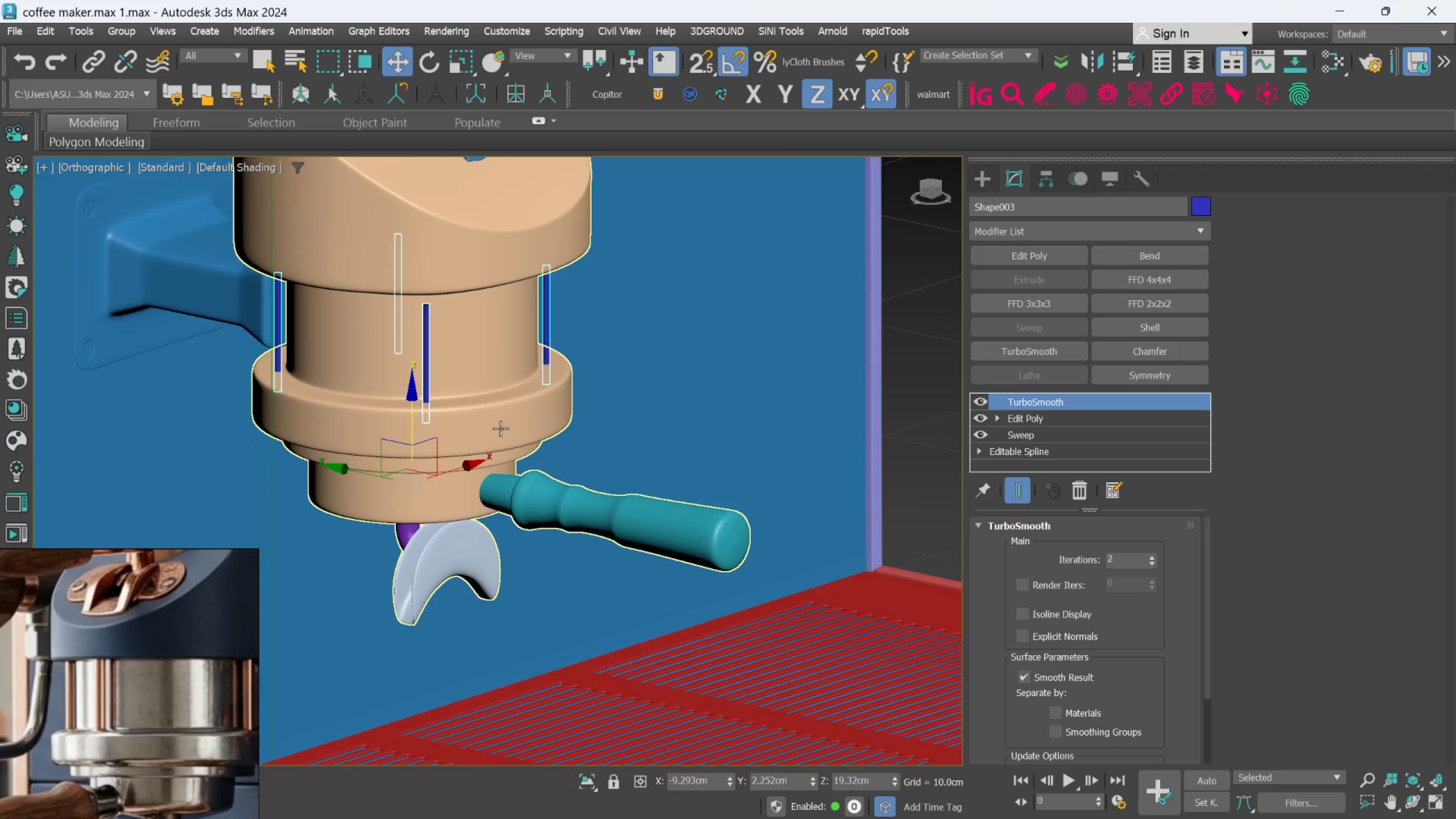 
key(Control+Z)
 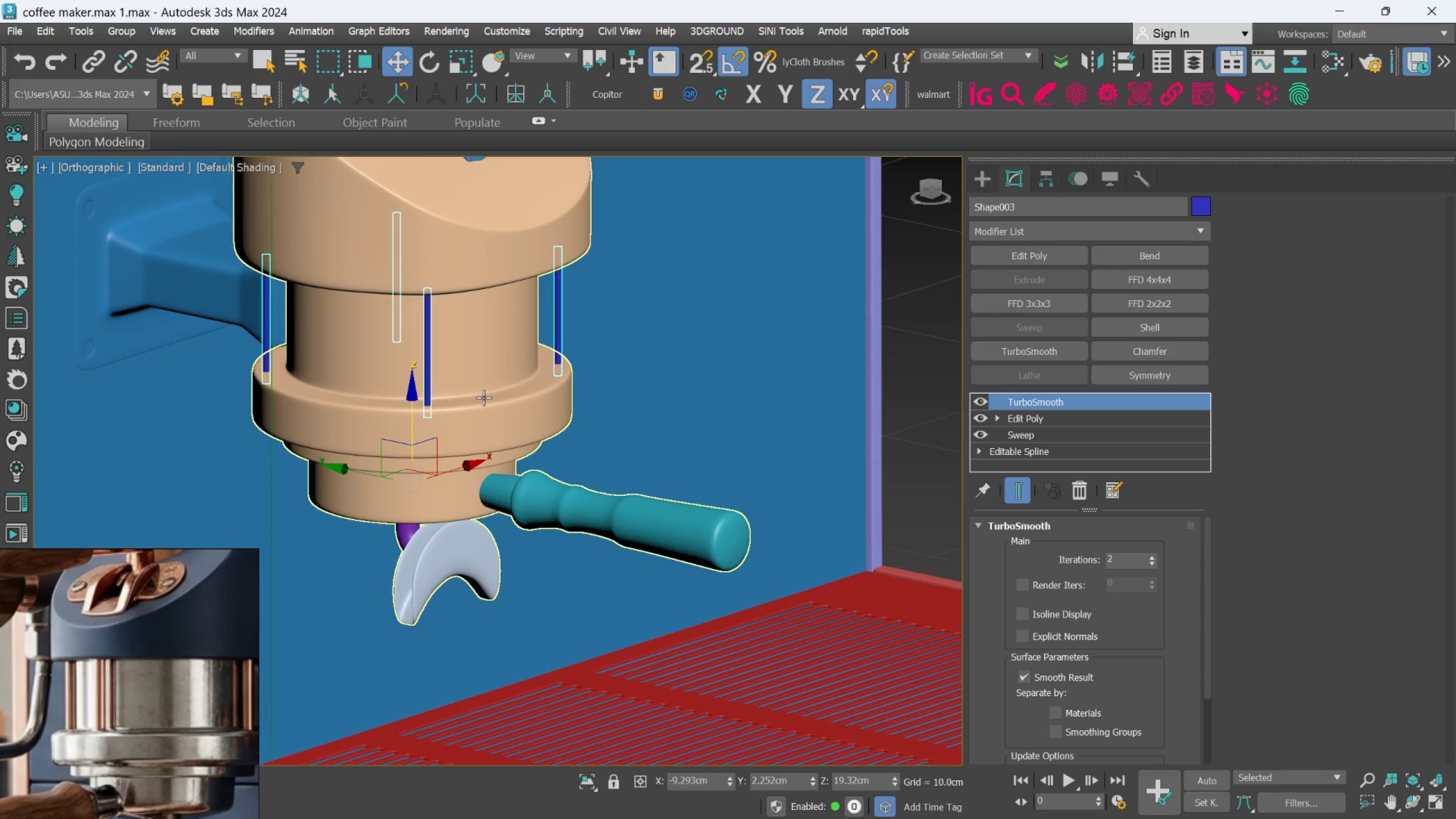 
scroll: coordinate [577, 322], scroll_direction: up, amount: 2.0
 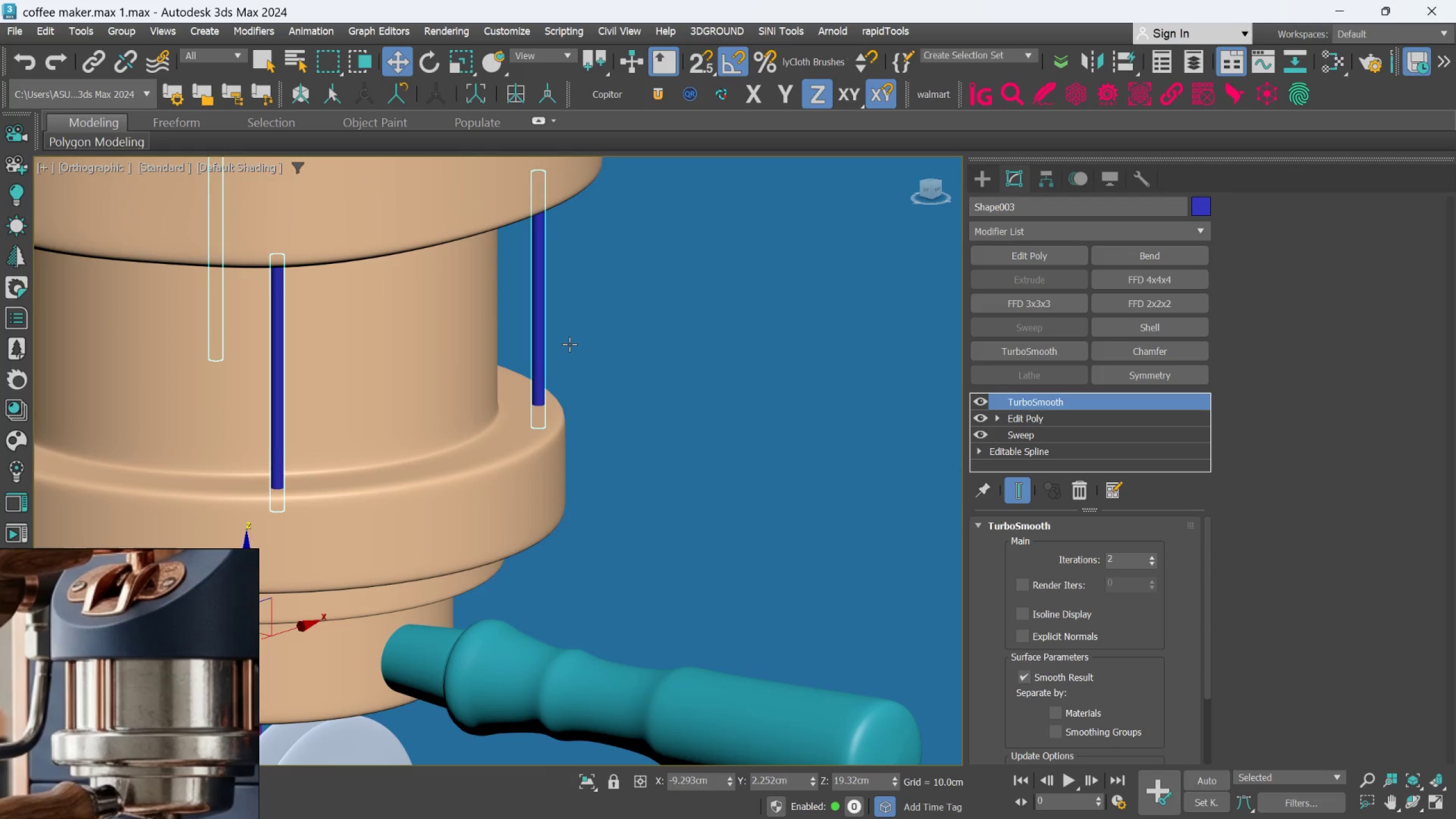 
key(Control+Z)
 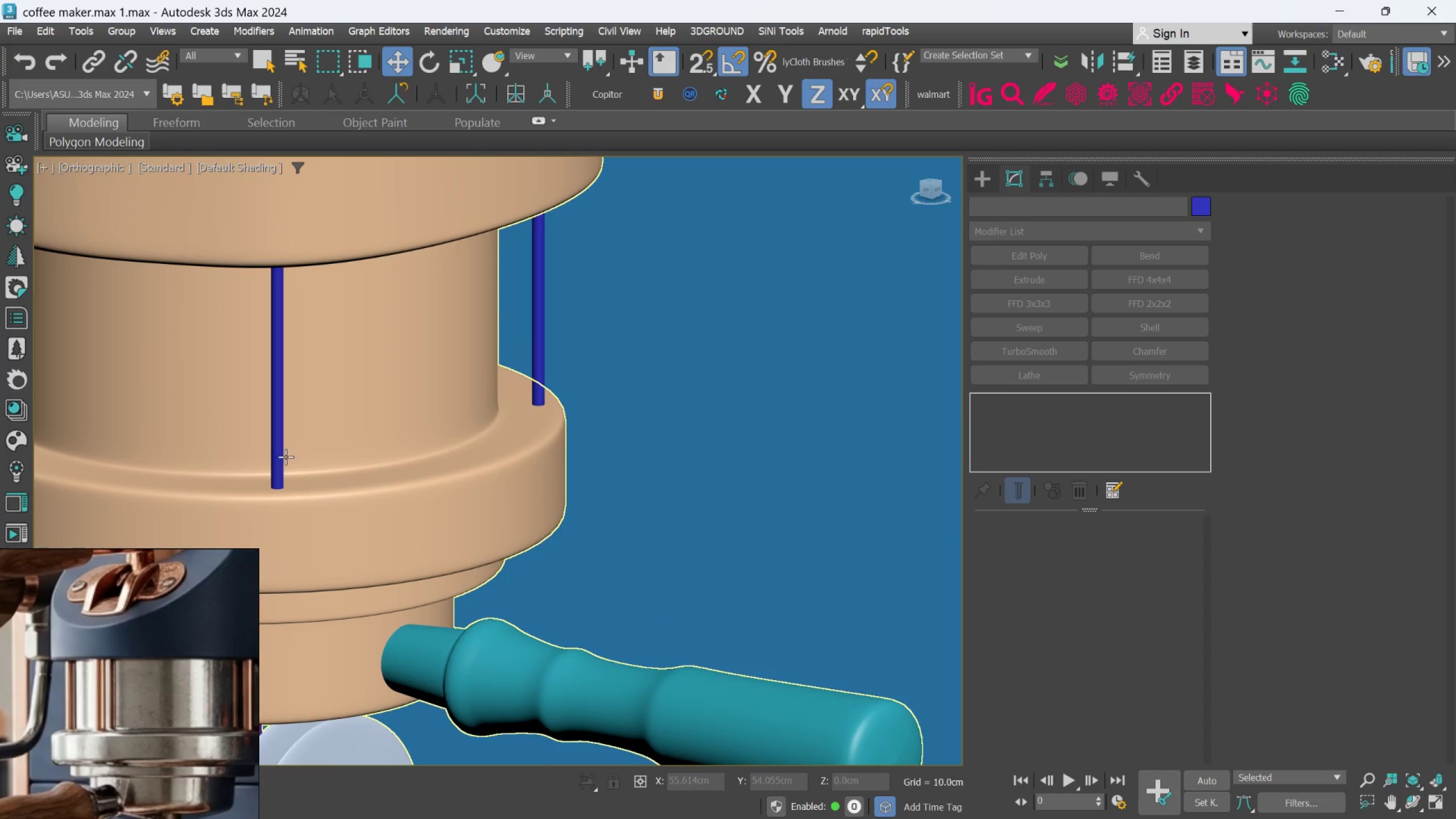 
left_click([283, 458])
 